 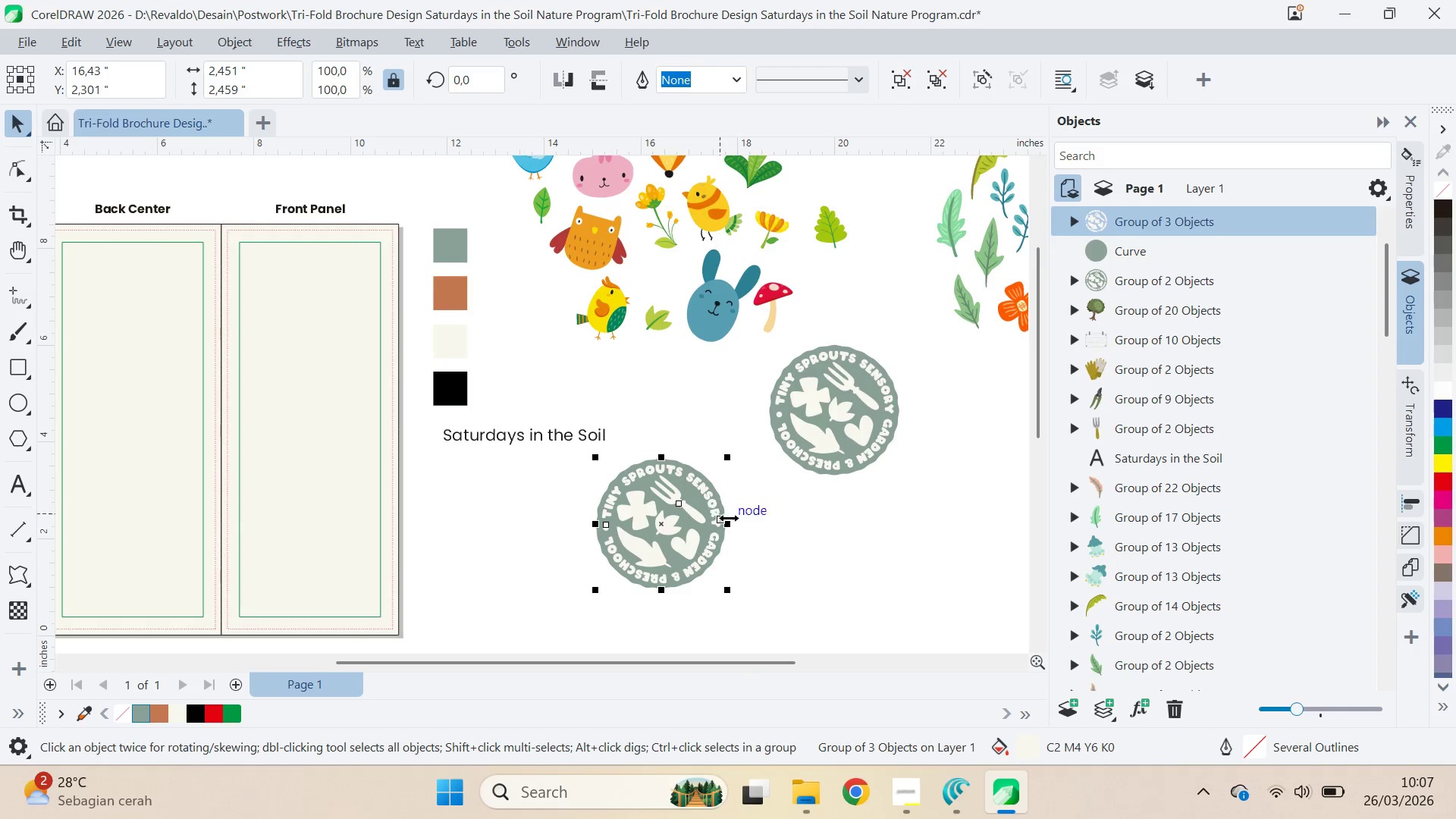 
key(Control+U)
 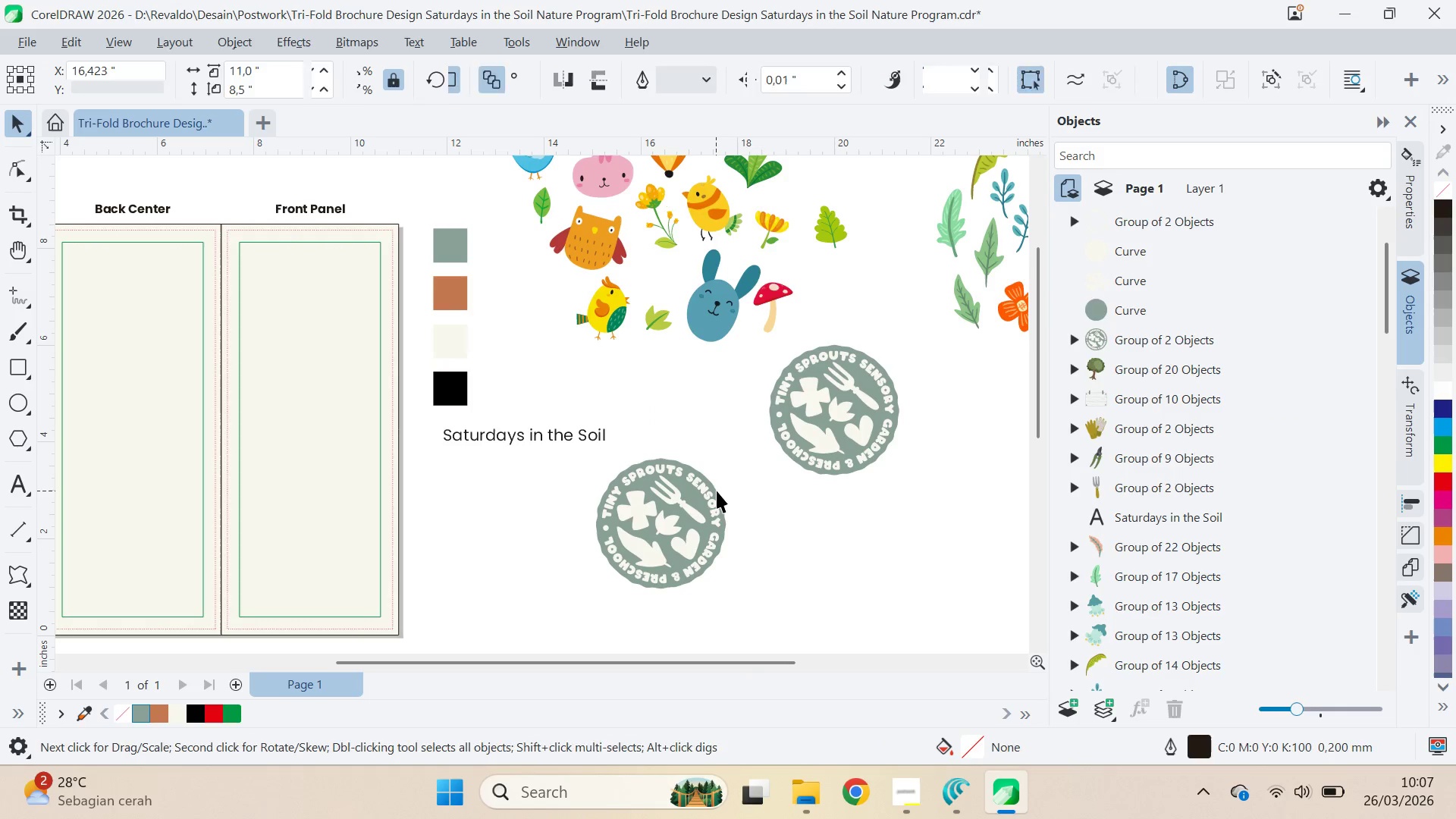 
hold_key(key=ShiftLeft, duration=0.72)
left_click([703, 488])
 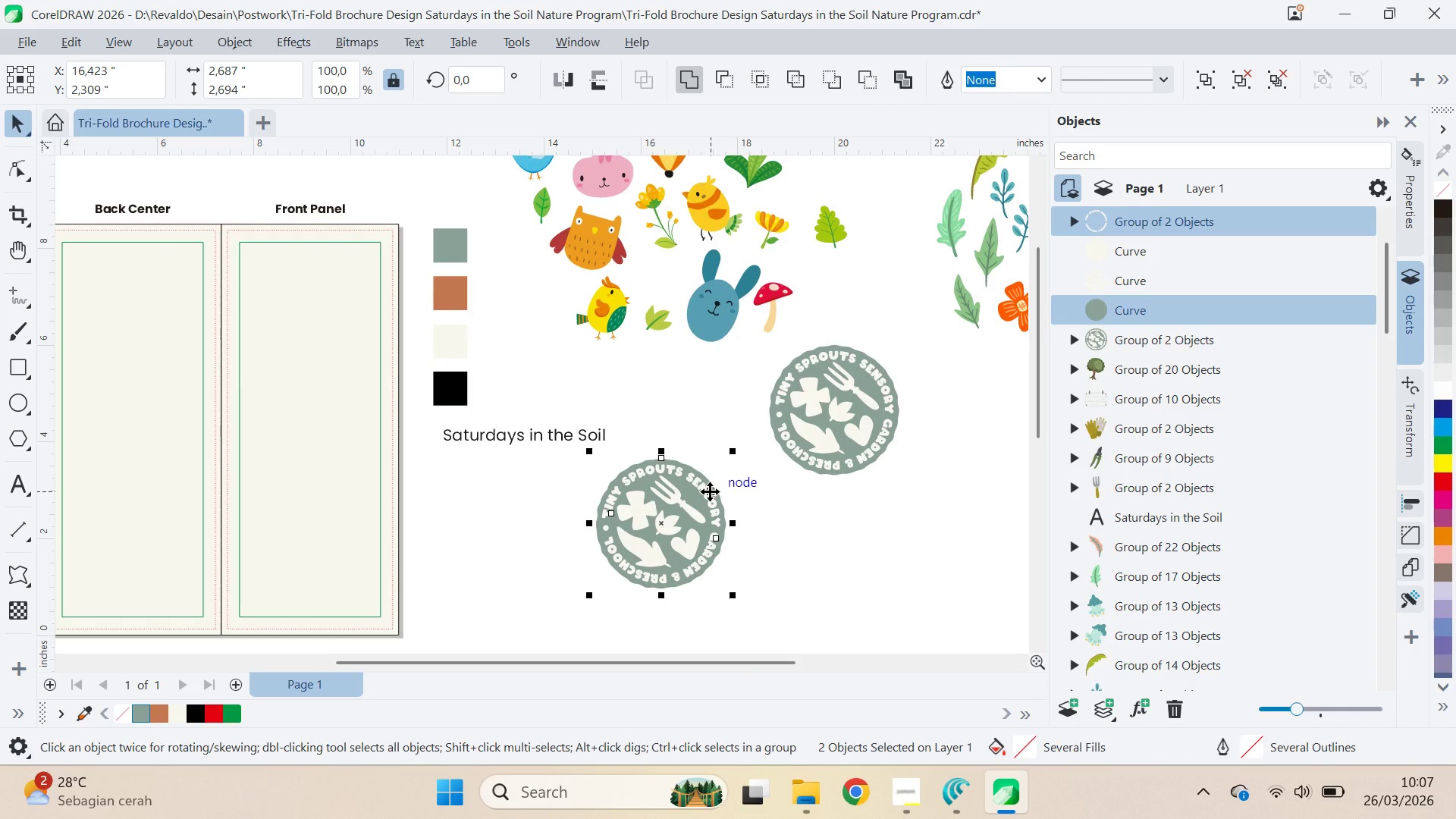 
key(Delete)
 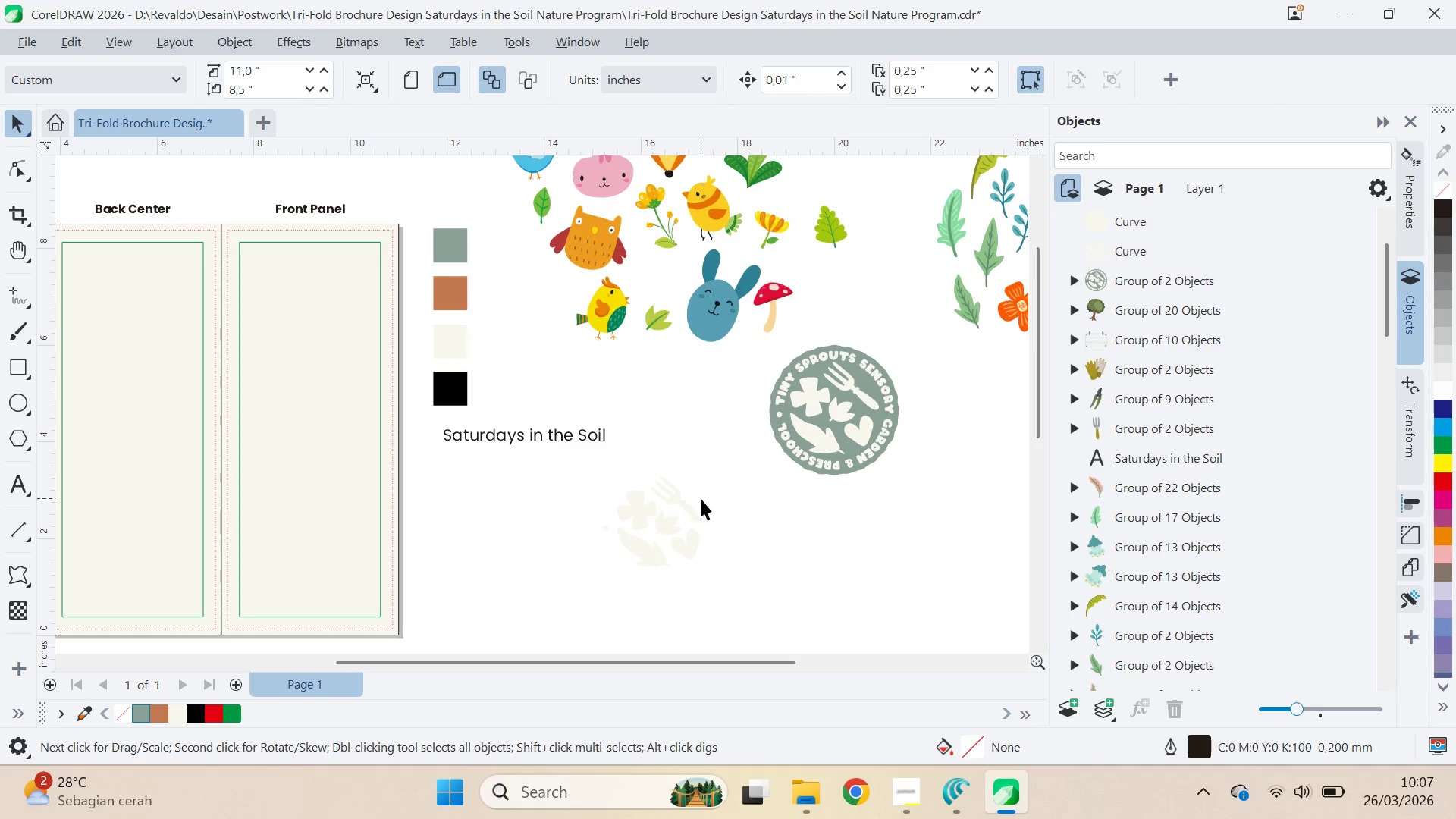 
left_click([699, 507])
 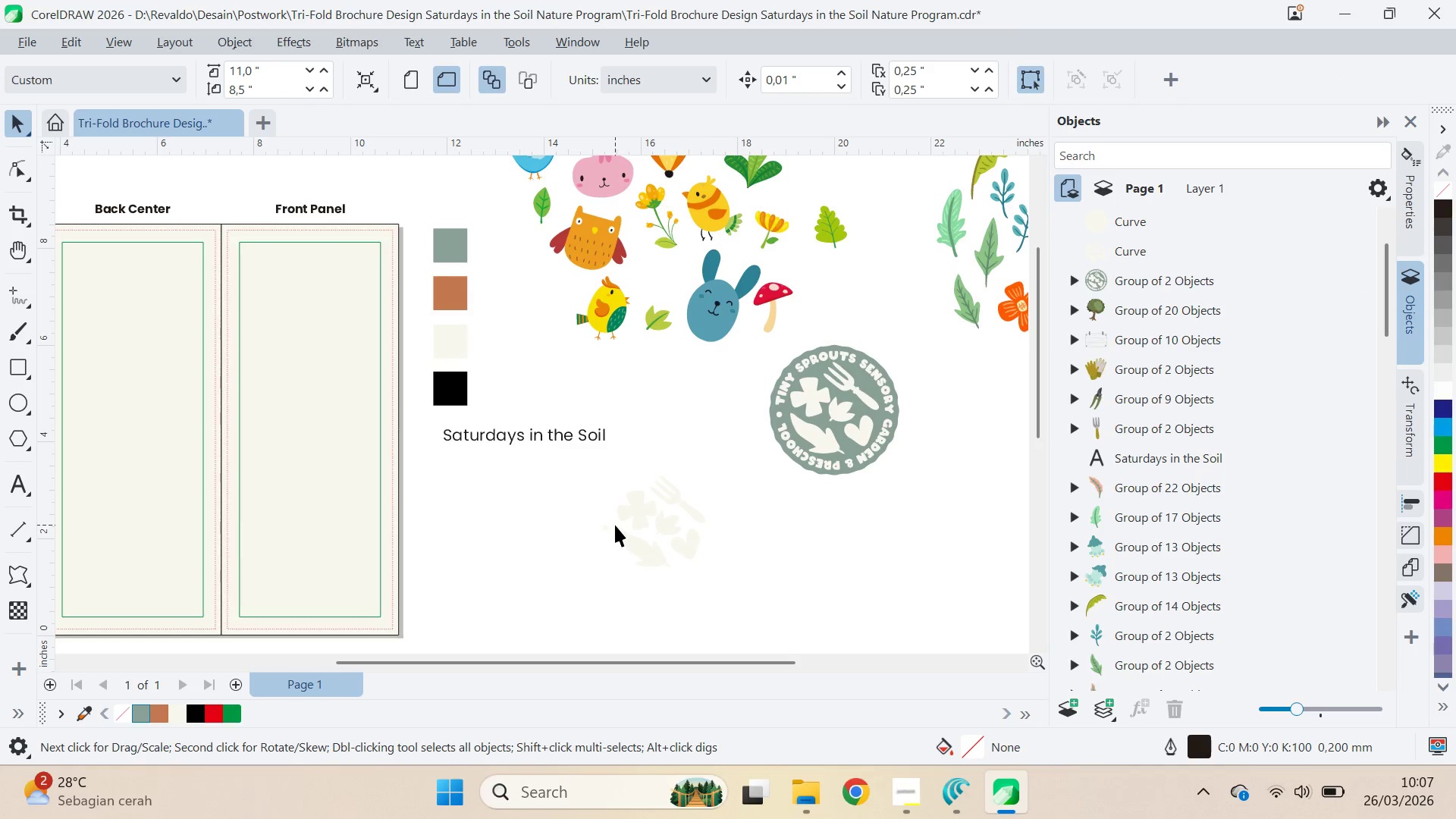 
left_click([609, 527])
 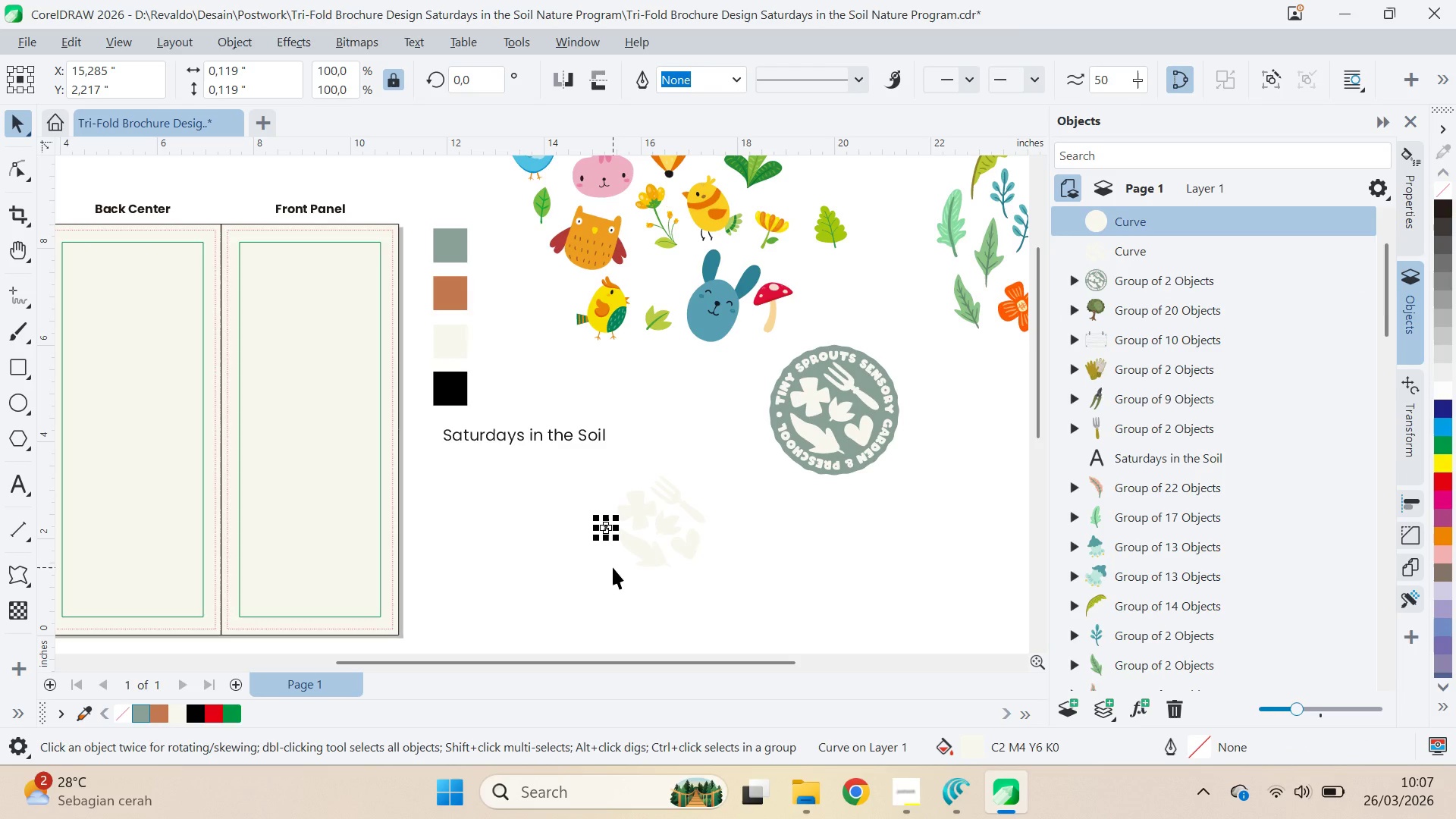 
key(Delete)
 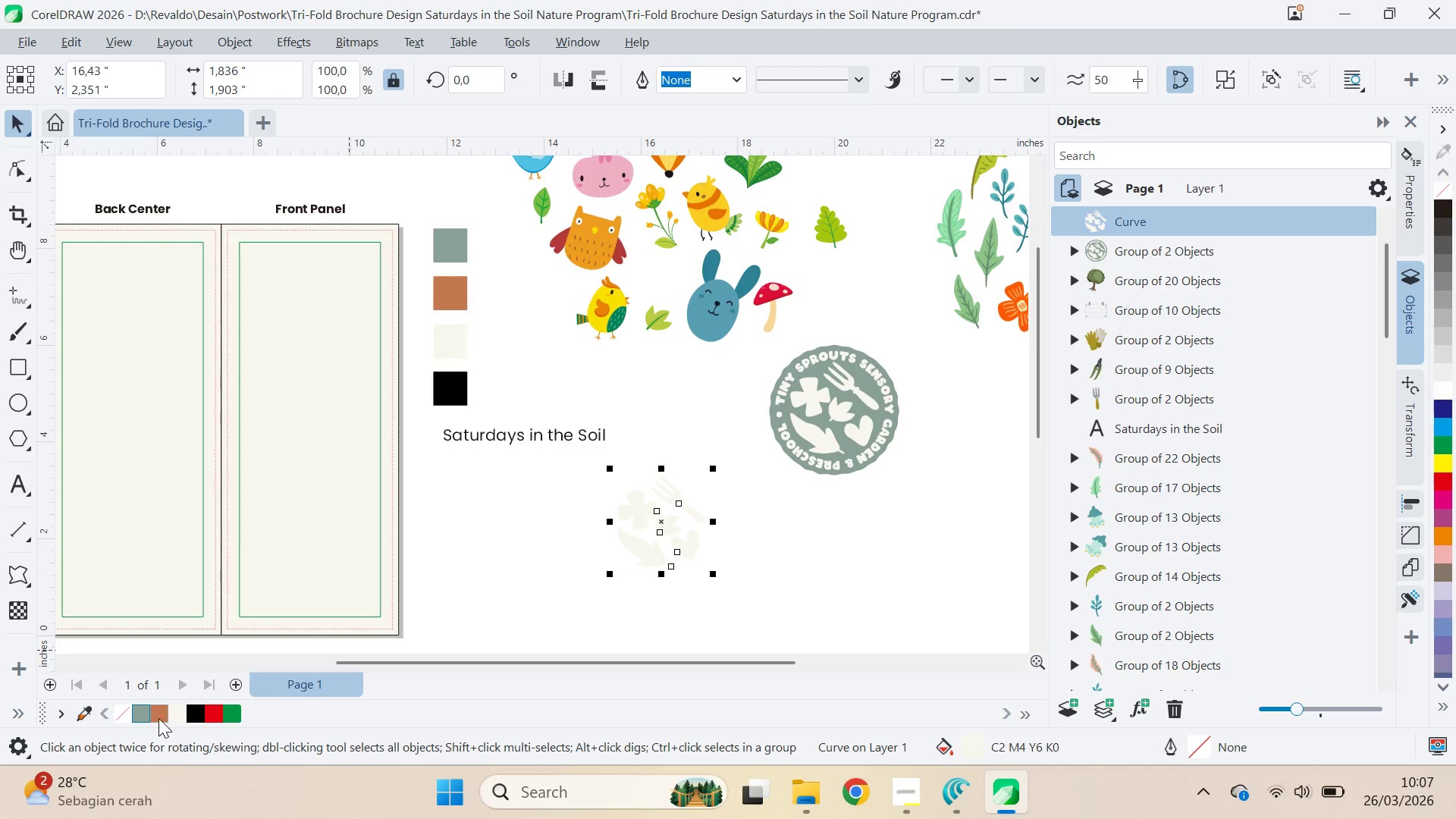 
left_click([149, 720])
 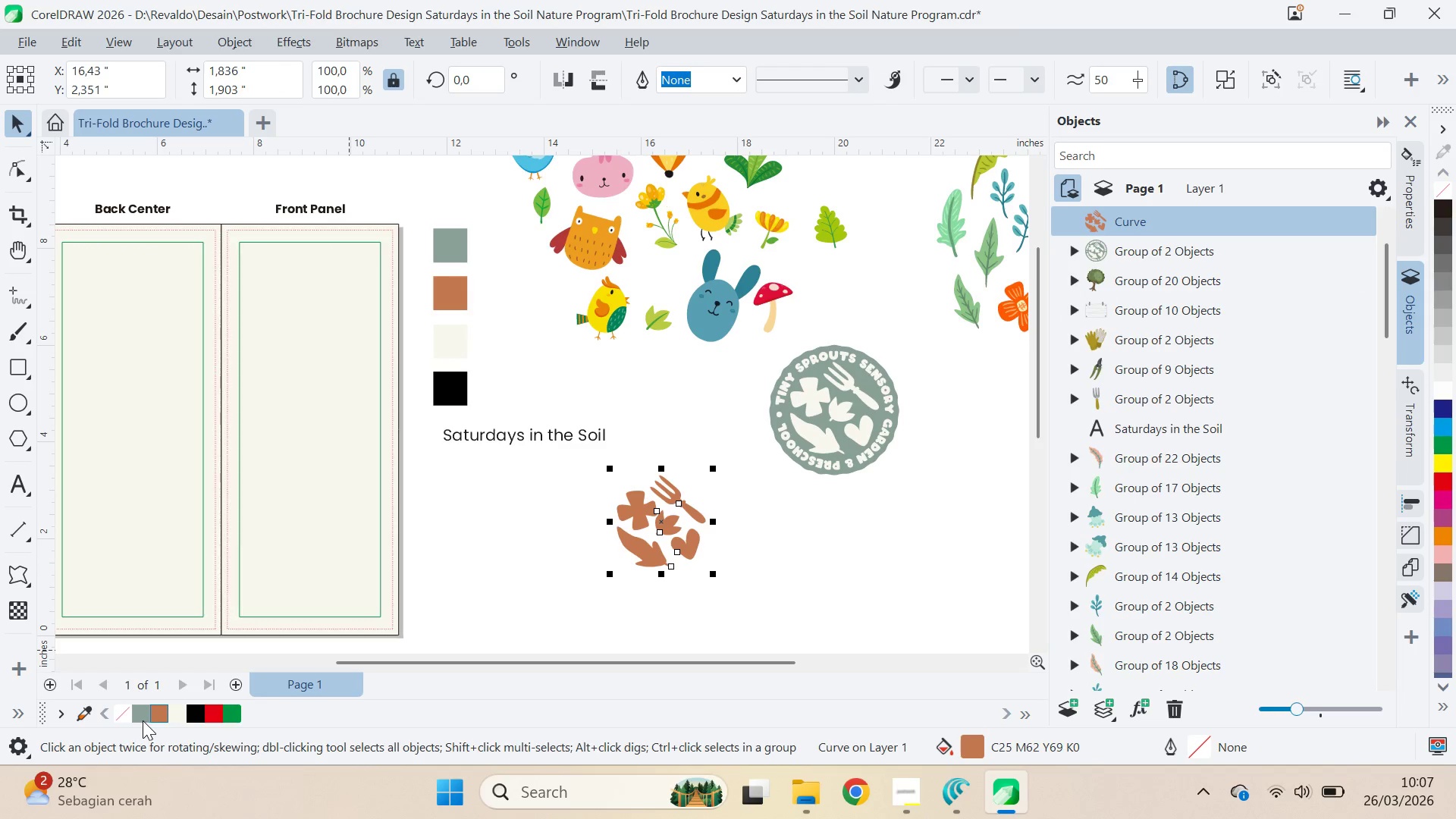 
left_click([818, 522])
 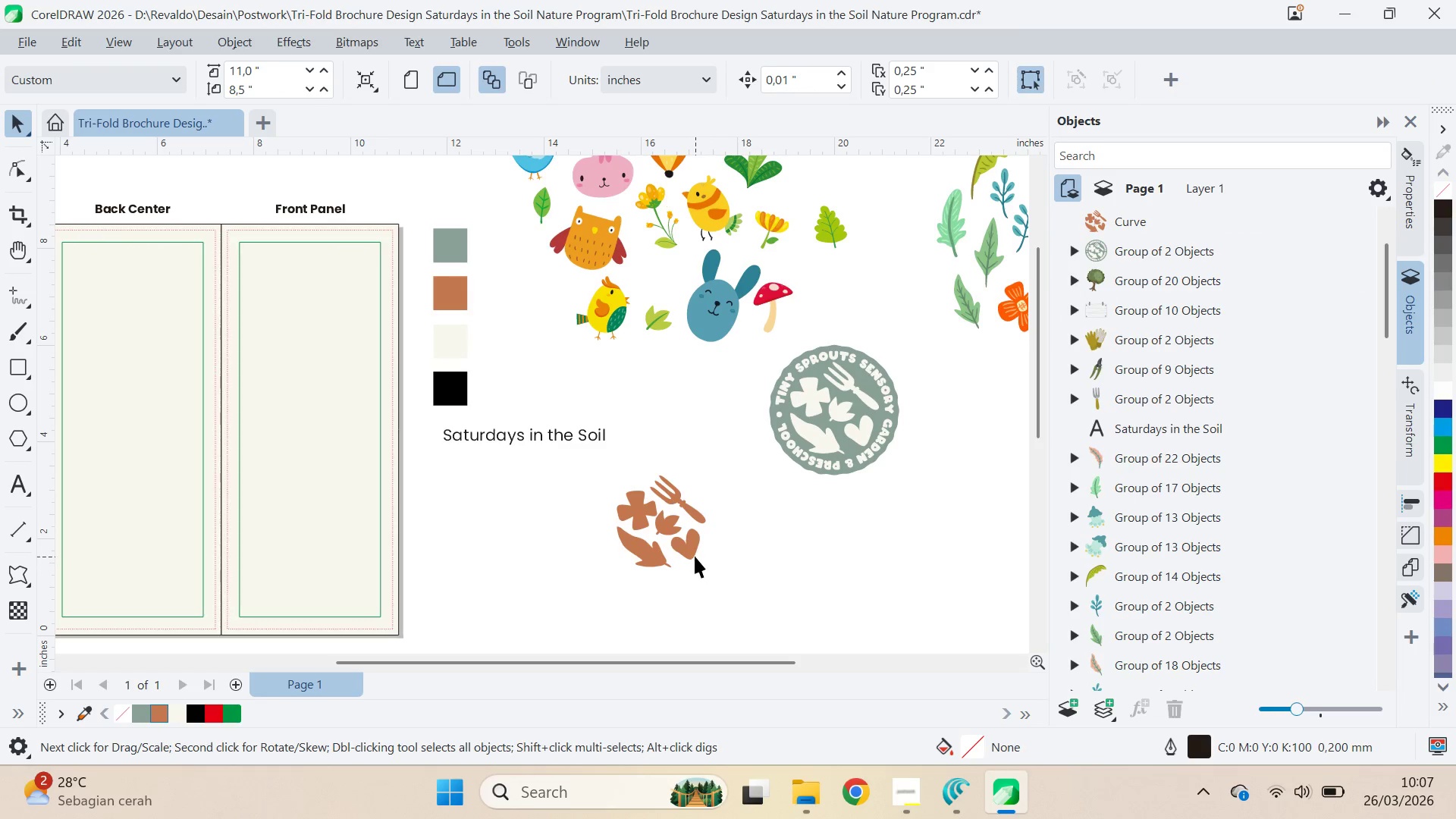 
left_click_drag(start_coordinate=[689, 553], to_coordinate=[596, 562])
 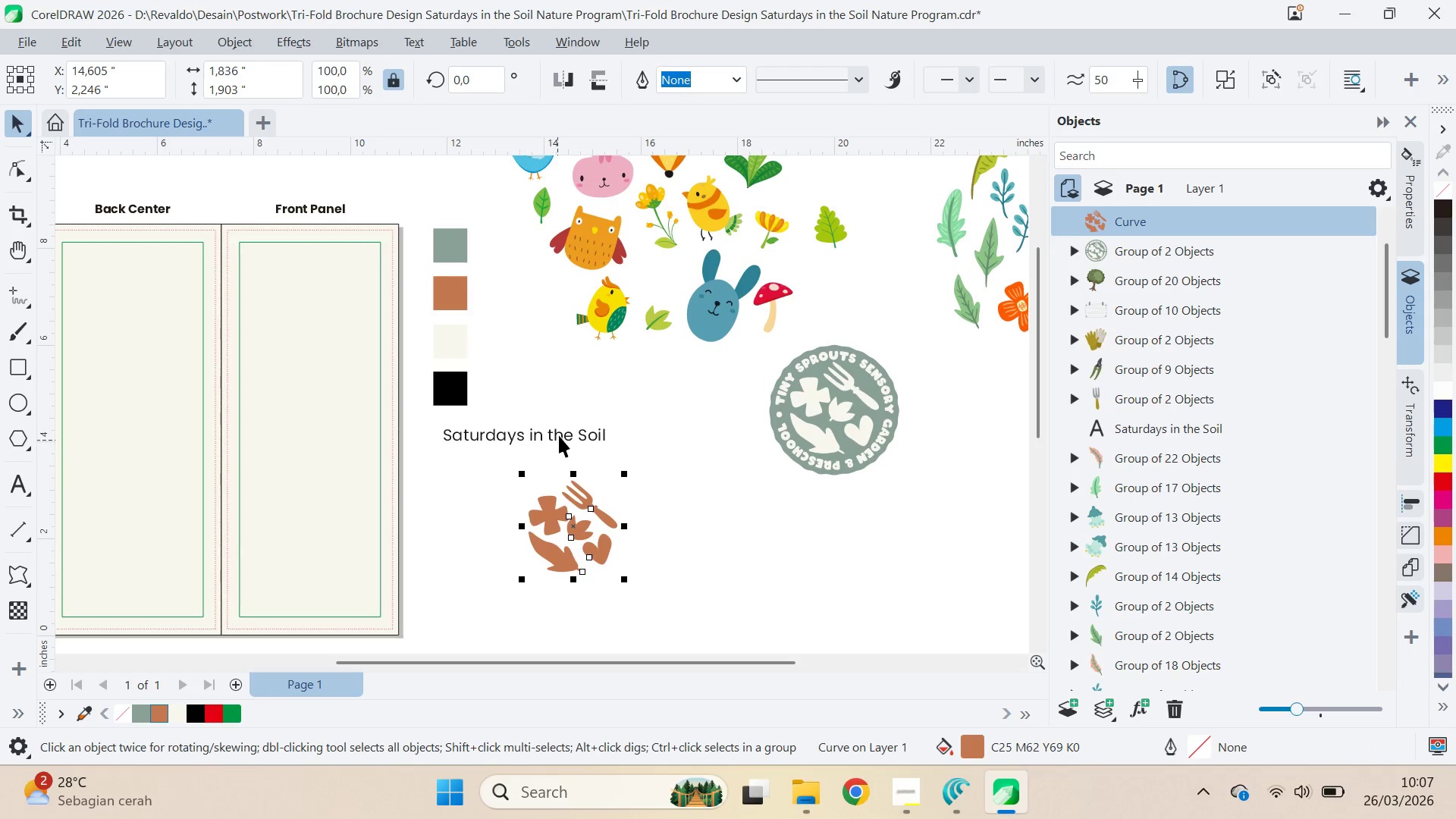 
left_click_drag(start_coordinate=[559, 433], to_coordinate=[766, 544])
 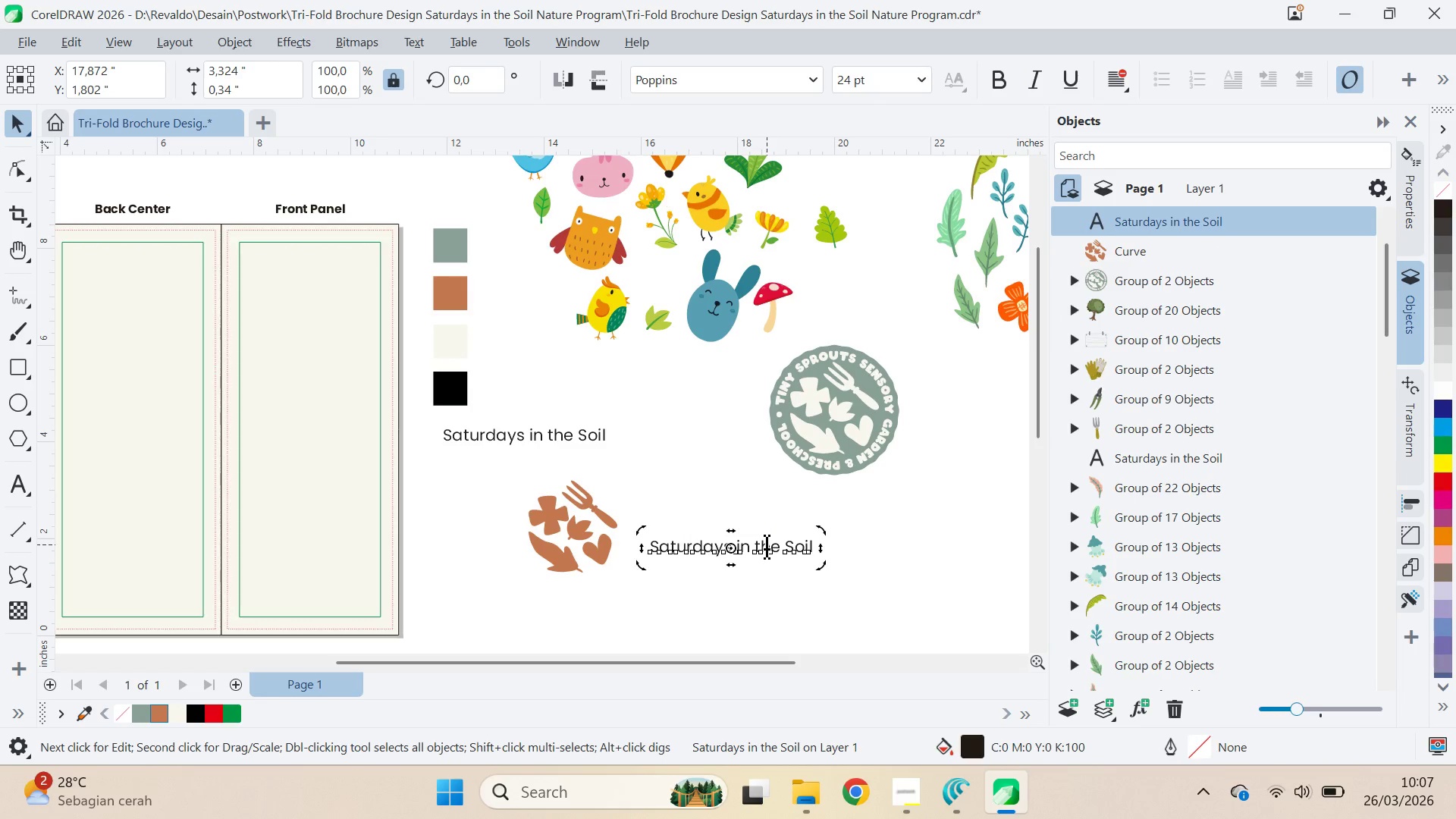 
double_click([767, 544])
 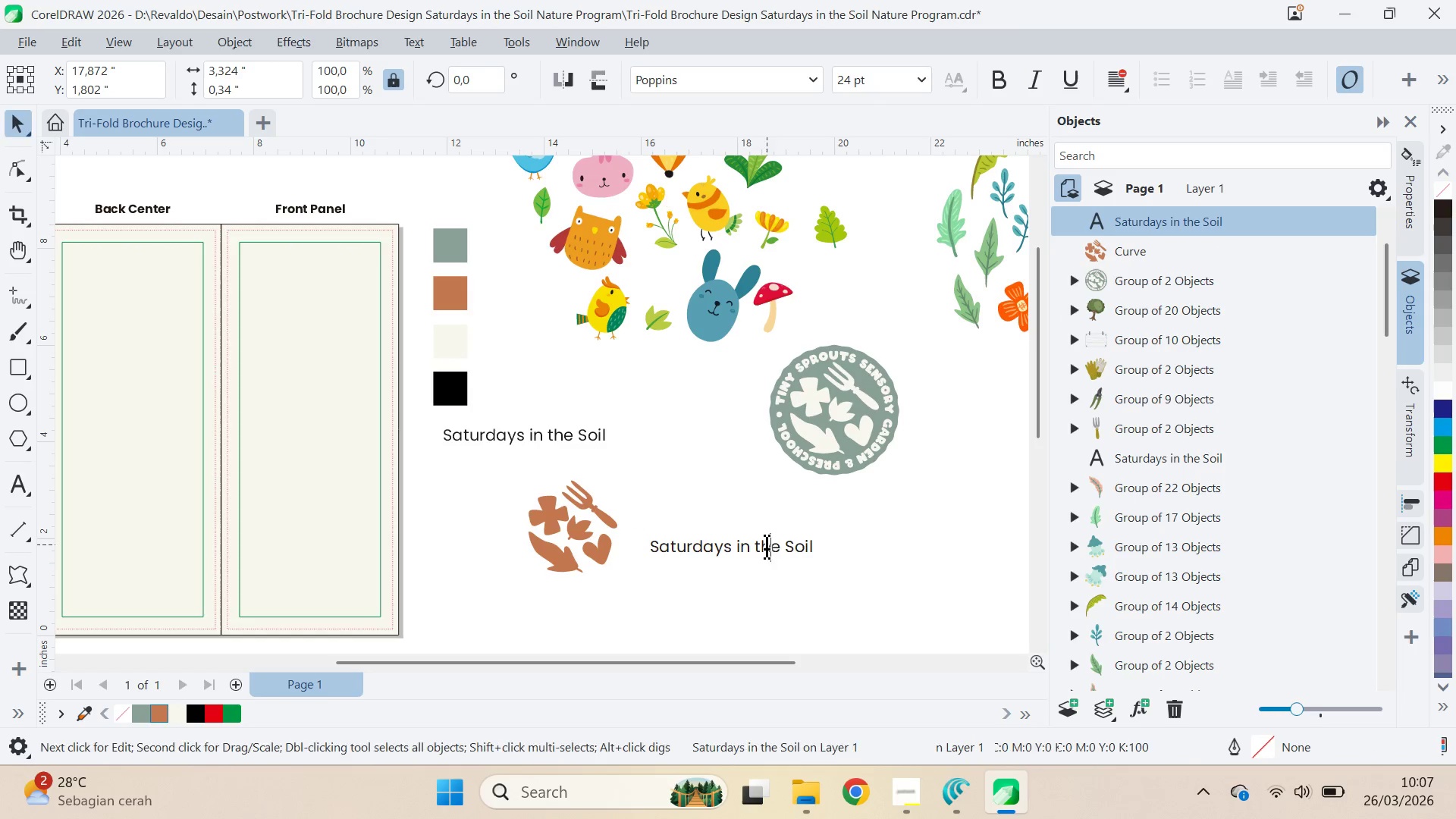 
key(Control+A)
 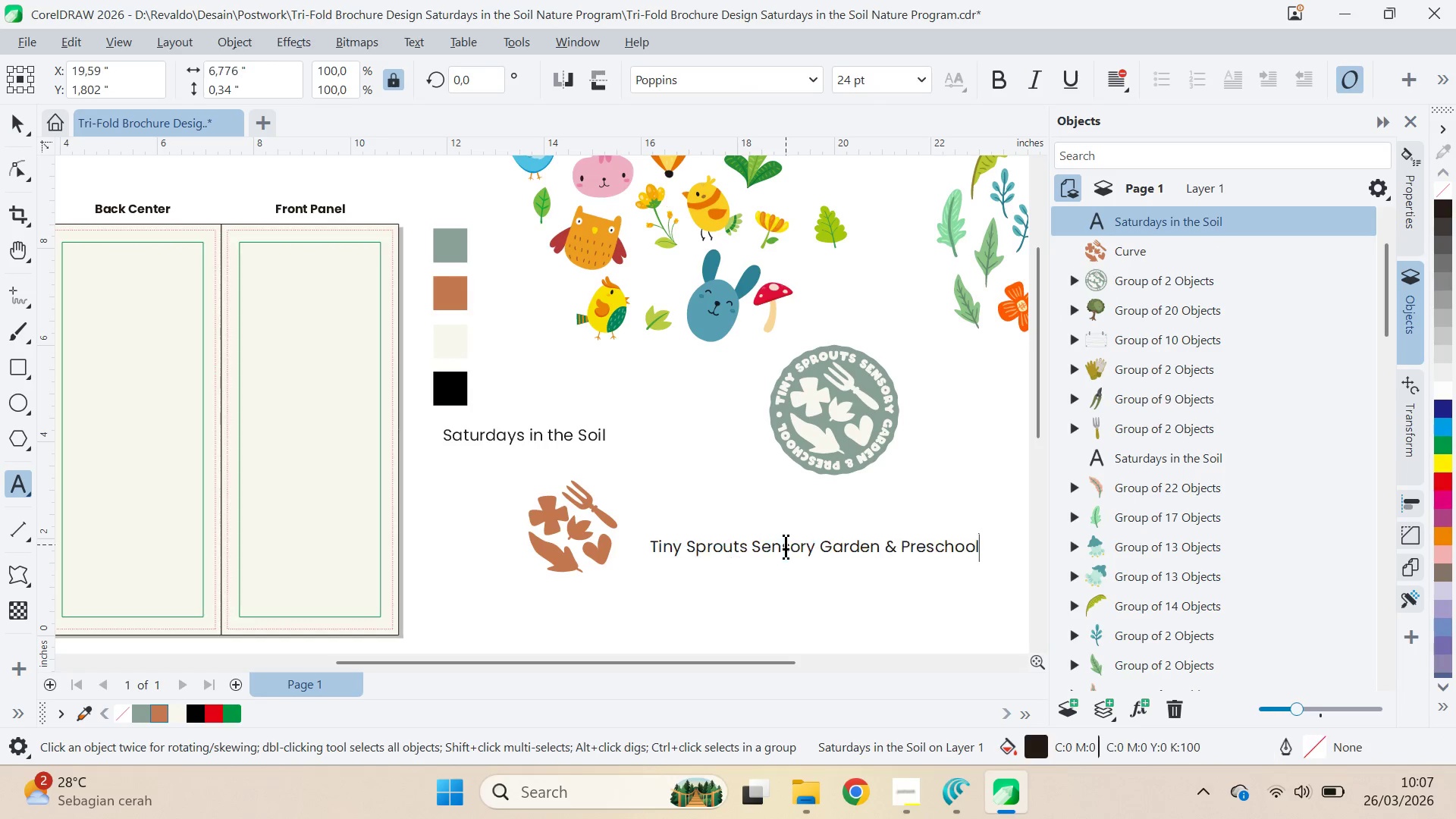 
key(Control+V)
 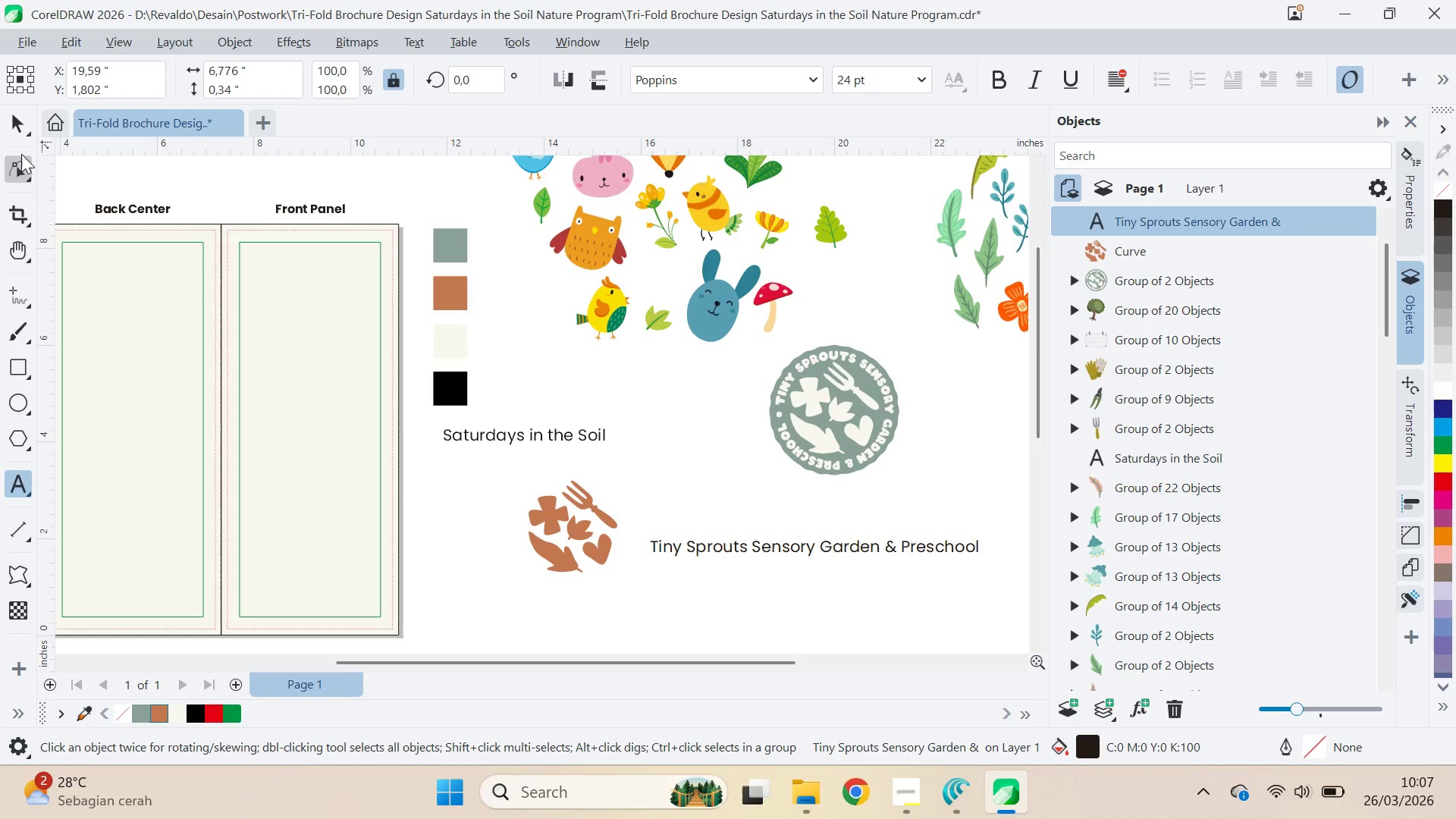 
left_click([20, 132])
 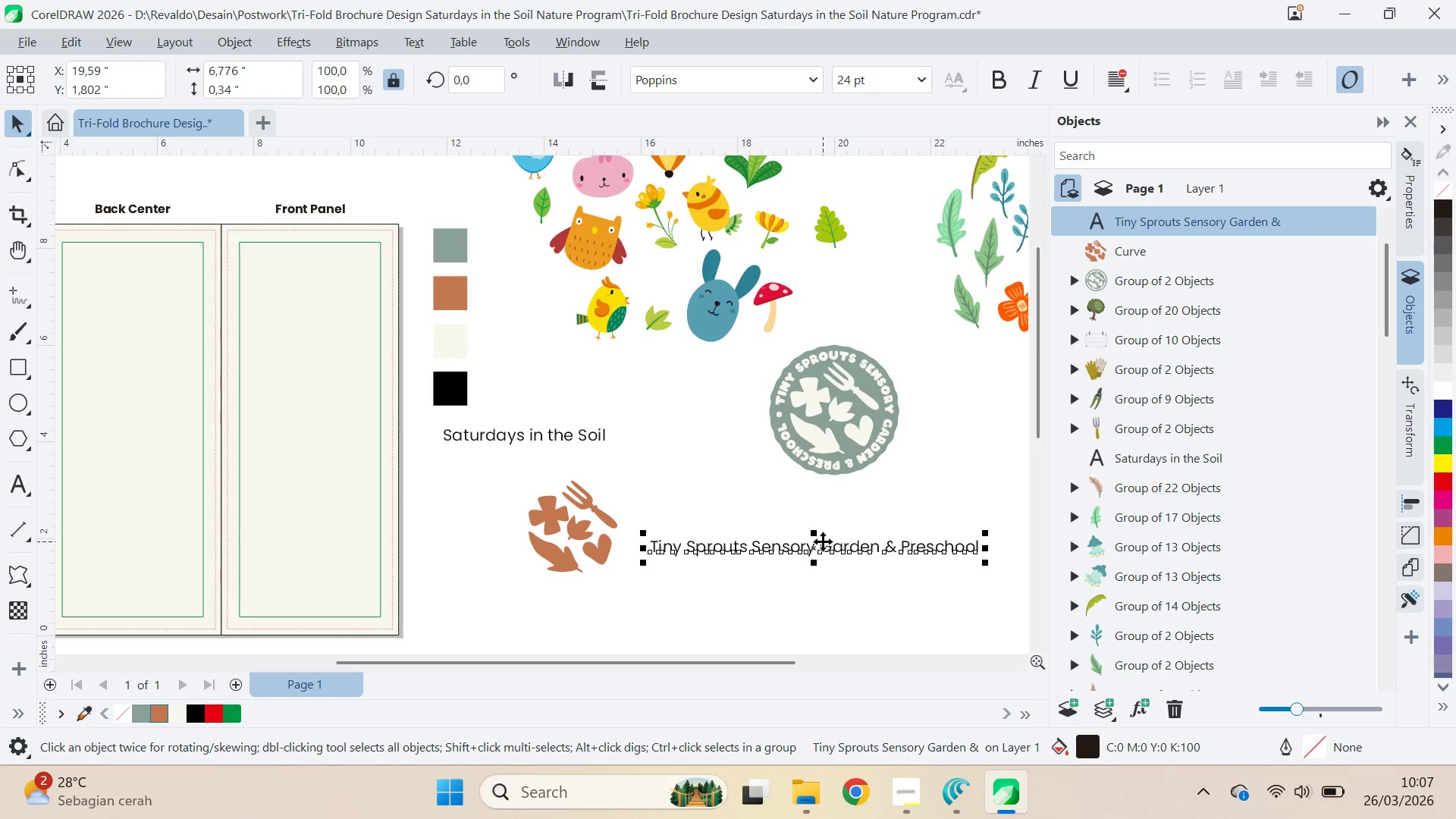 
double_click([822, 541])
 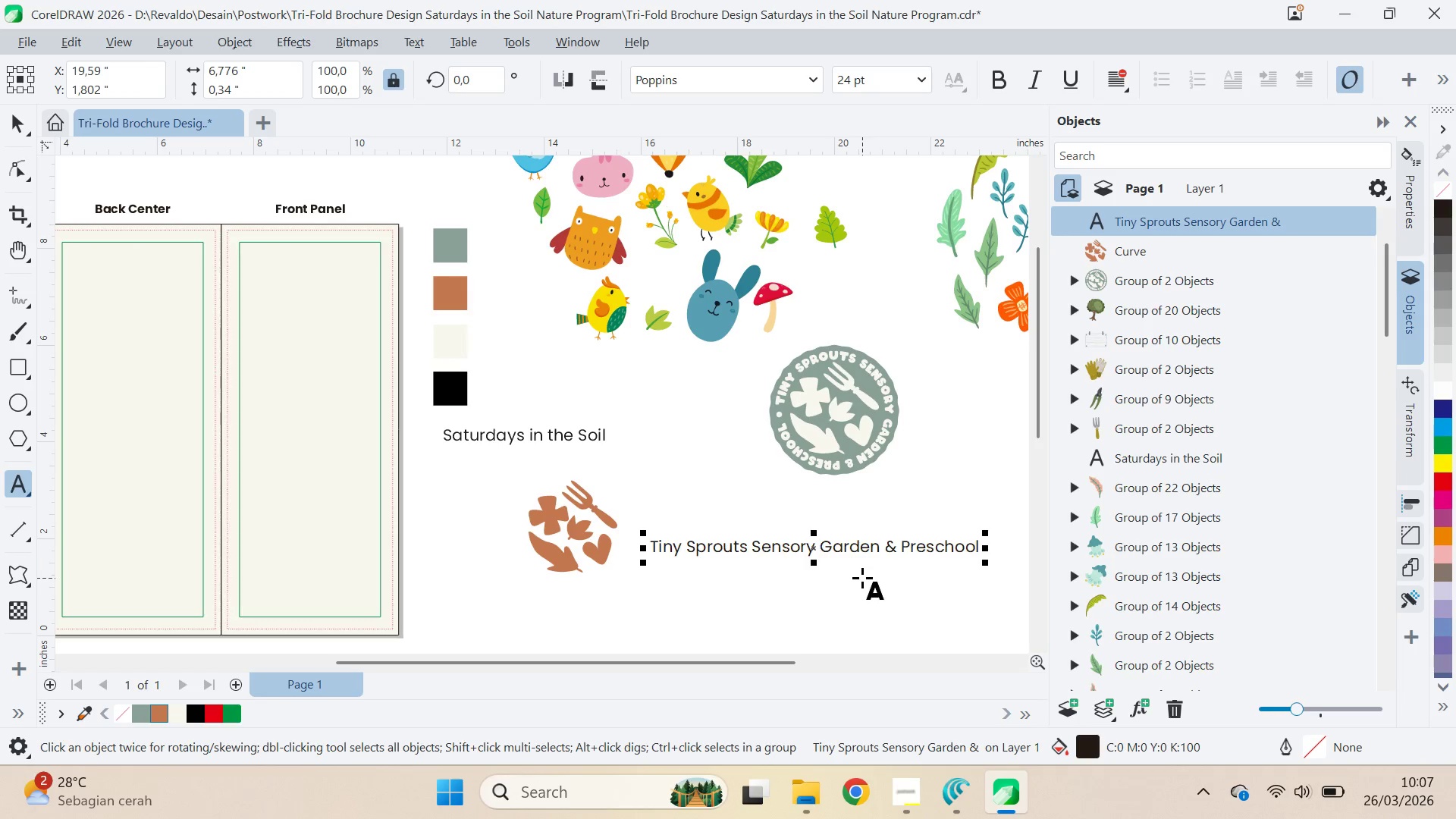 
key(Enter)
 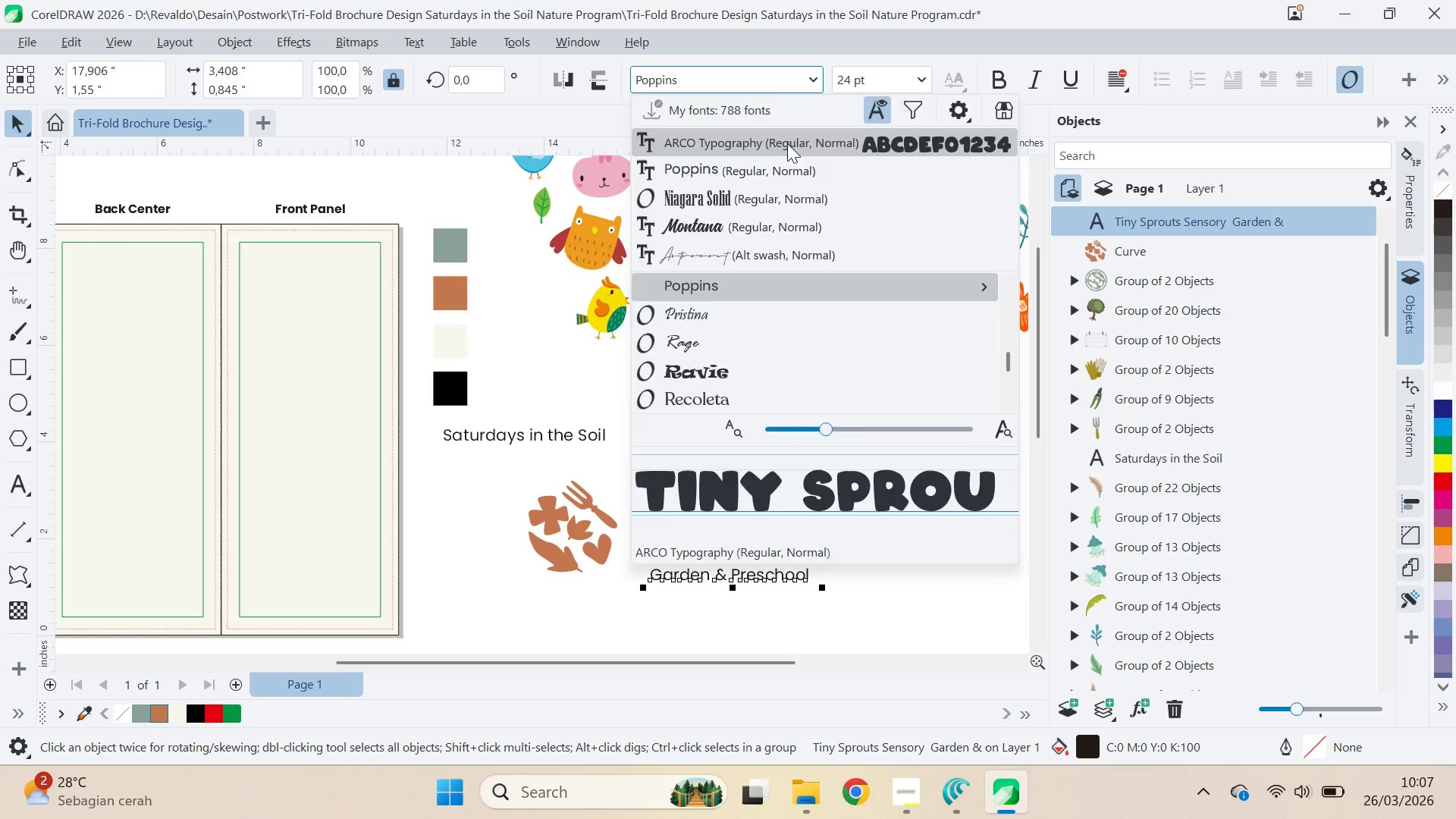 
left_click([840, 571])
 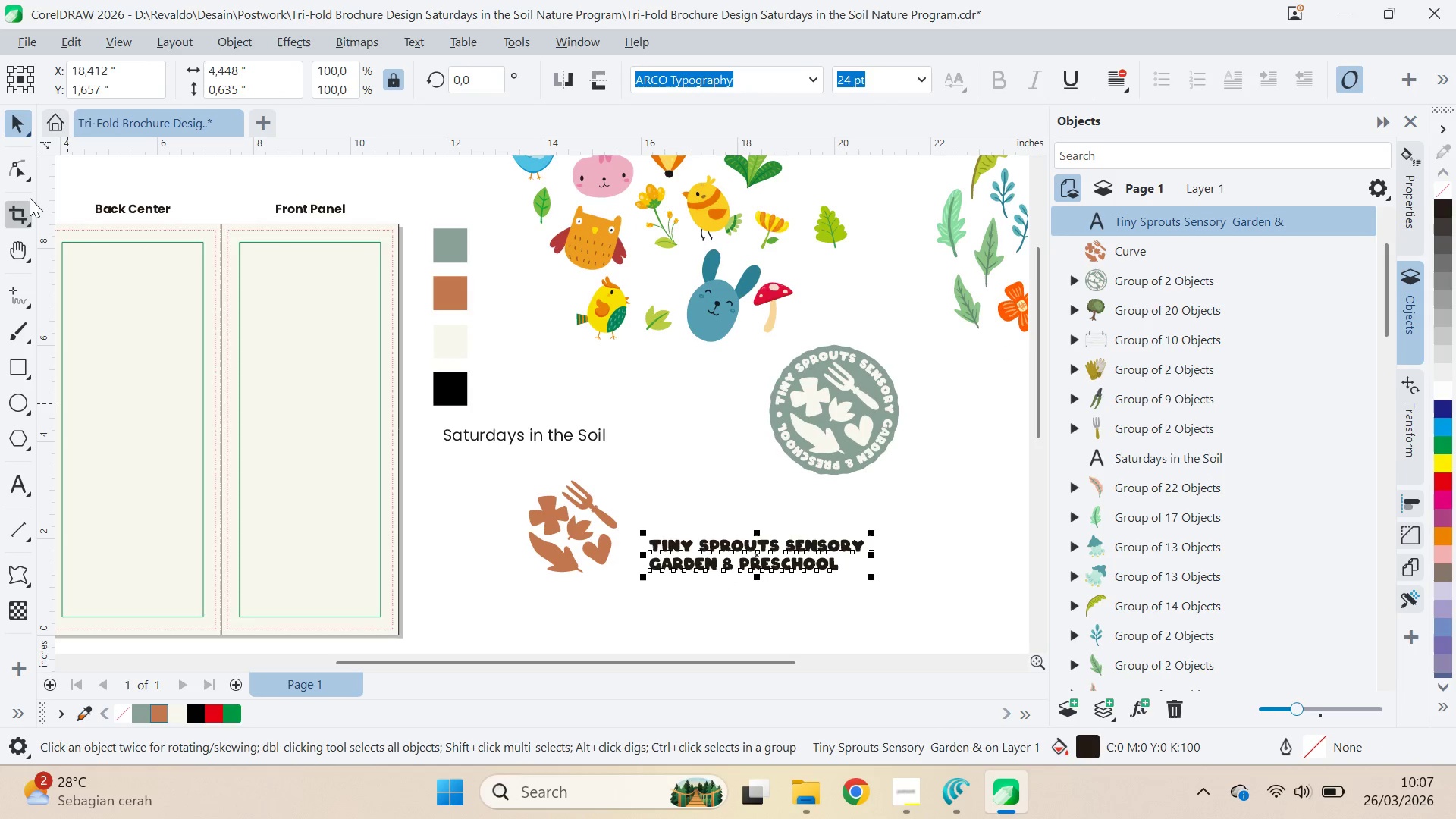 
left_click([28, 170])
 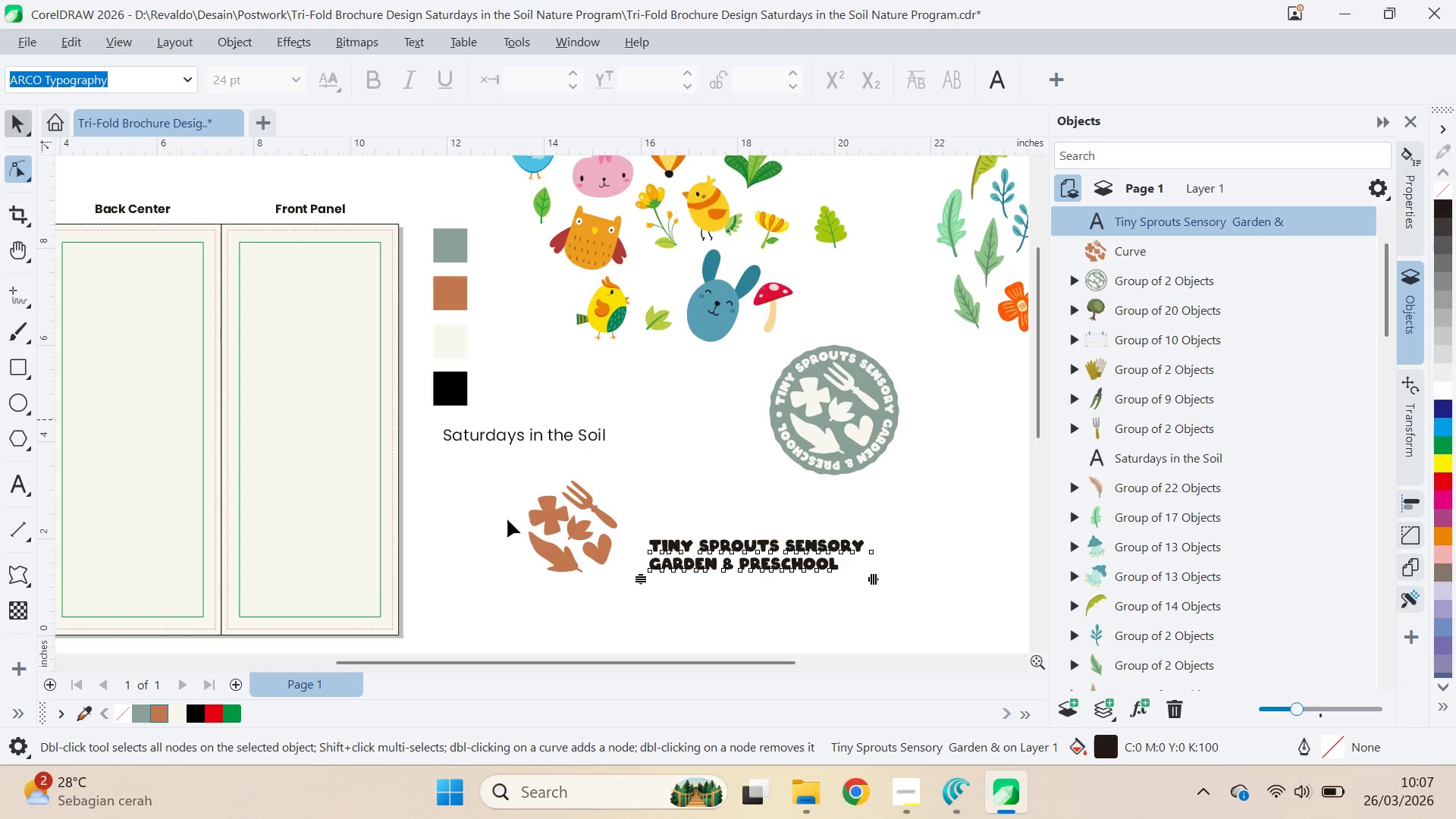 
left_click_drag(start_coordinate=[877, 579], to_coordinate=[862, 585])
 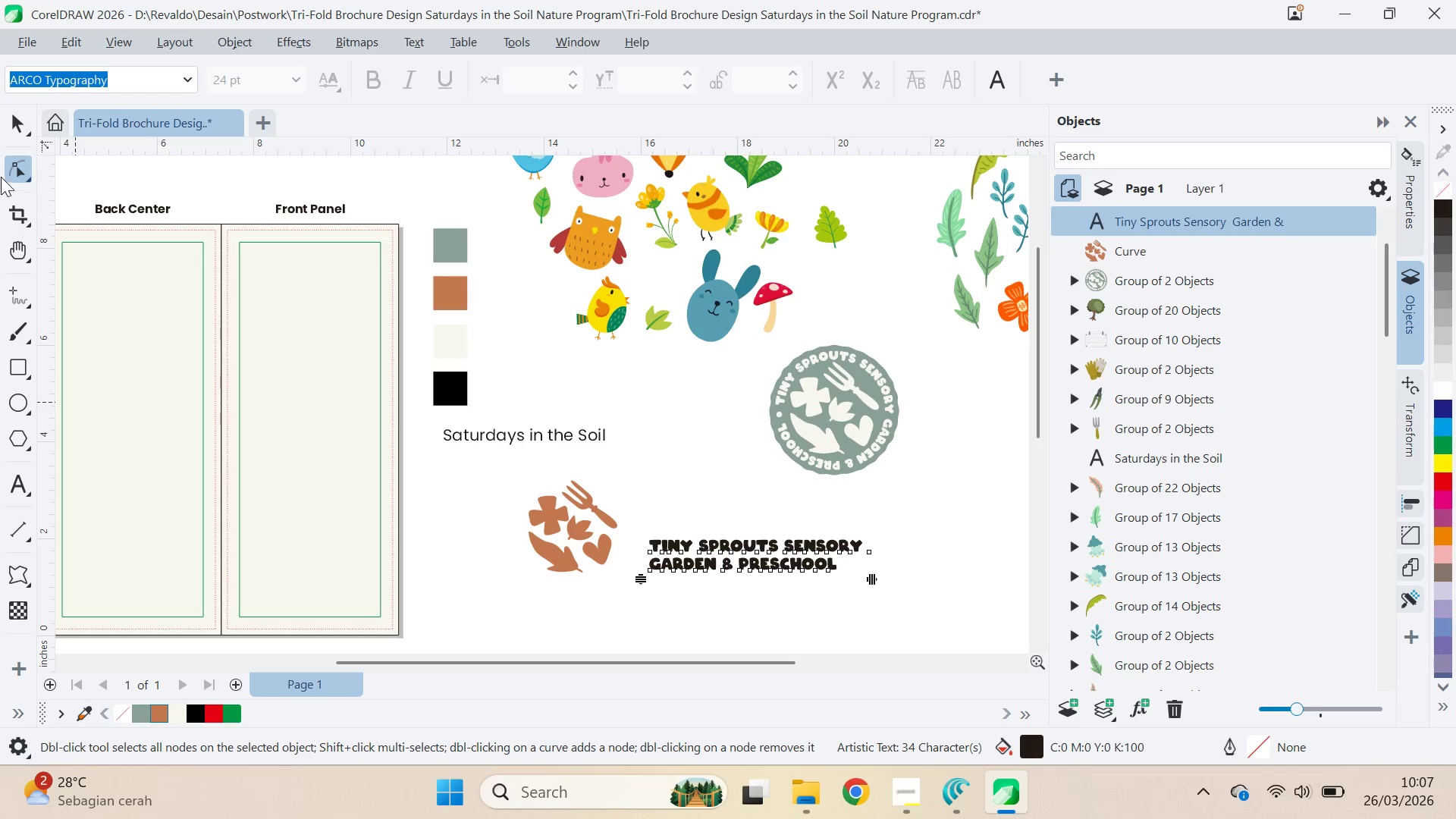 
left_click([13, 127])
 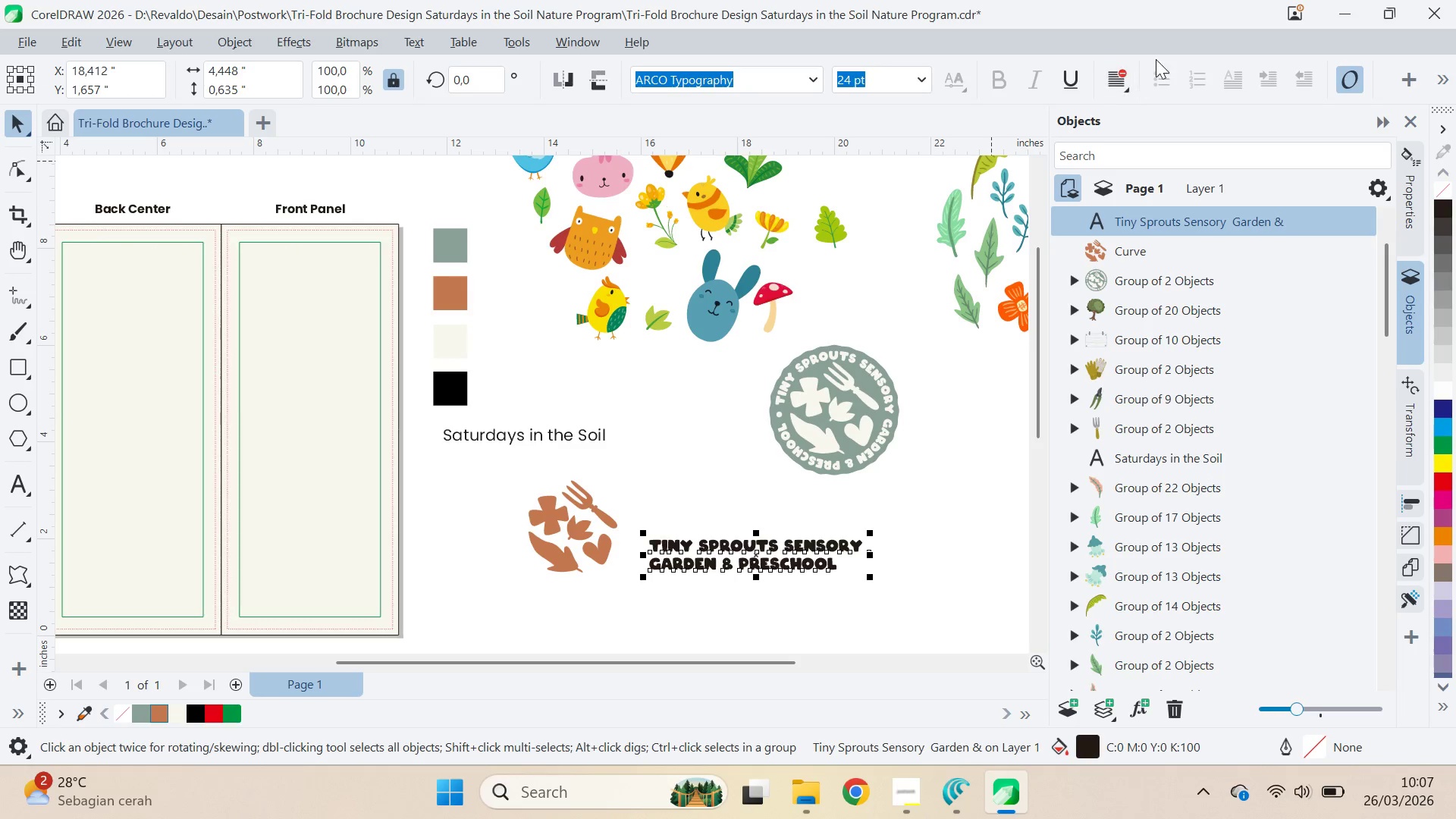 
left_click([1128, 80])
 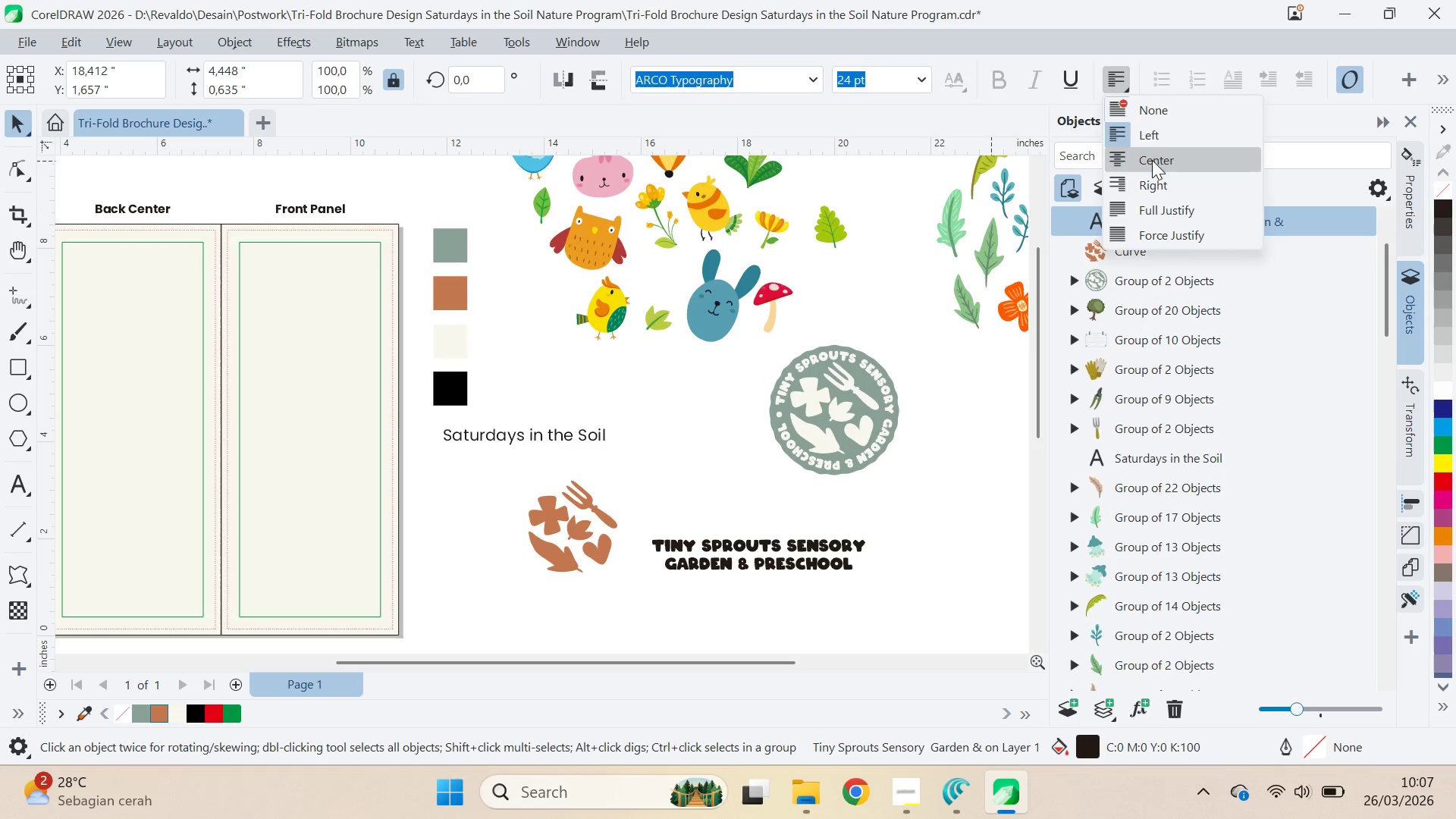 
left_click([1152, 160])
 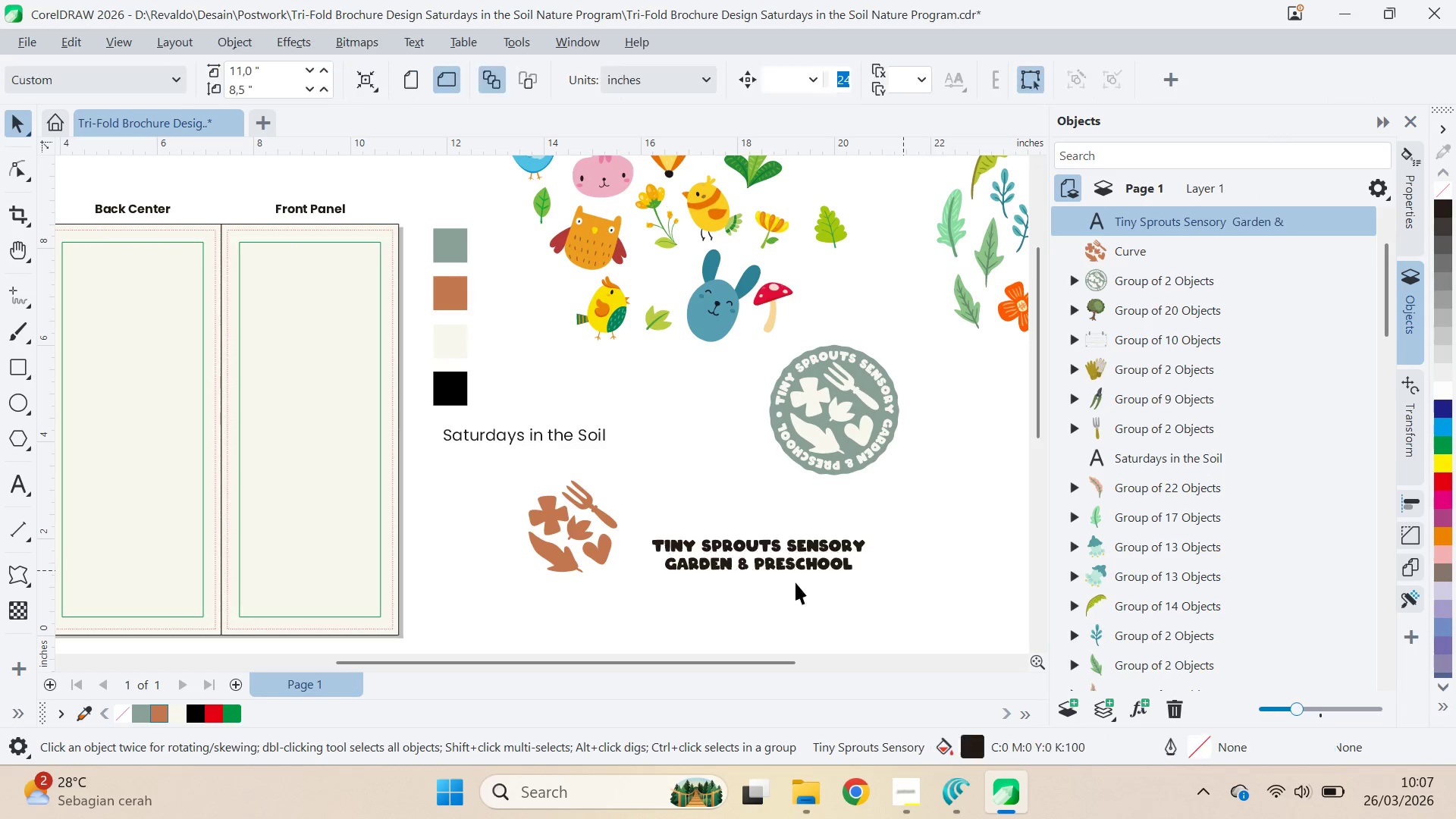 
double_click([764, 570])
 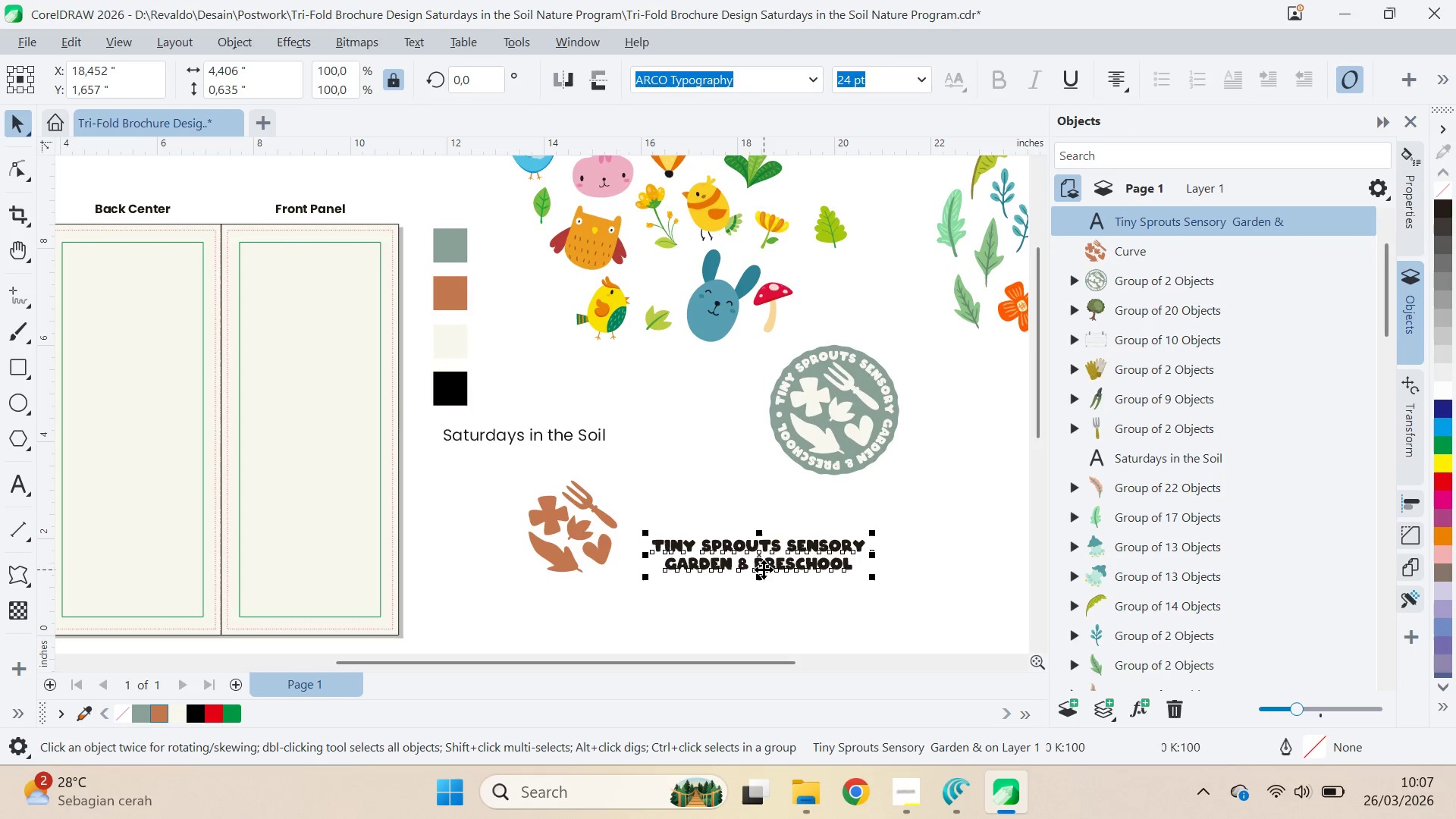 
hold_key(key=ShiftLeft, duration=0.72)
left_click([600, 523])
 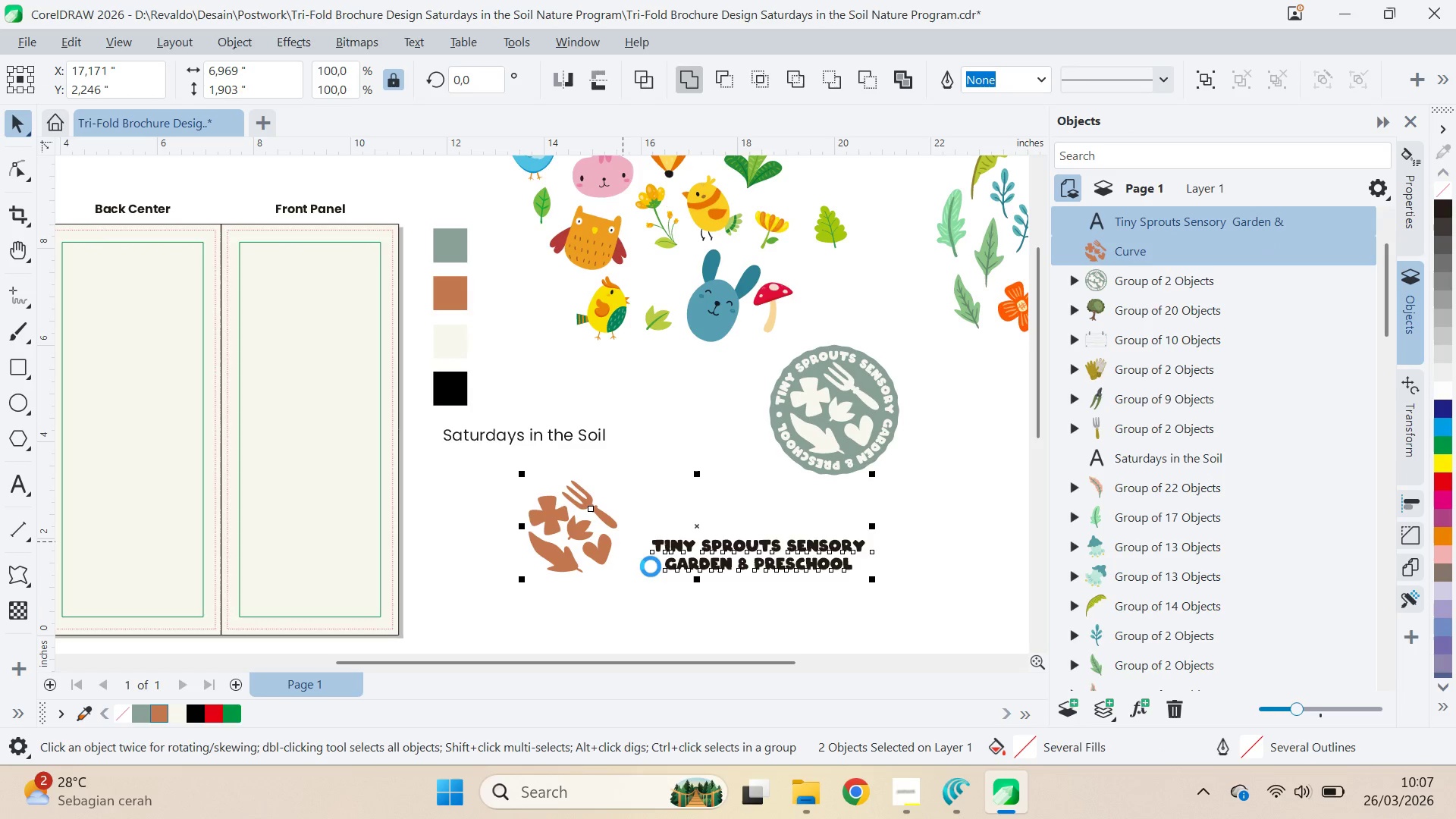 
key(E)
 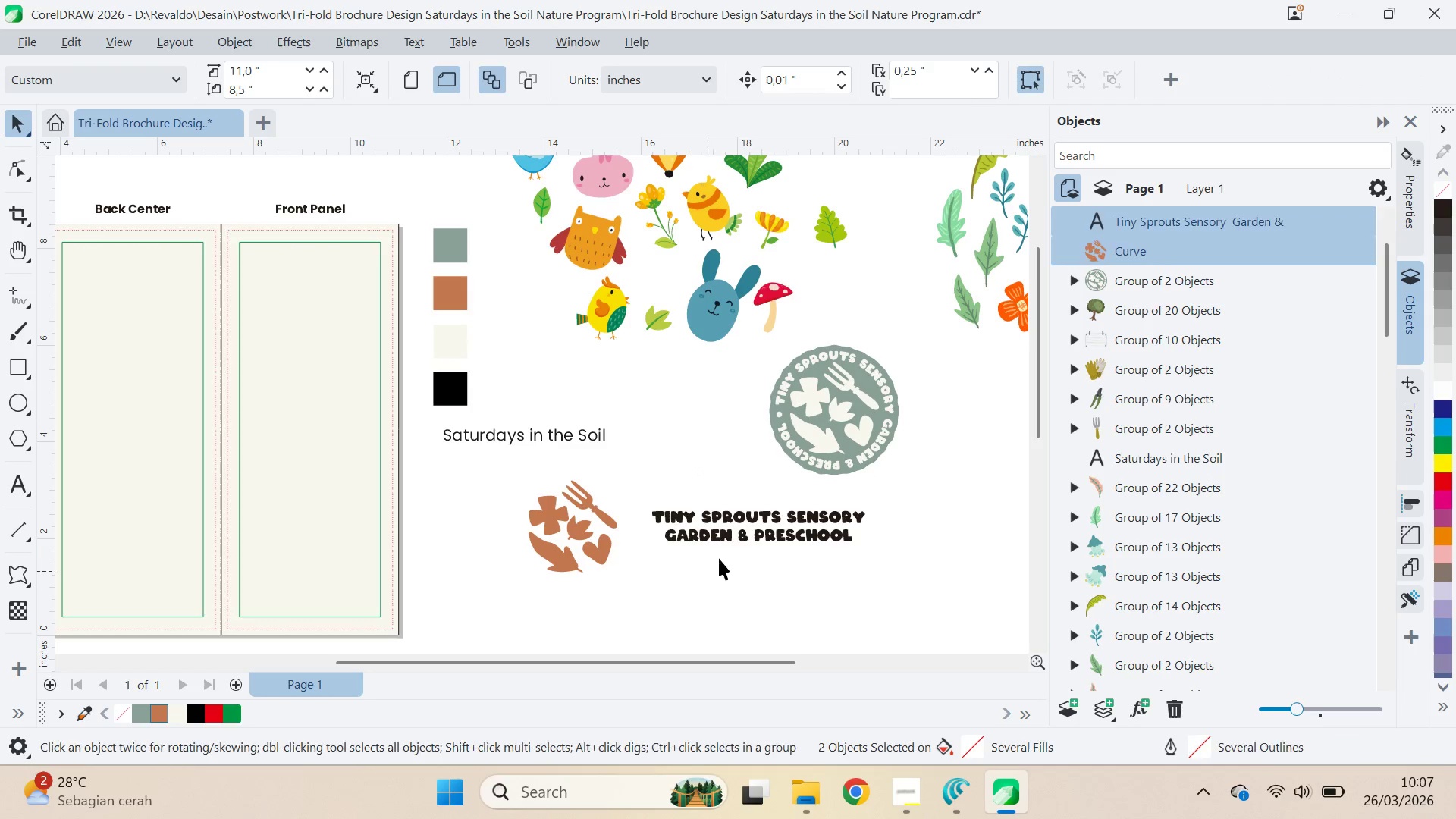 
double_click([740, 536])
 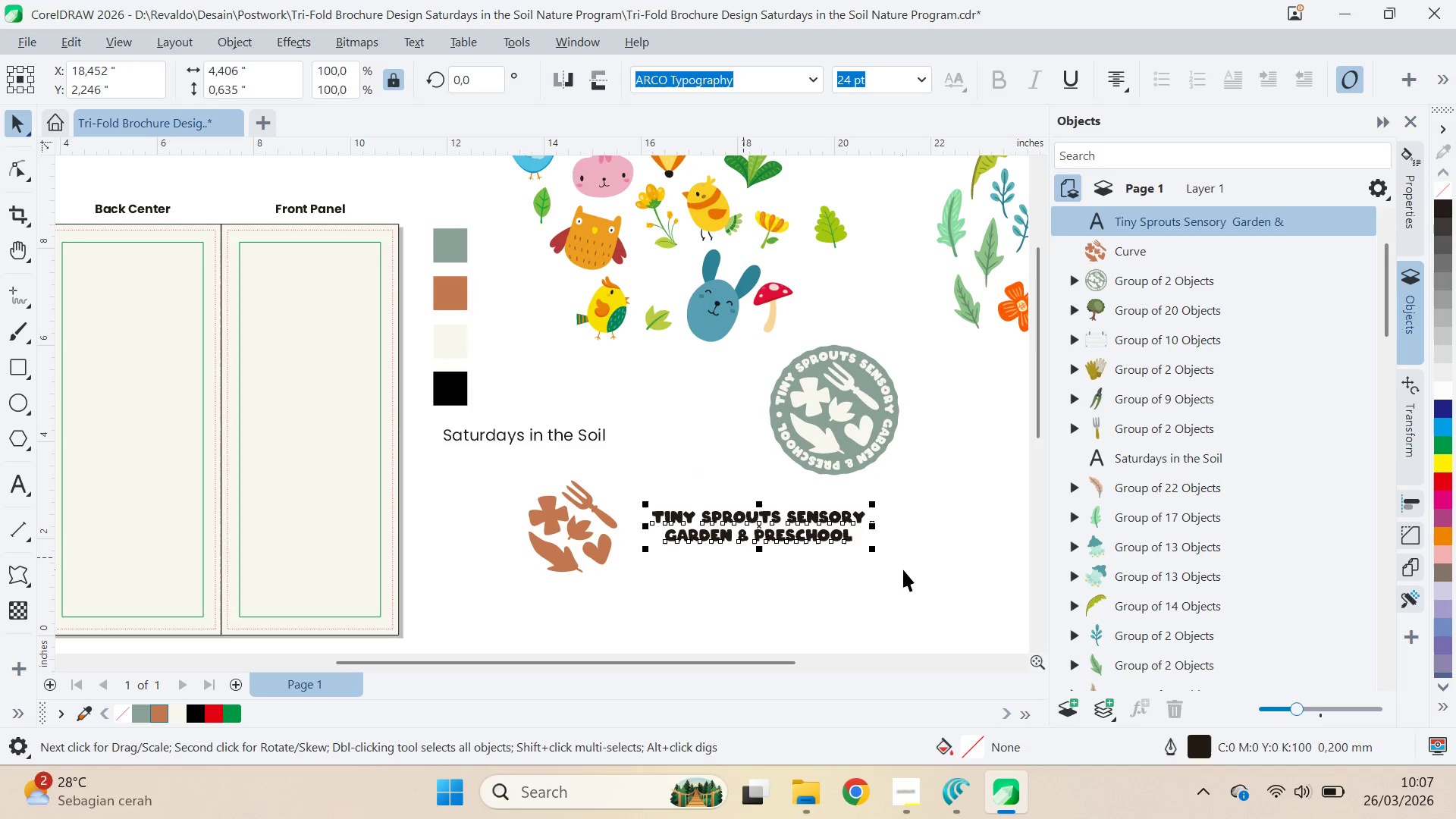 
hold_key(key=ShiftLeft, duration=1.5)
left_click_drag(start_coordinate=[878, 554], to_coordinate=[979, 591])
 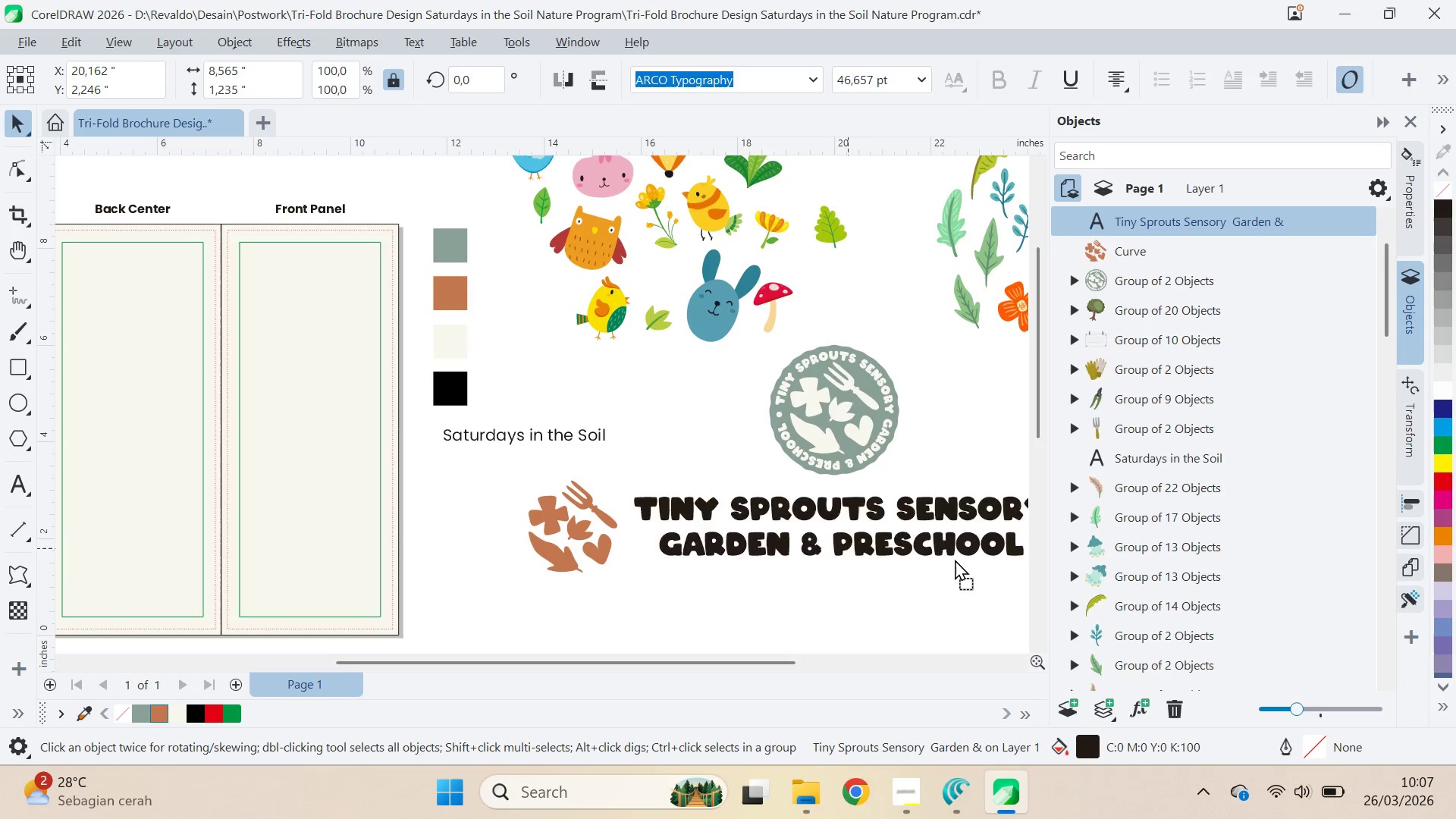 
key(Shift+ShiftLeft)
 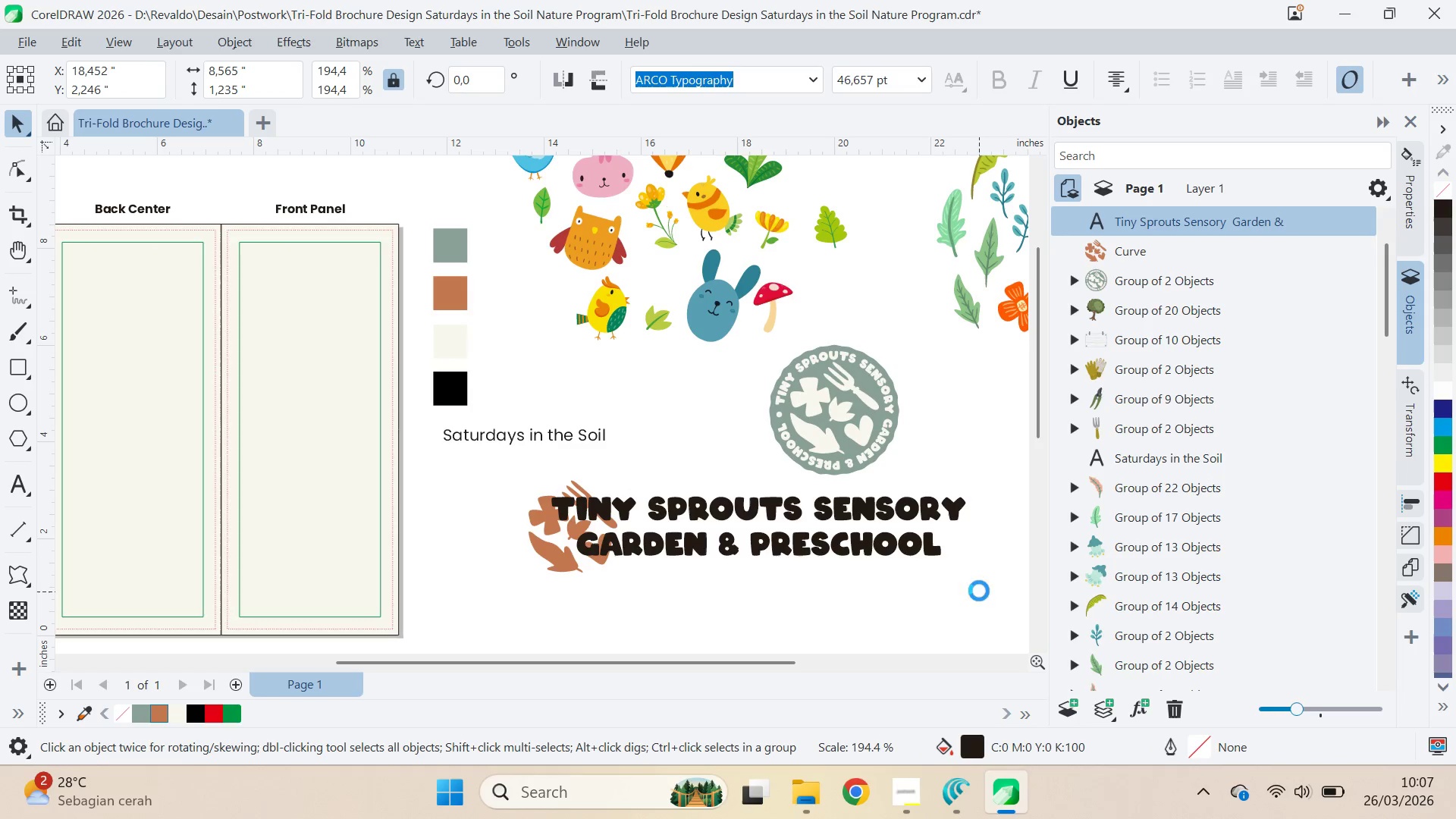 
key(Shift+ShiftLeft)
 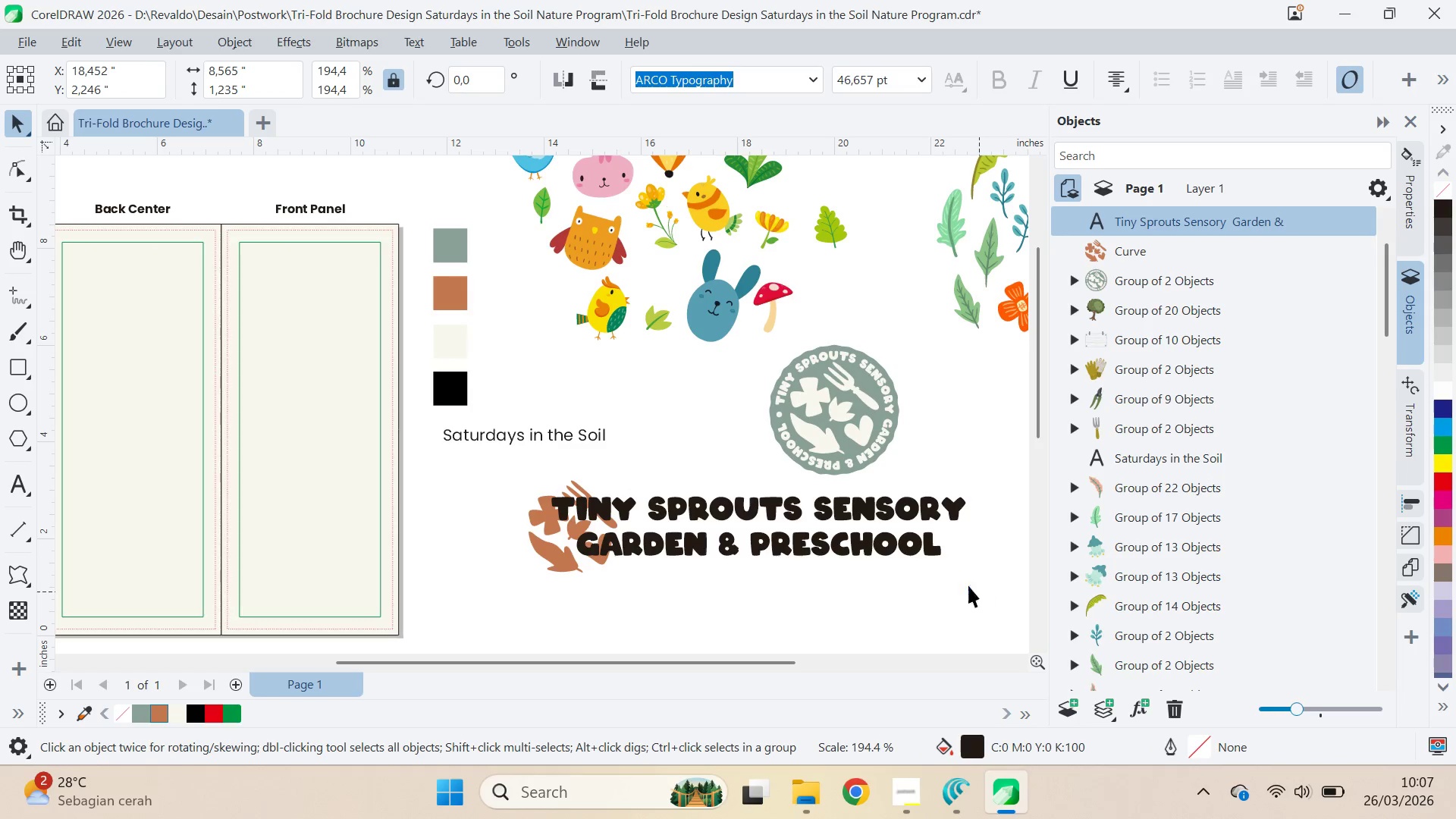 
key(Shift+ShiftLeft)
 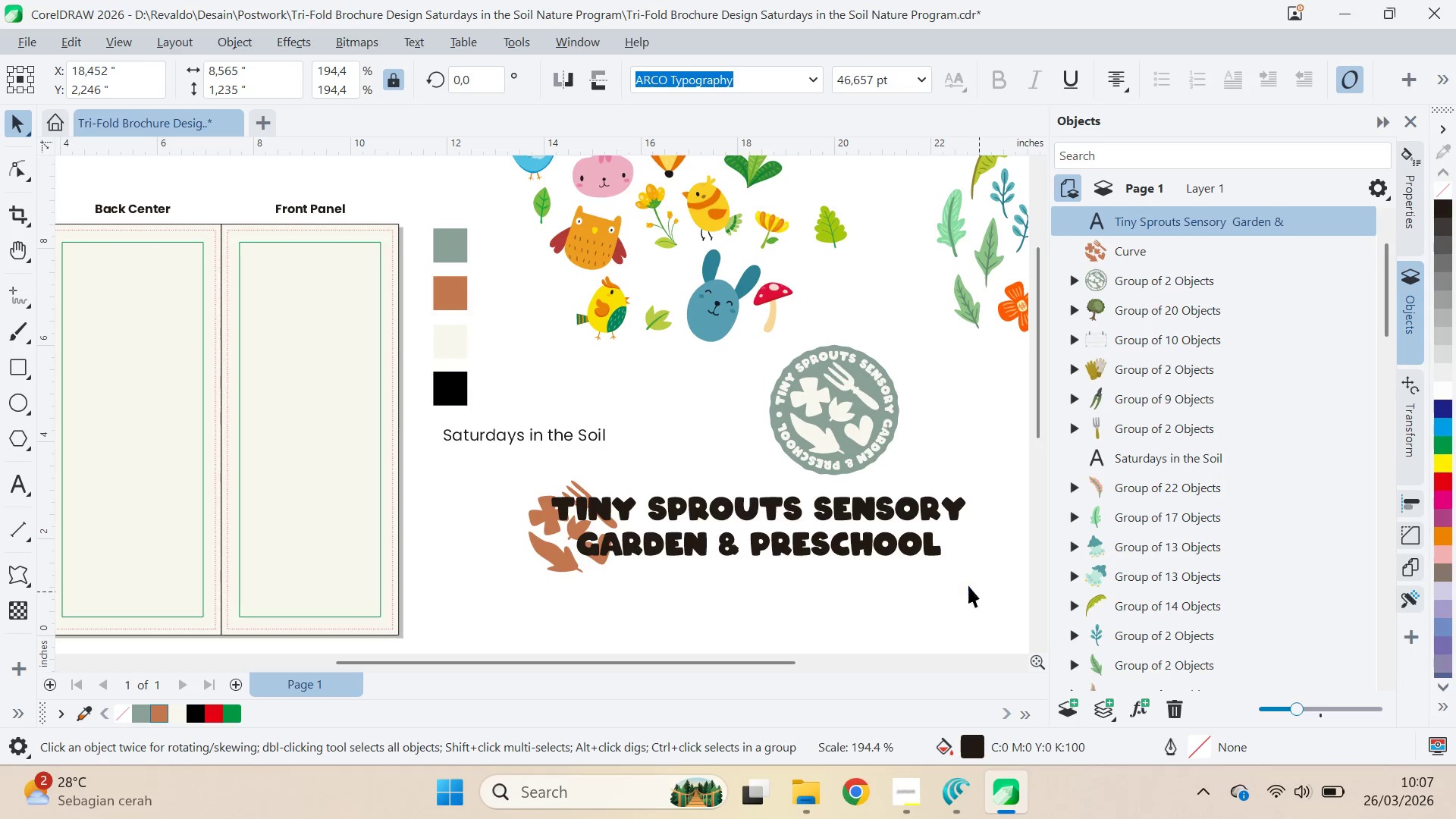 
key(Shift+ShiftLeft)
 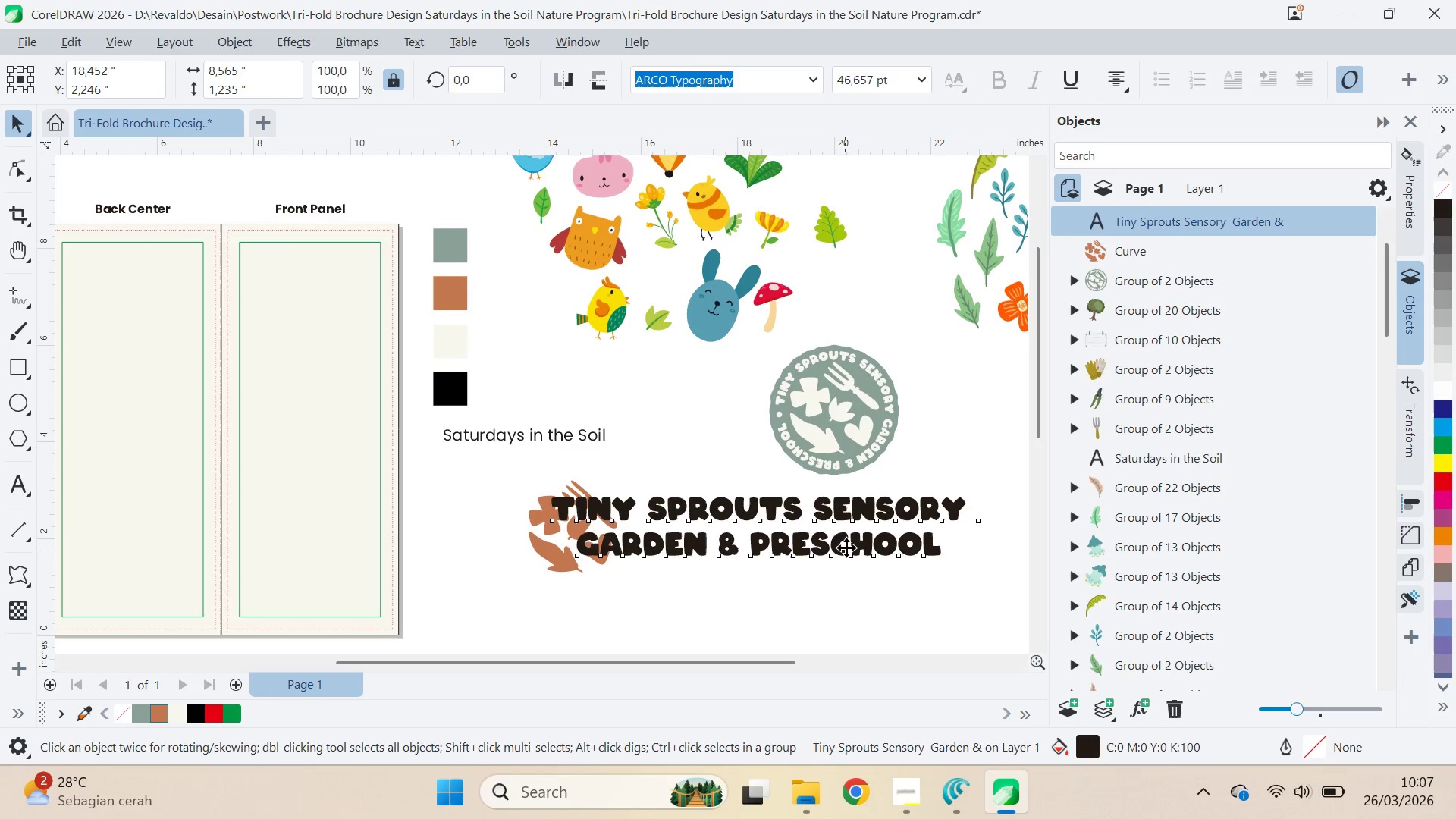 
left_click_drag(start_coordinate=[845, 548], to_coordinate=[924, 563])
 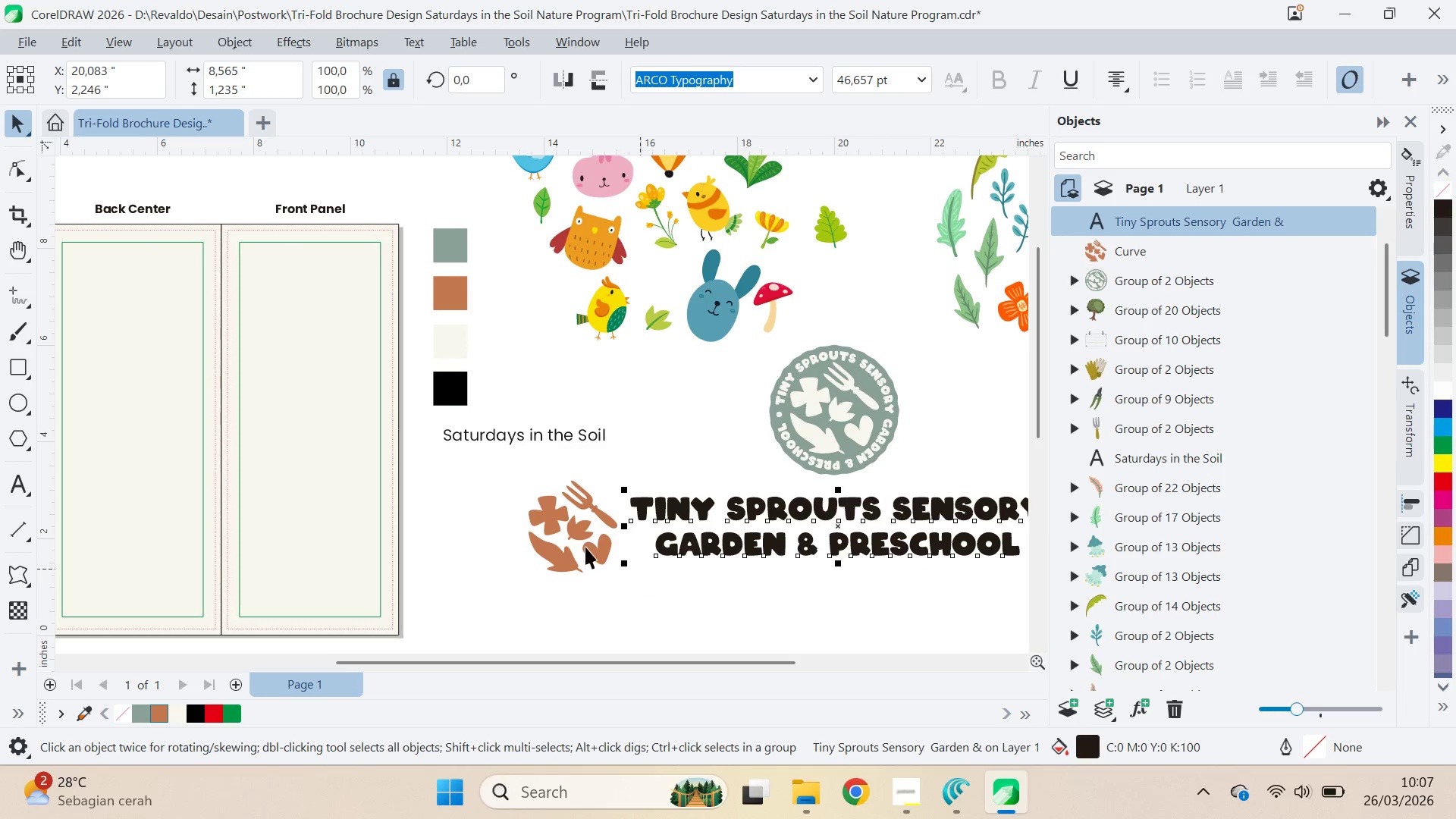 
hold_key(key=ShiftLeft, duration=0.95)
 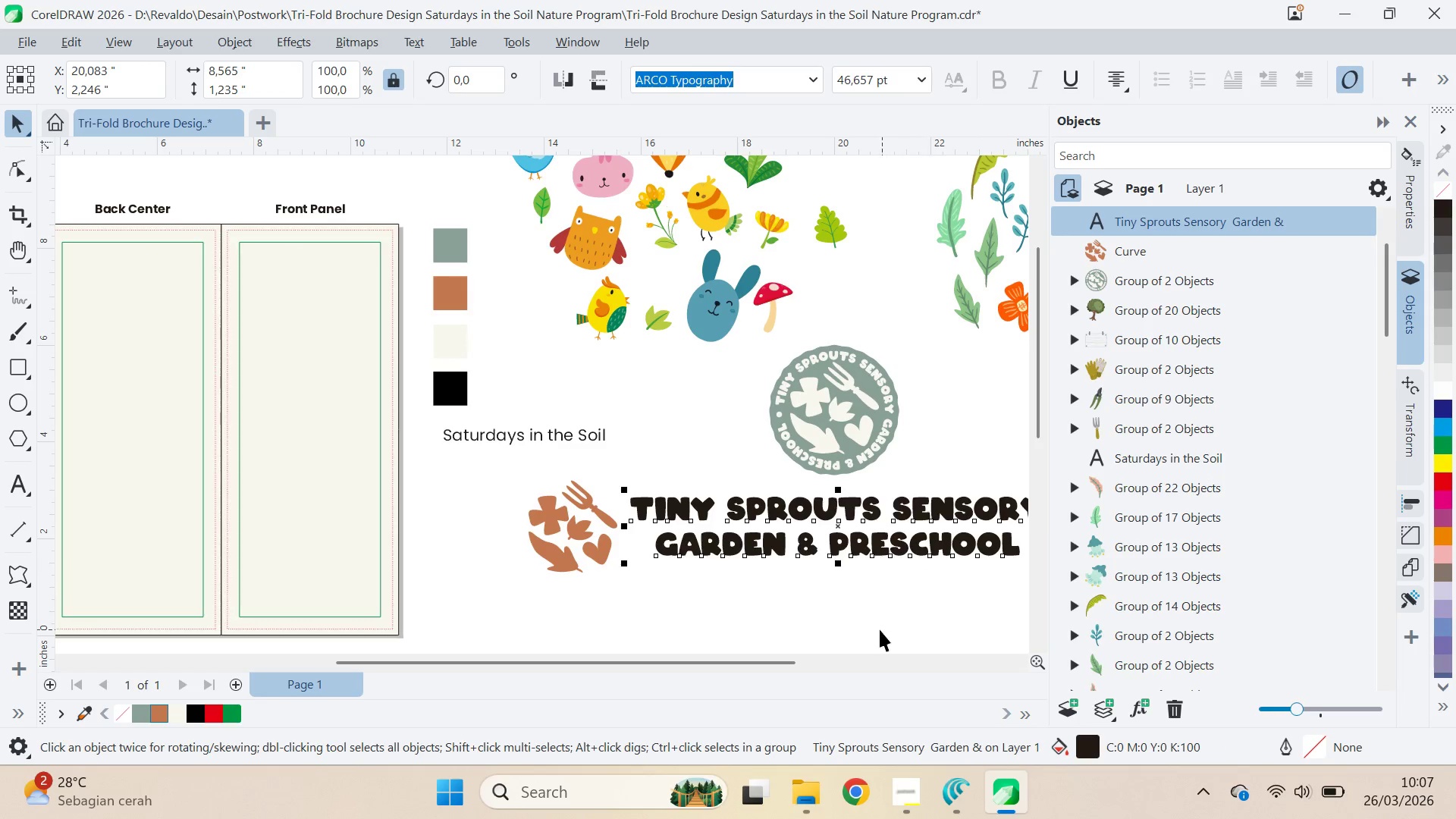 
hold_key(key=ShiftLeft, duration=0.66)
 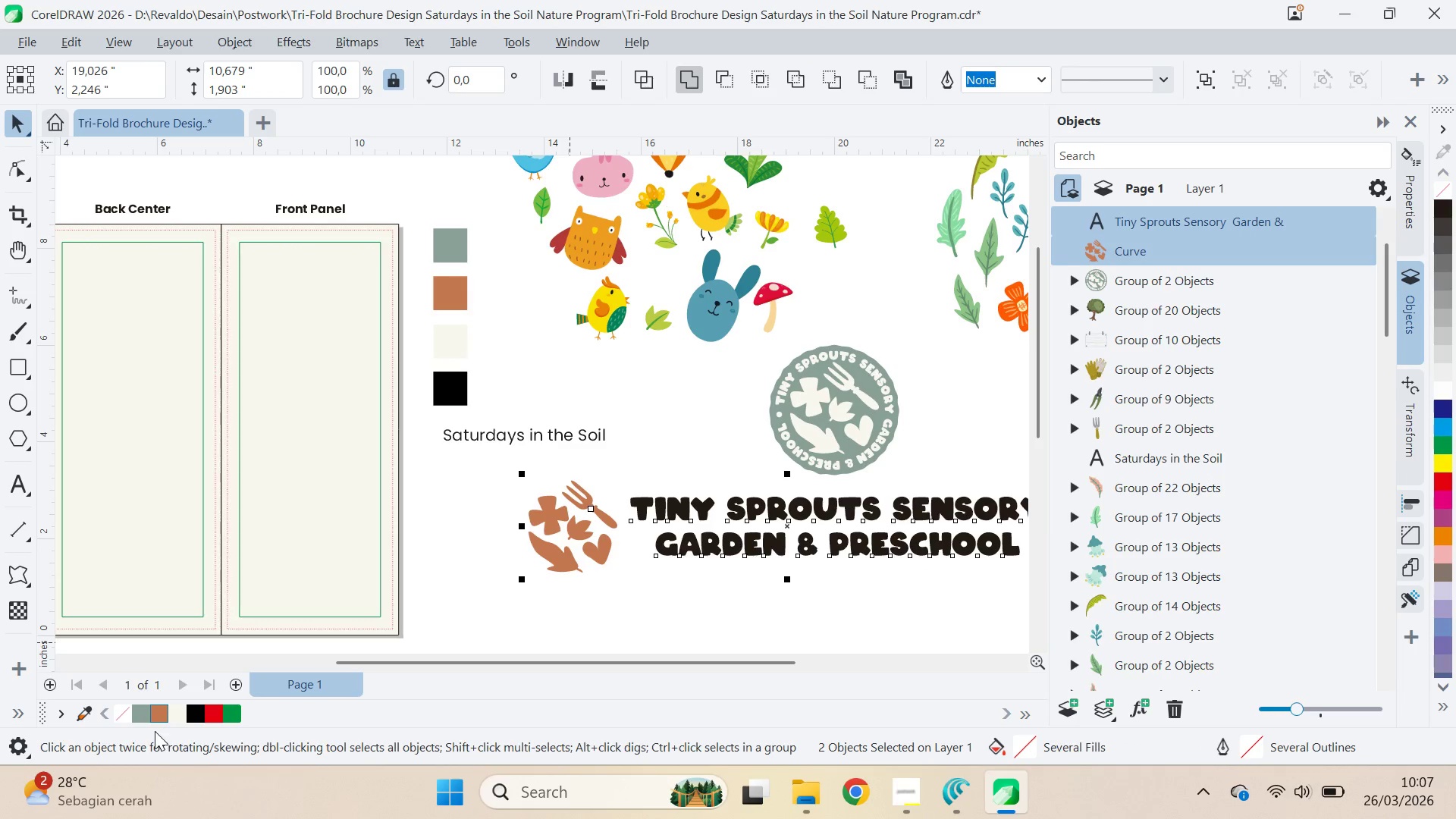 
left_click([157, 712])
 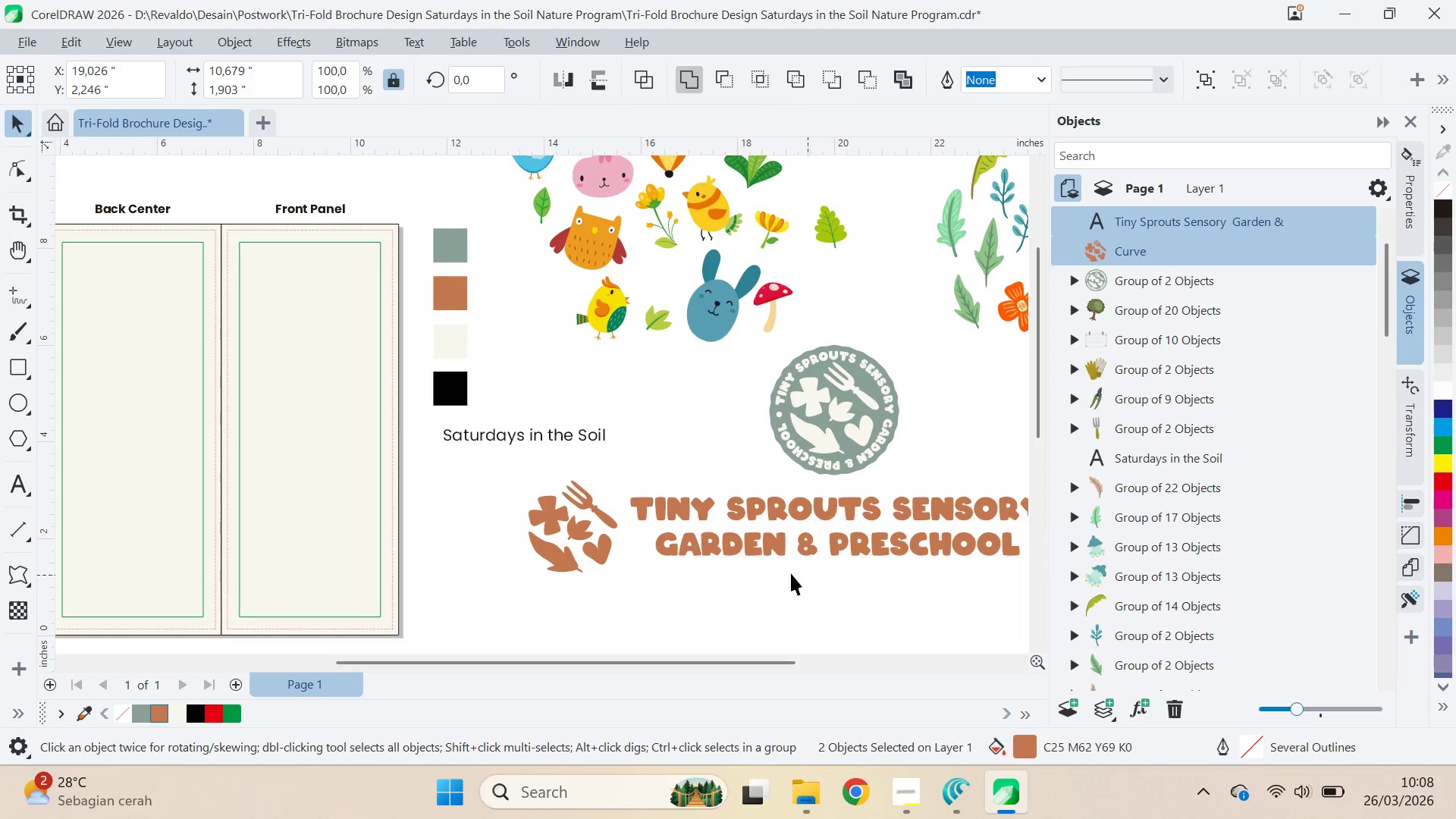 
left_click_drag(start_coordinate=[557, 552], to_coordinate=[279, 323])
 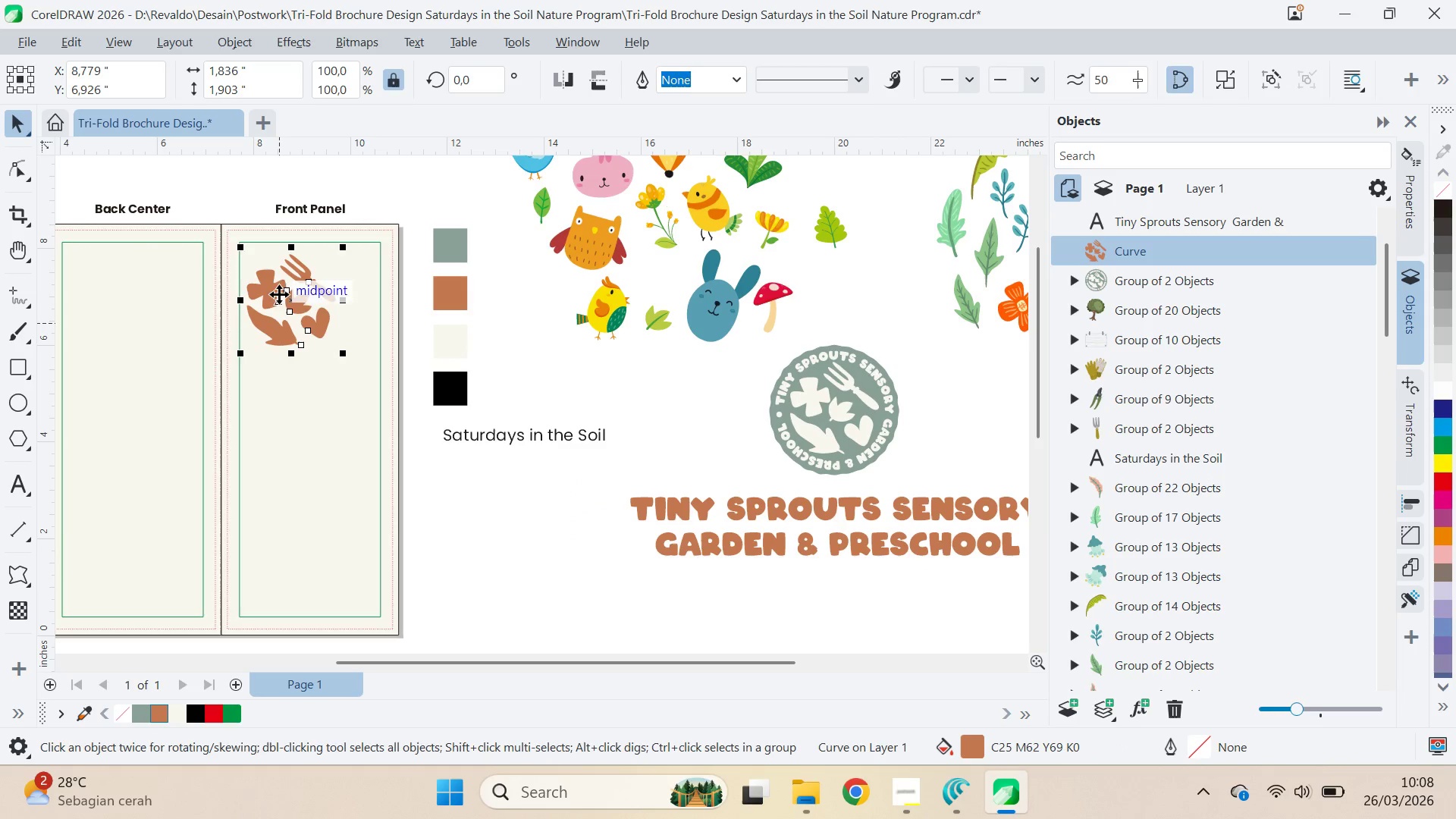 
type(qv)
 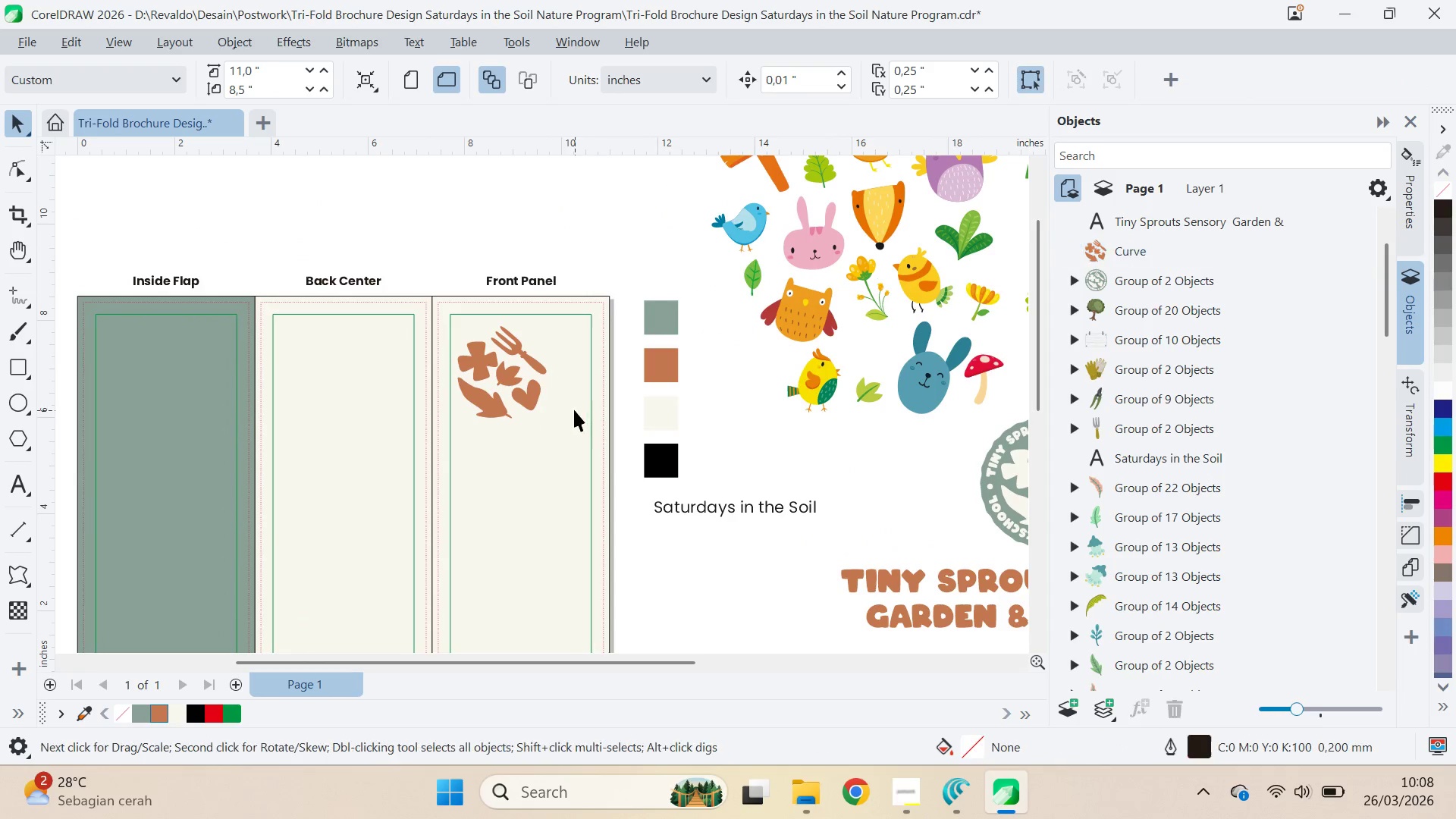 
left_click_drag(start_coordinate=[292, 296], to_coordinate=[503, 368])
 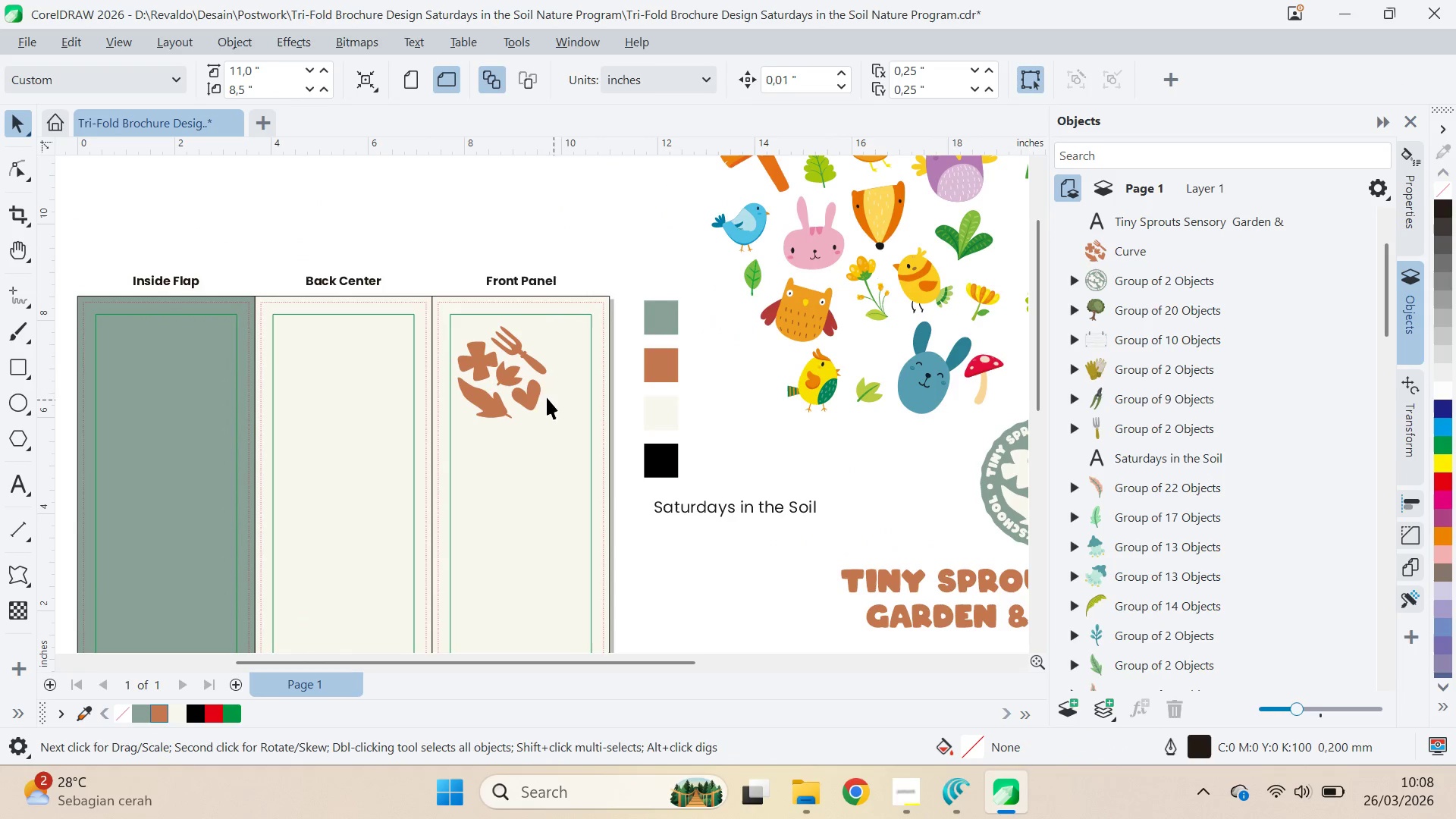 
left_click([535, 394])
 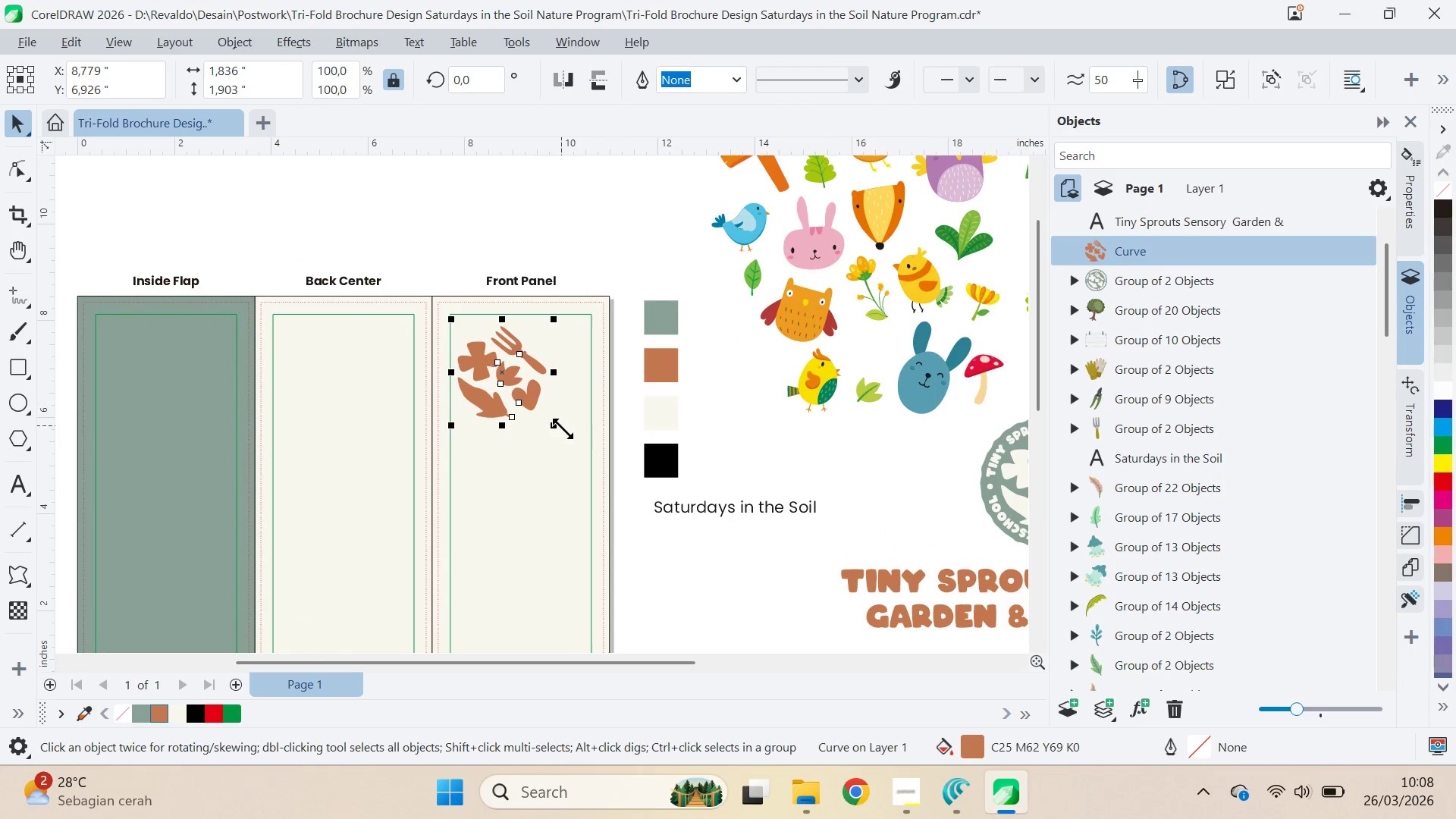 
hold_key(key=ShiftLeft, duration=1.53)
left_click_drag(start_coordinate=[557, 431], to_coordinate=[528, 428])
 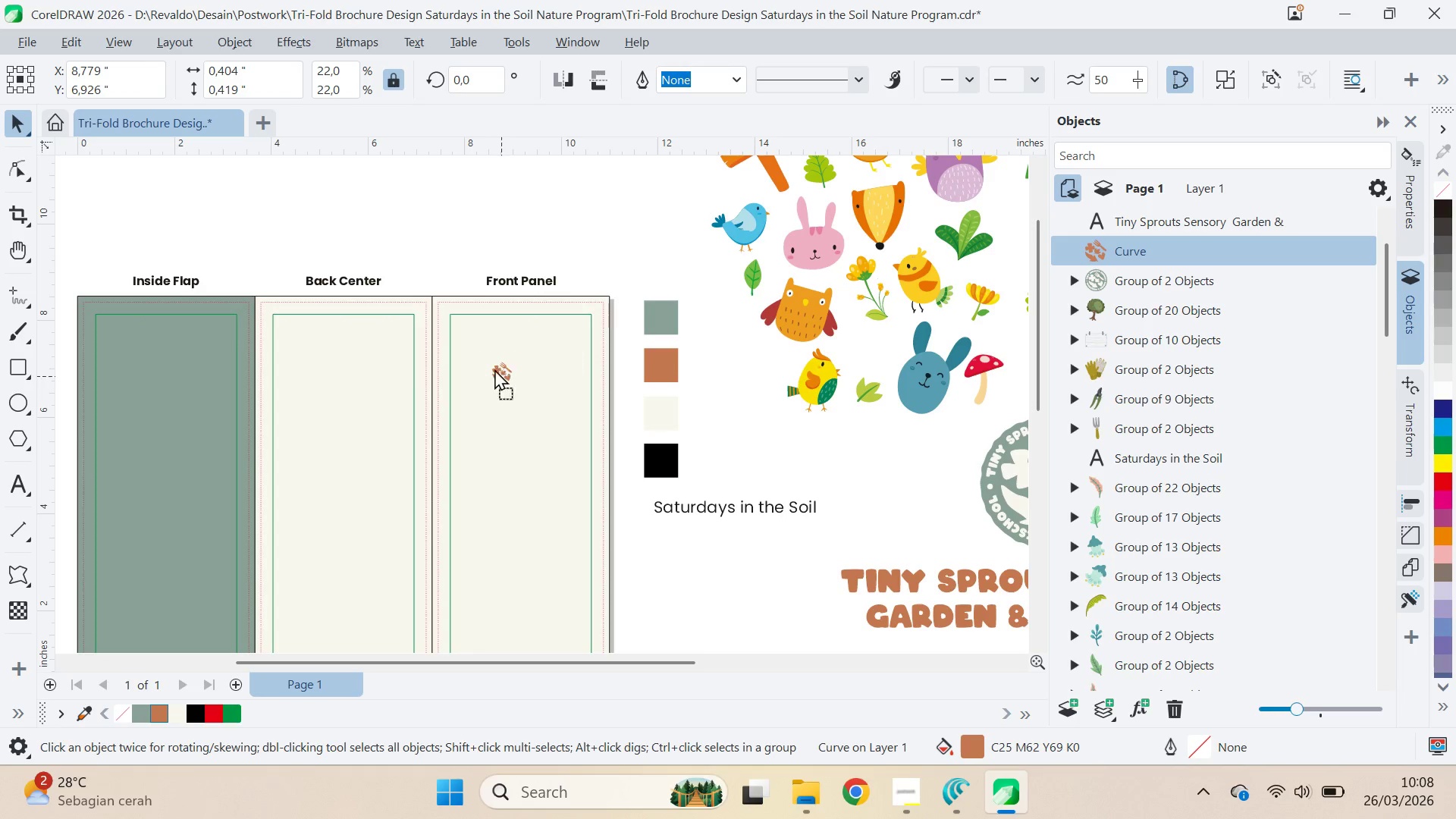 
key(Shift+ShiftLeft)
 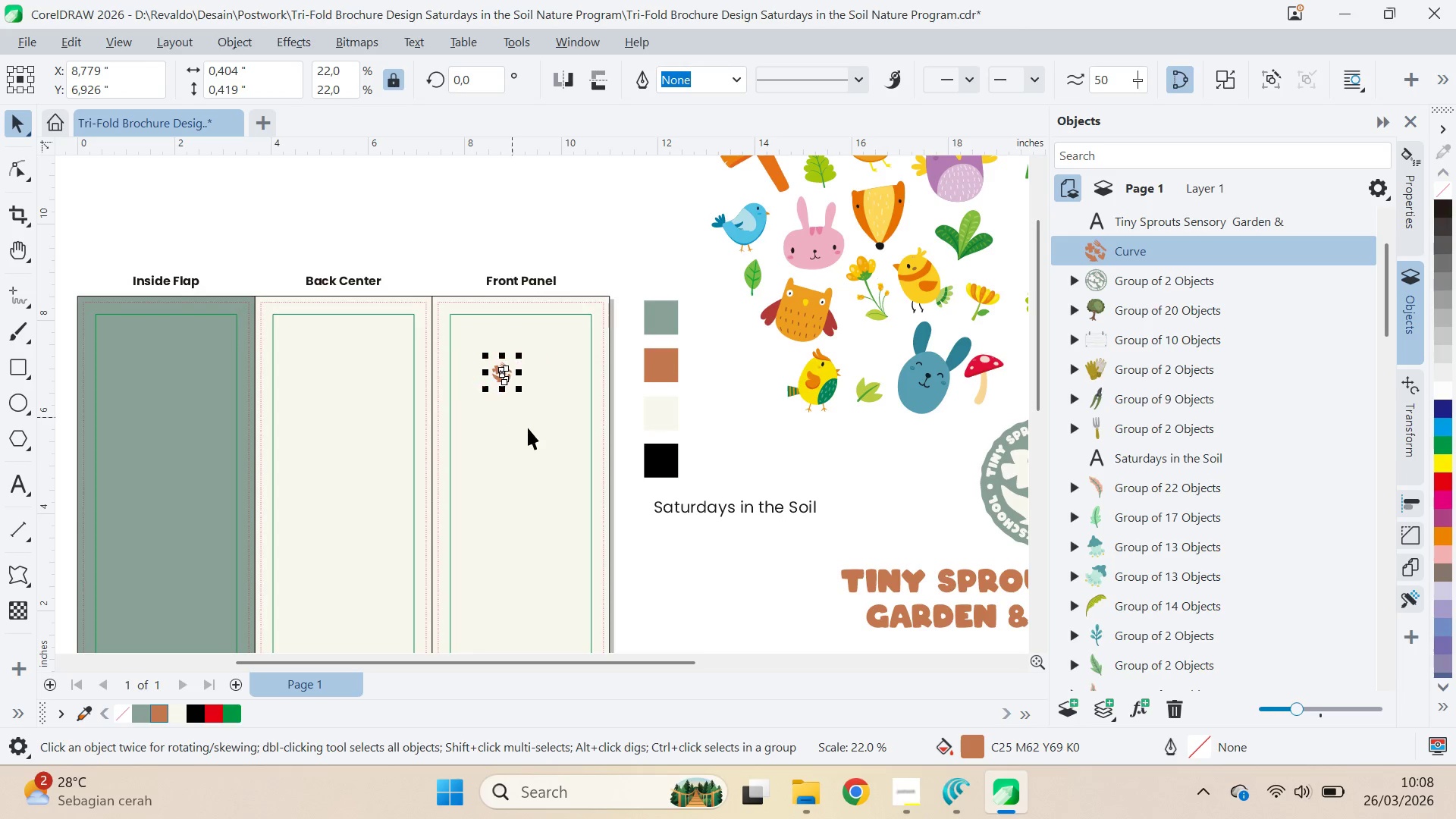 
key(Shift+ShiftLeft)
 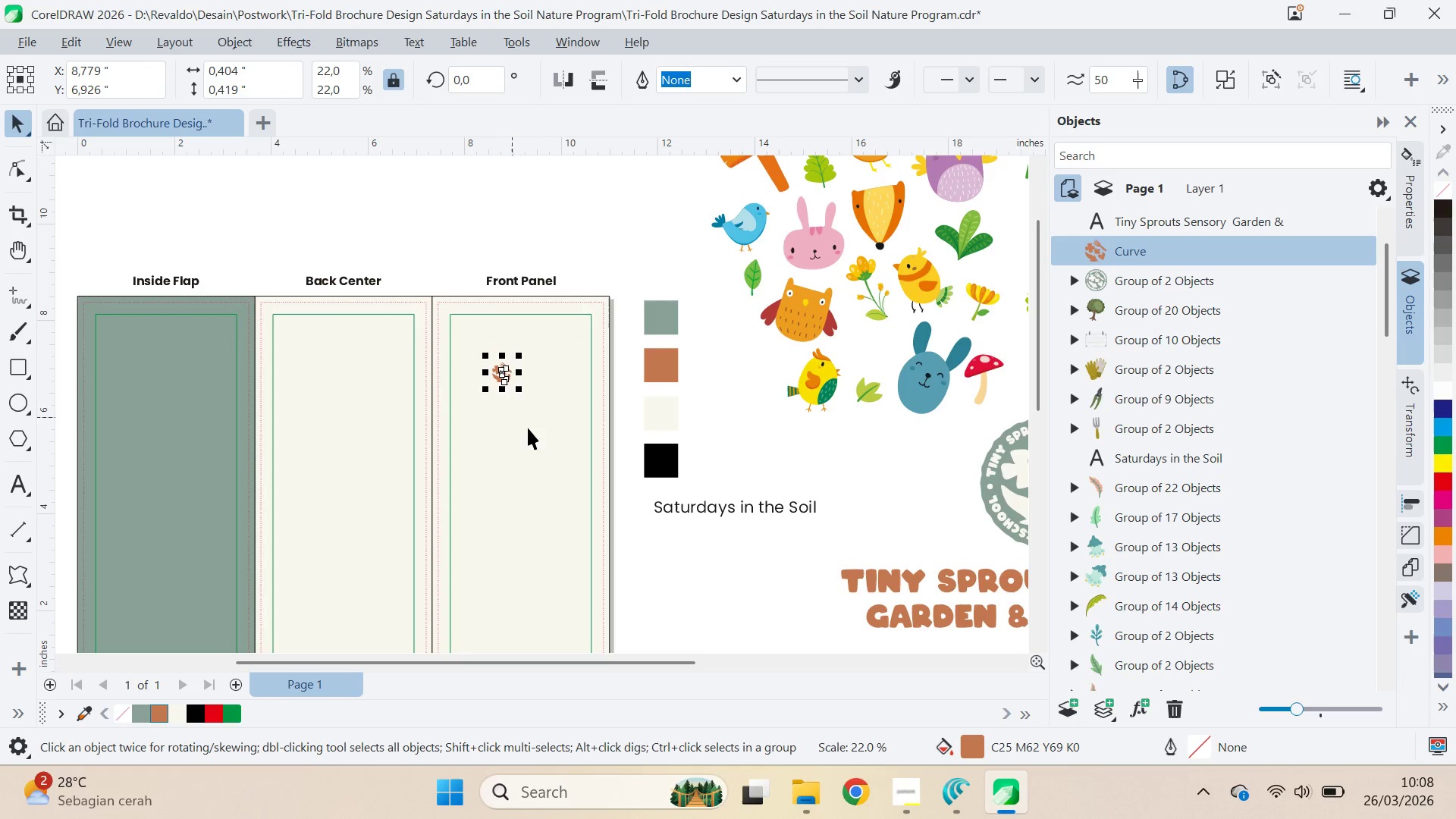 
key(Shift+ShiftLeft)
 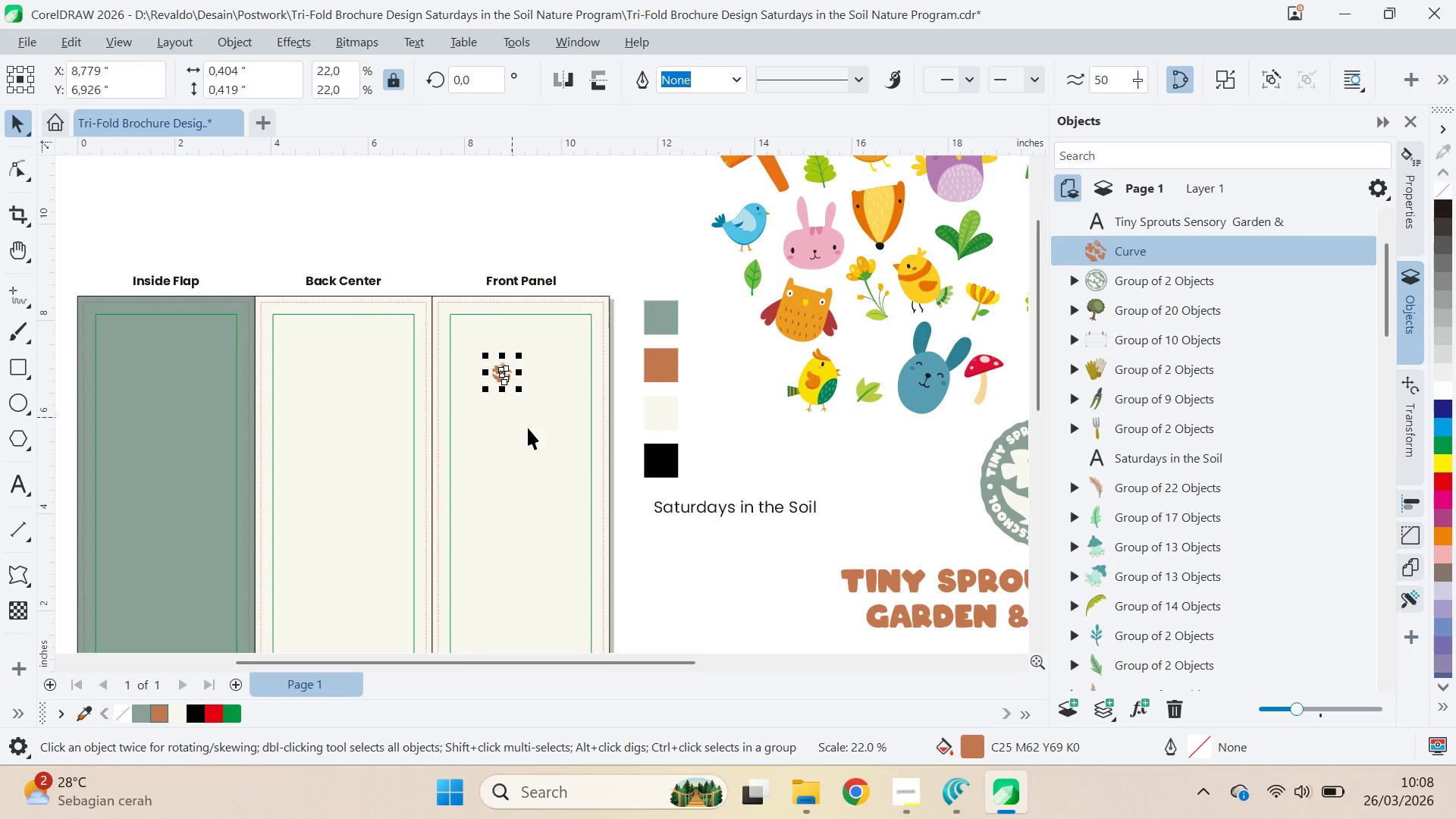 
key(Shift+ShiftLeft)
 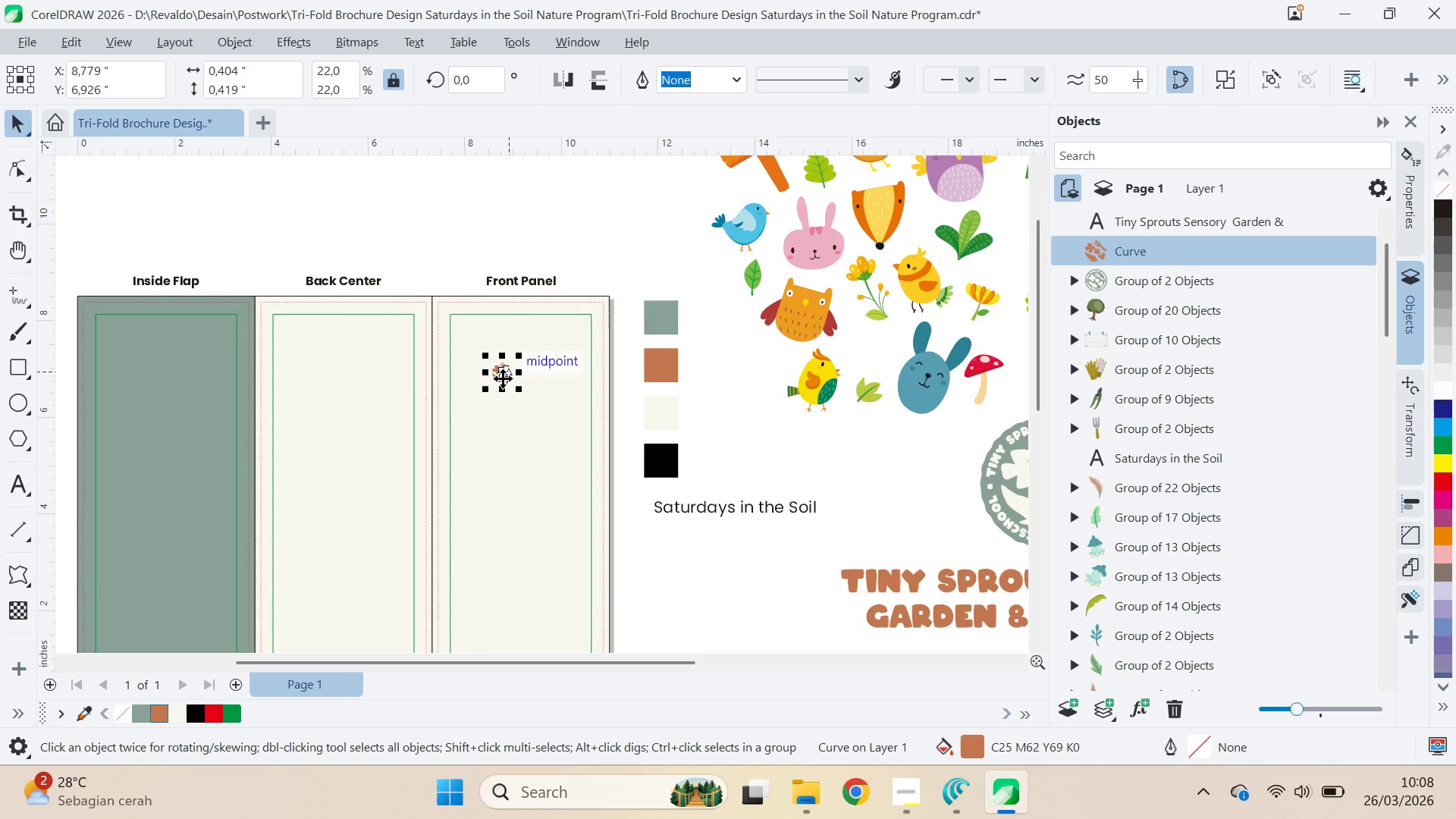 
left_click_drag(start_coordinate=[503, 378], to_coordinate=[477, 350])
 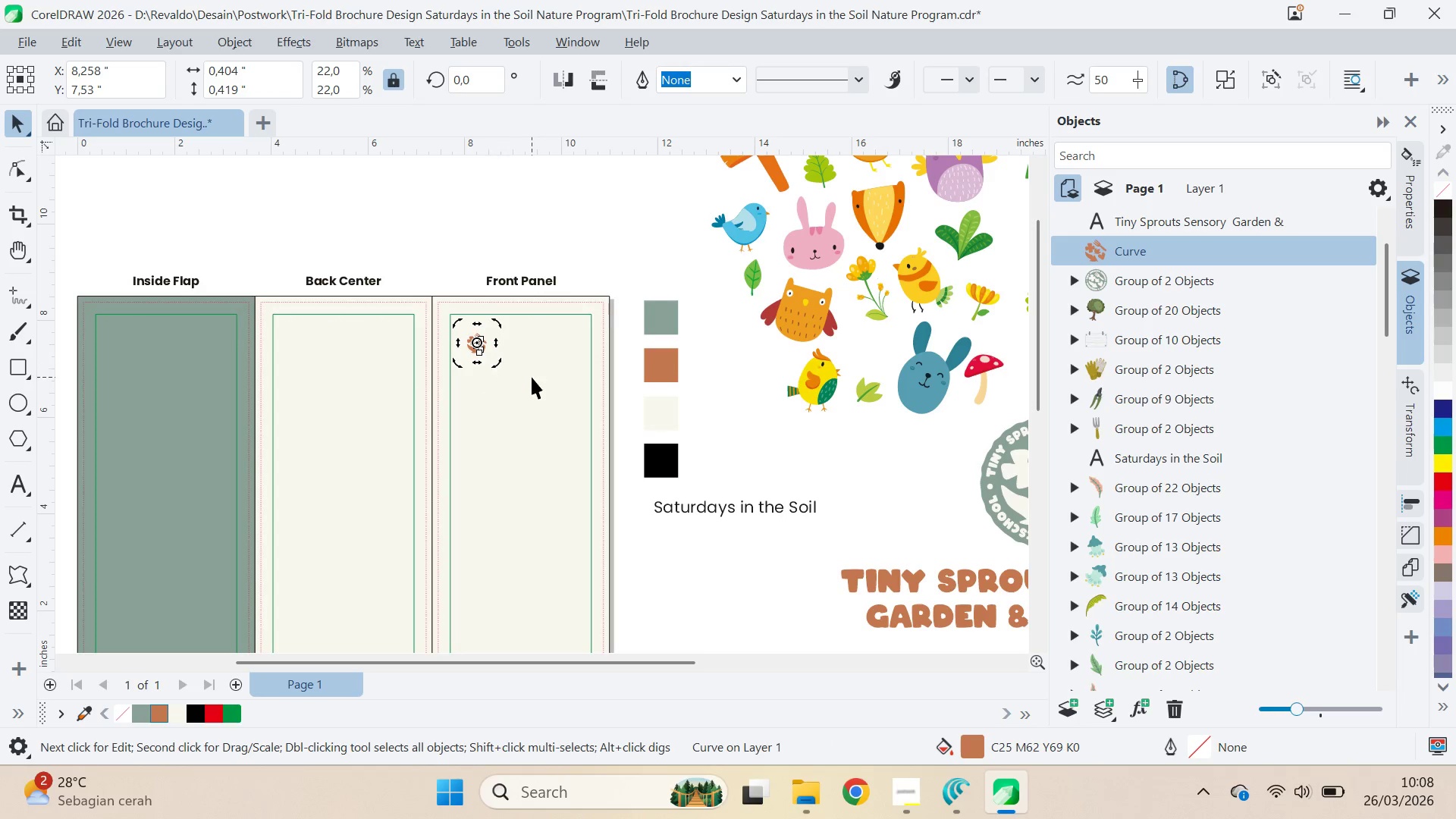 
hold_key(key=ShiftLeft, duration=0.38)
left_click([545, 387])
 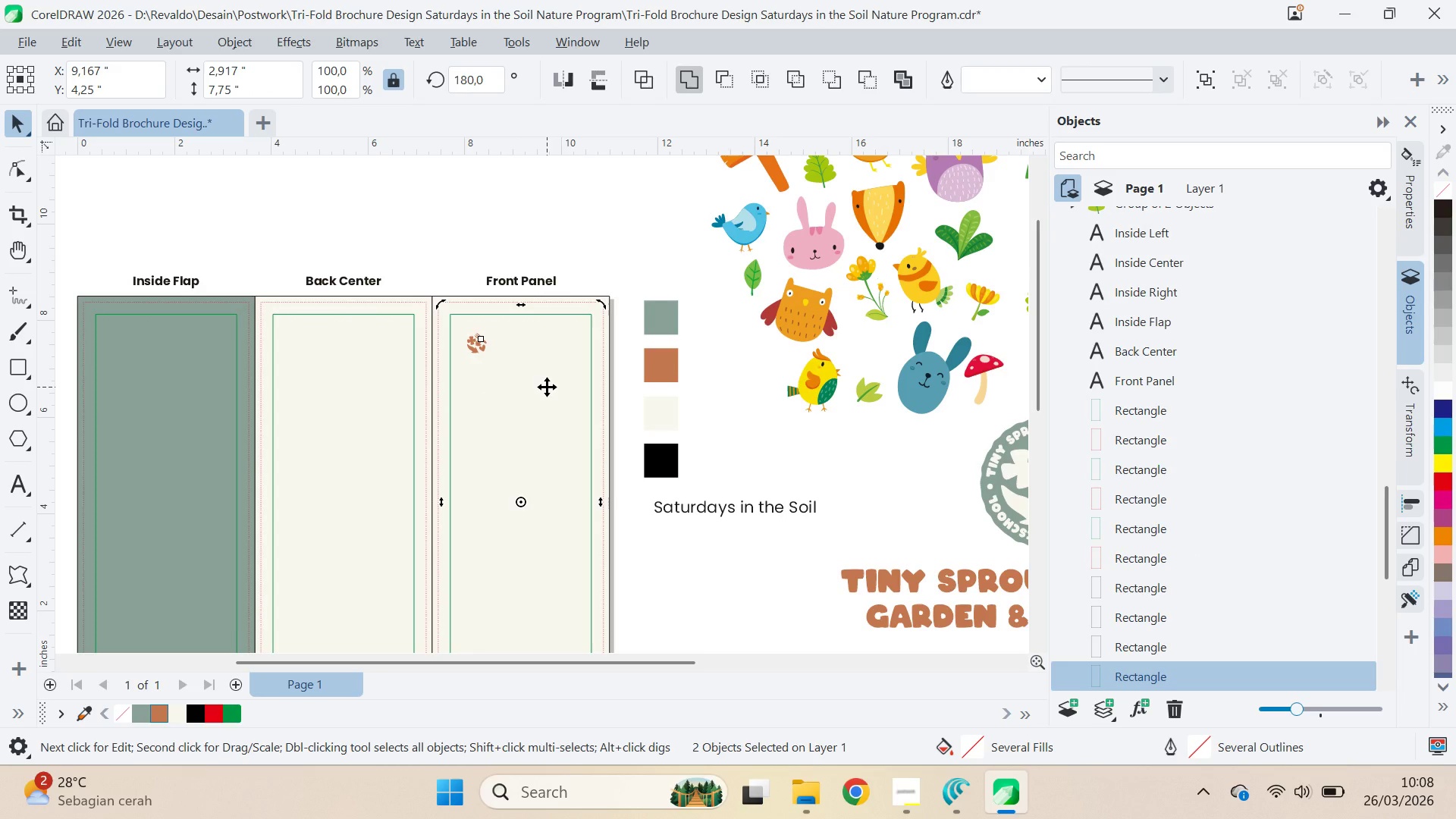 
type(tl)
 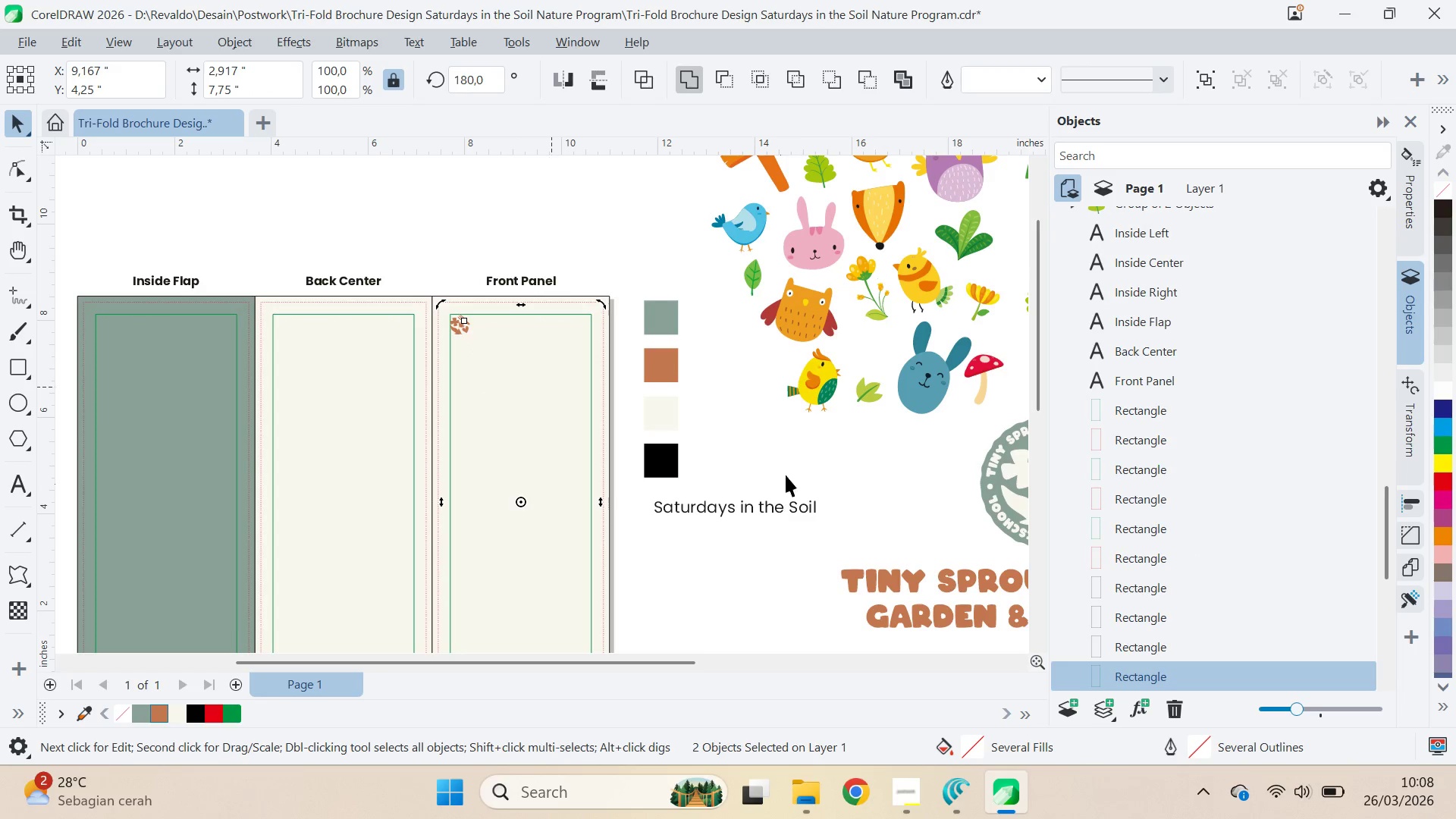 
left_click([797, 462])
 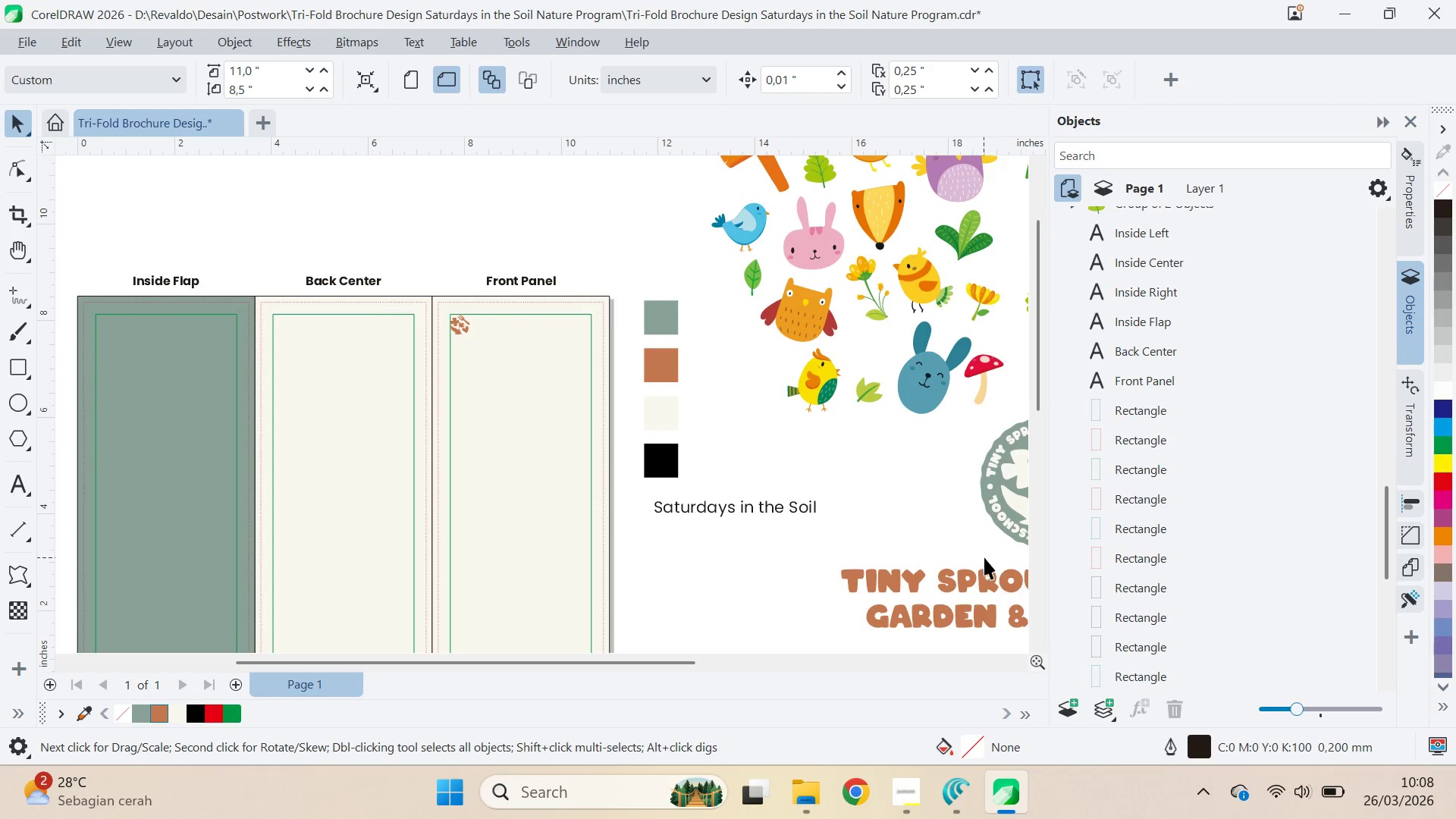 
left_click_drag(start_coordinate=[987, 575], to_coordinate=[536, 512])
 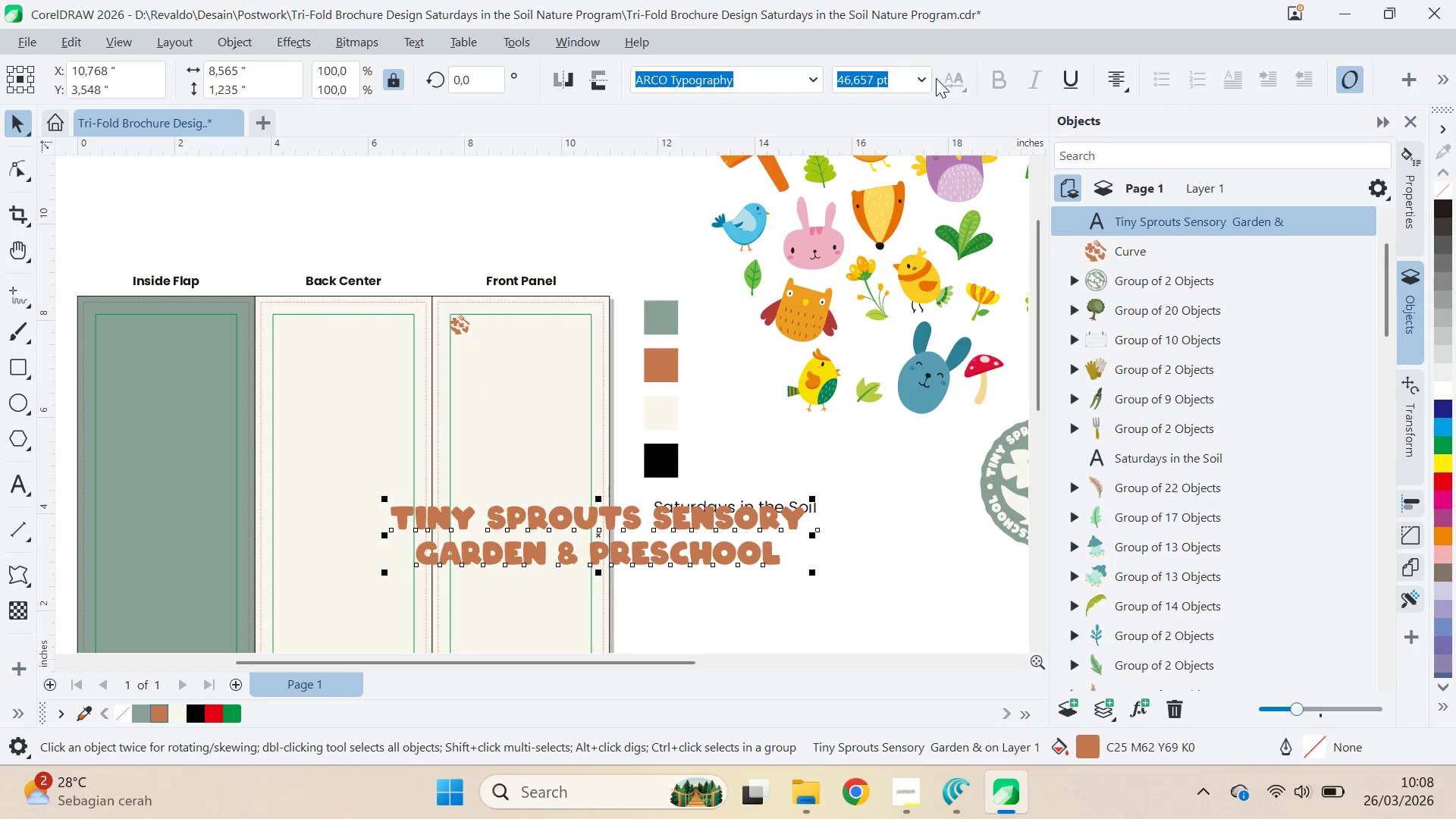 
left_click([916, 82])
 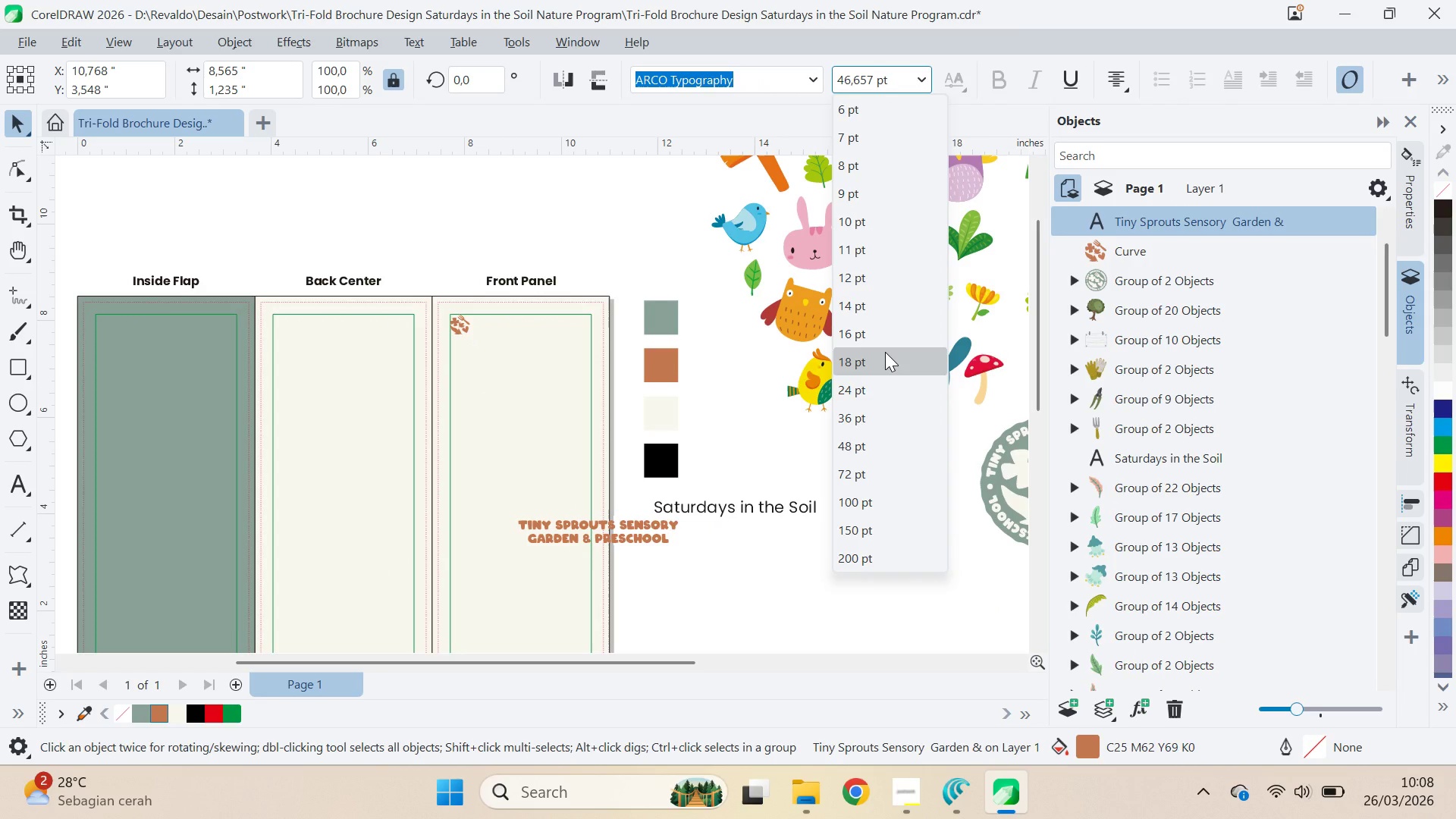 
left_click([885, 352])
 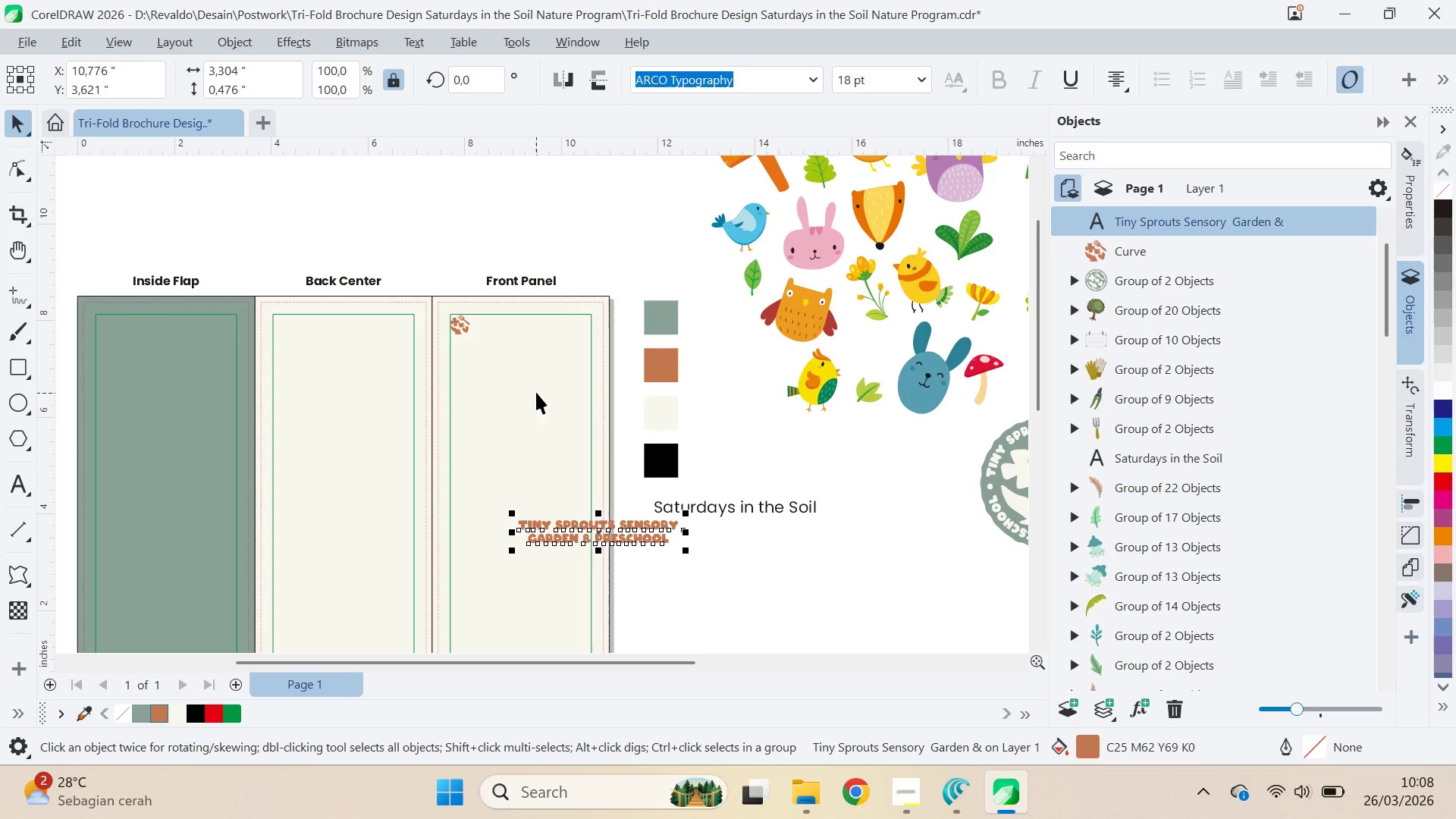 
hold_key(key=ShiftLeft, duration=0.39)
left_click([543, 395])
 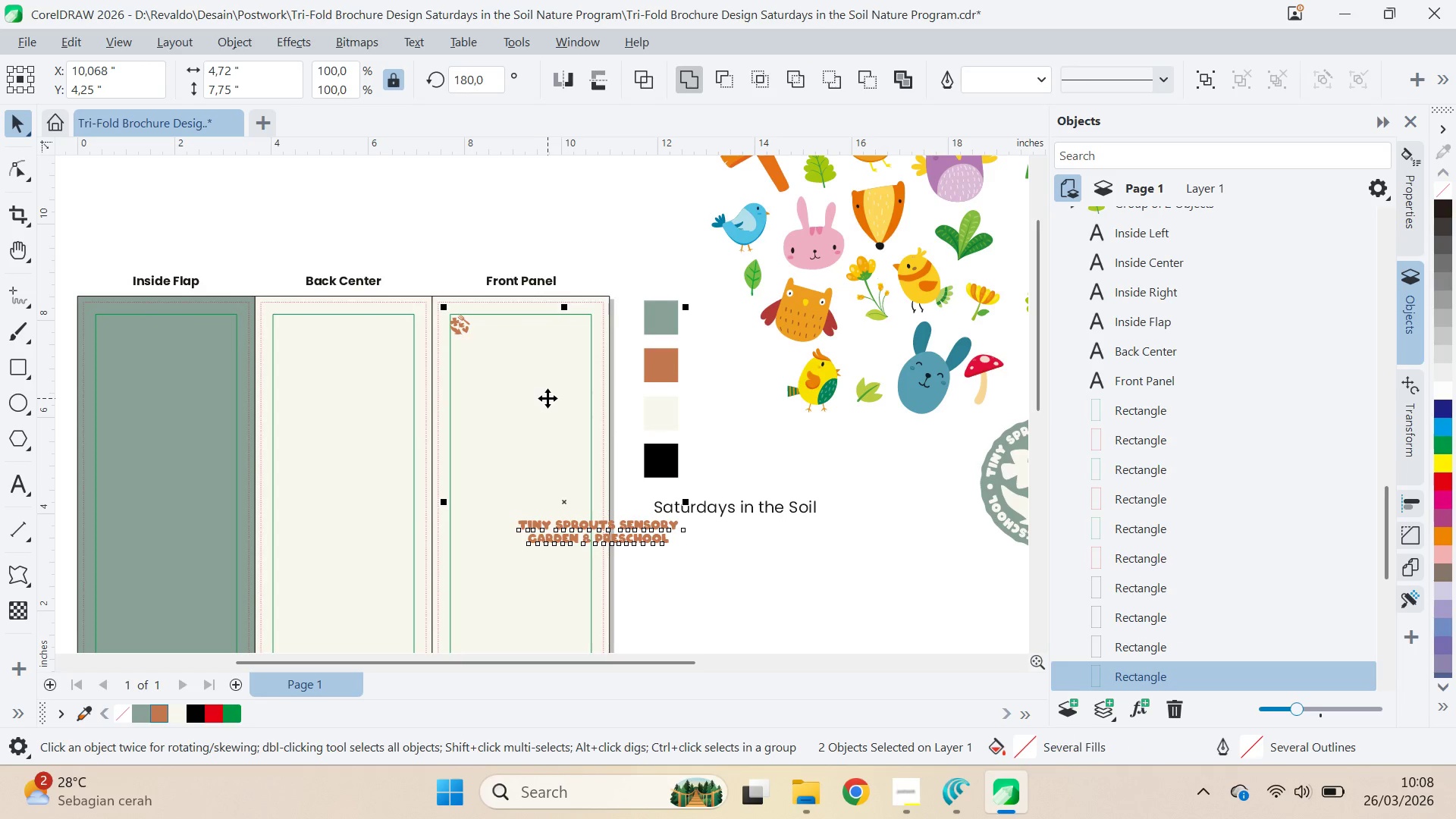 
type(tlr)
 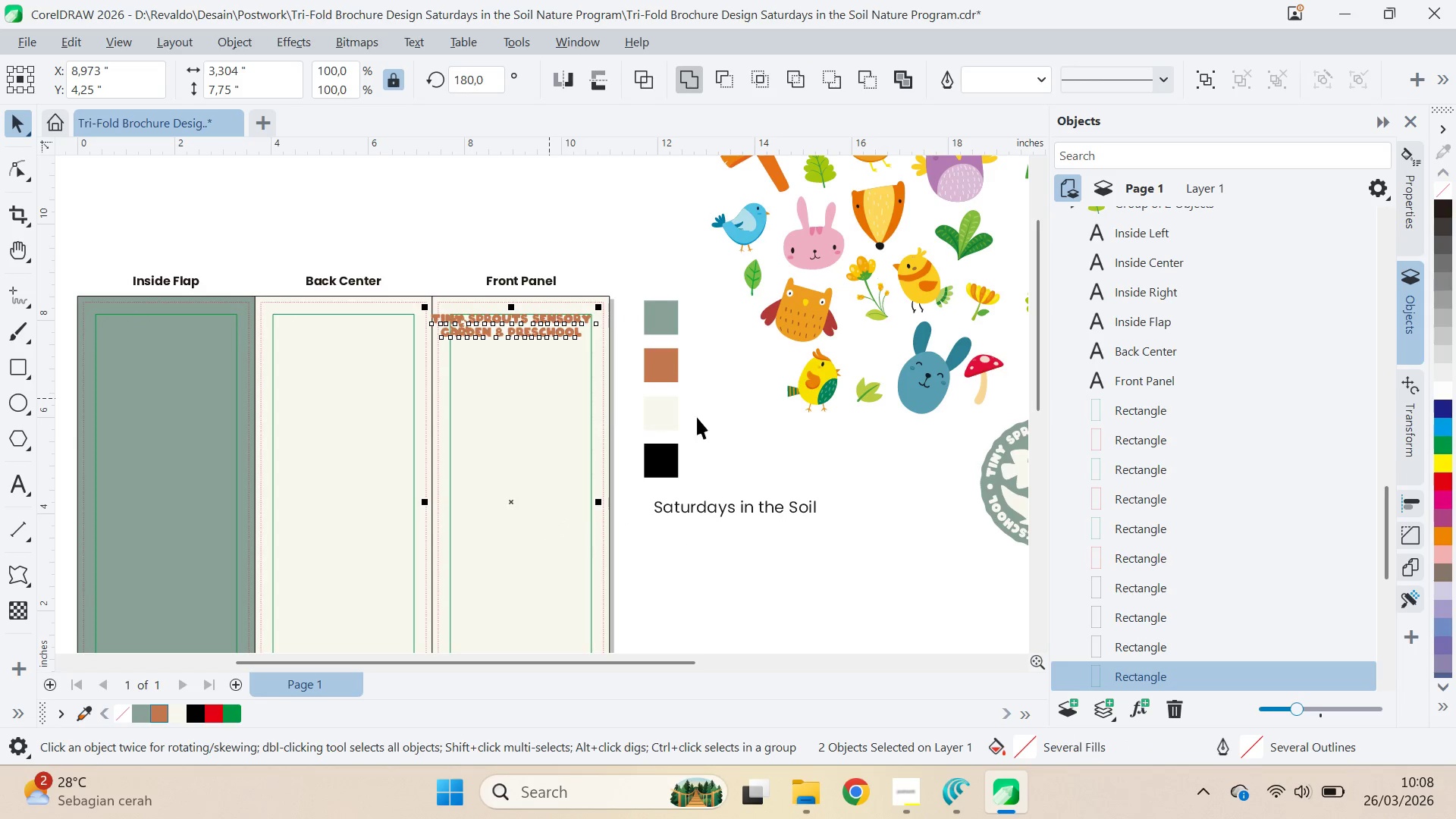 
left_click([762, 423])
 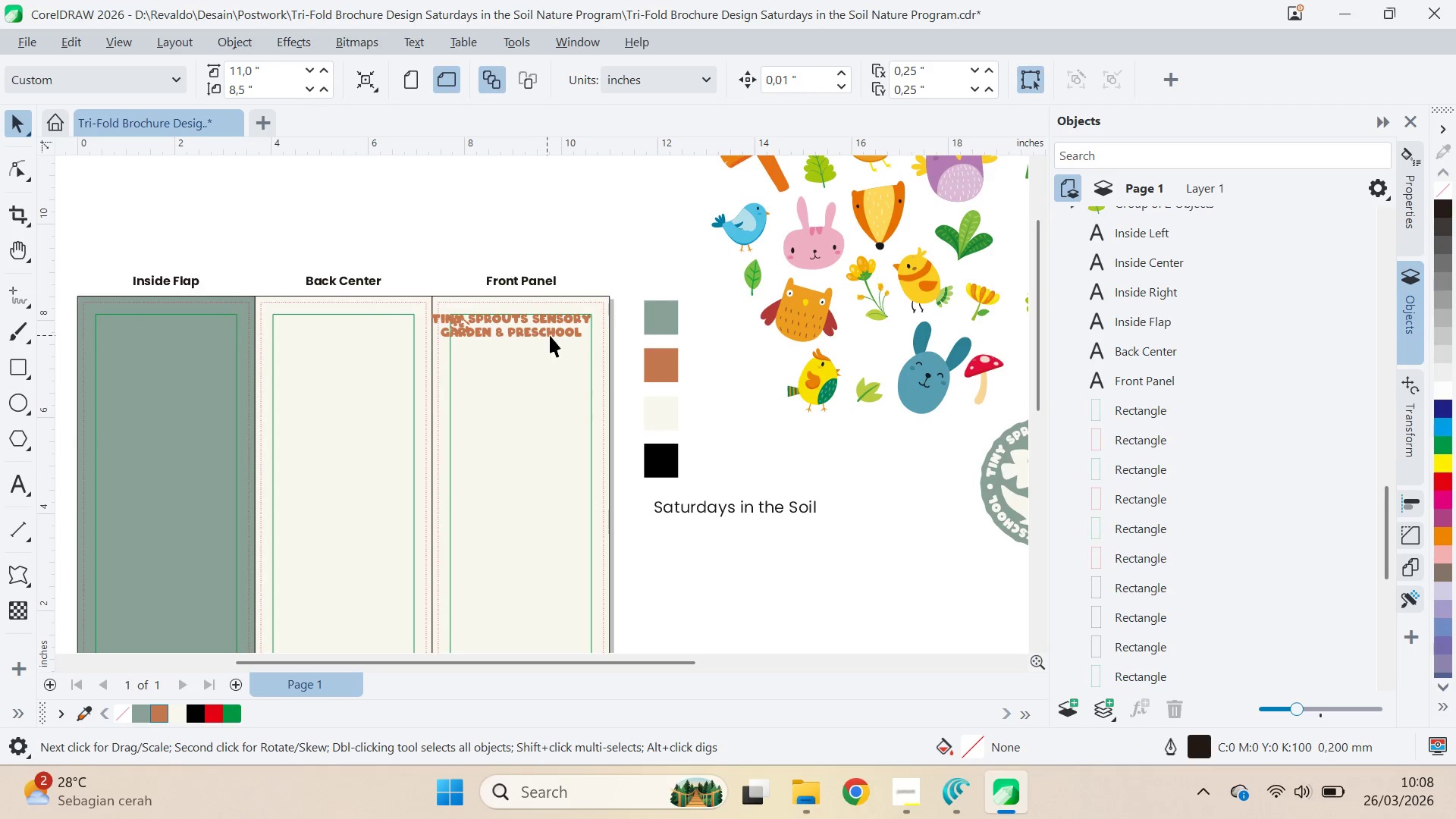 
left_click([551, 335])
 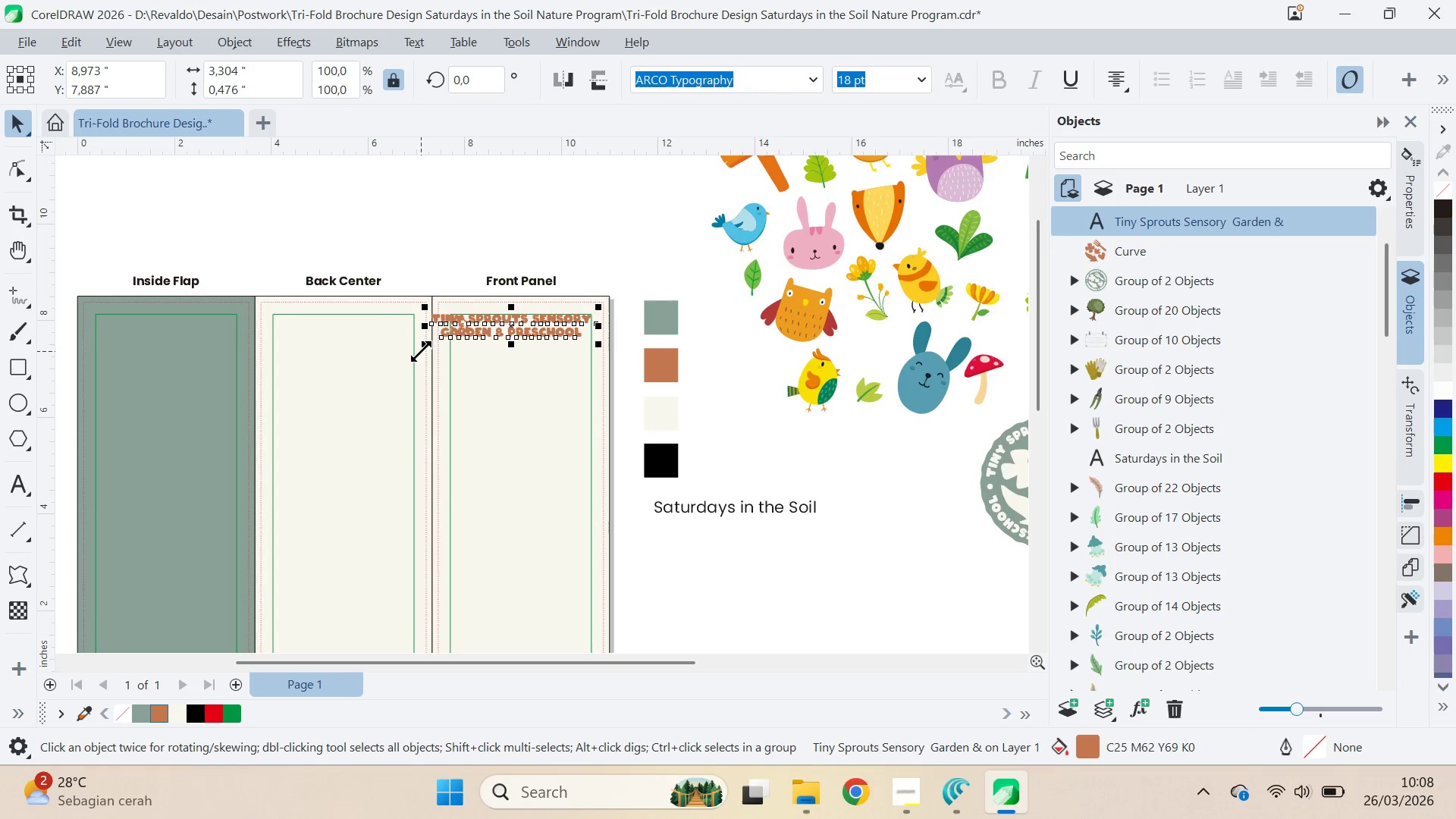 
left_click_drag(start_coordinate=[421, 350], to_coordinate=[470, 367])
 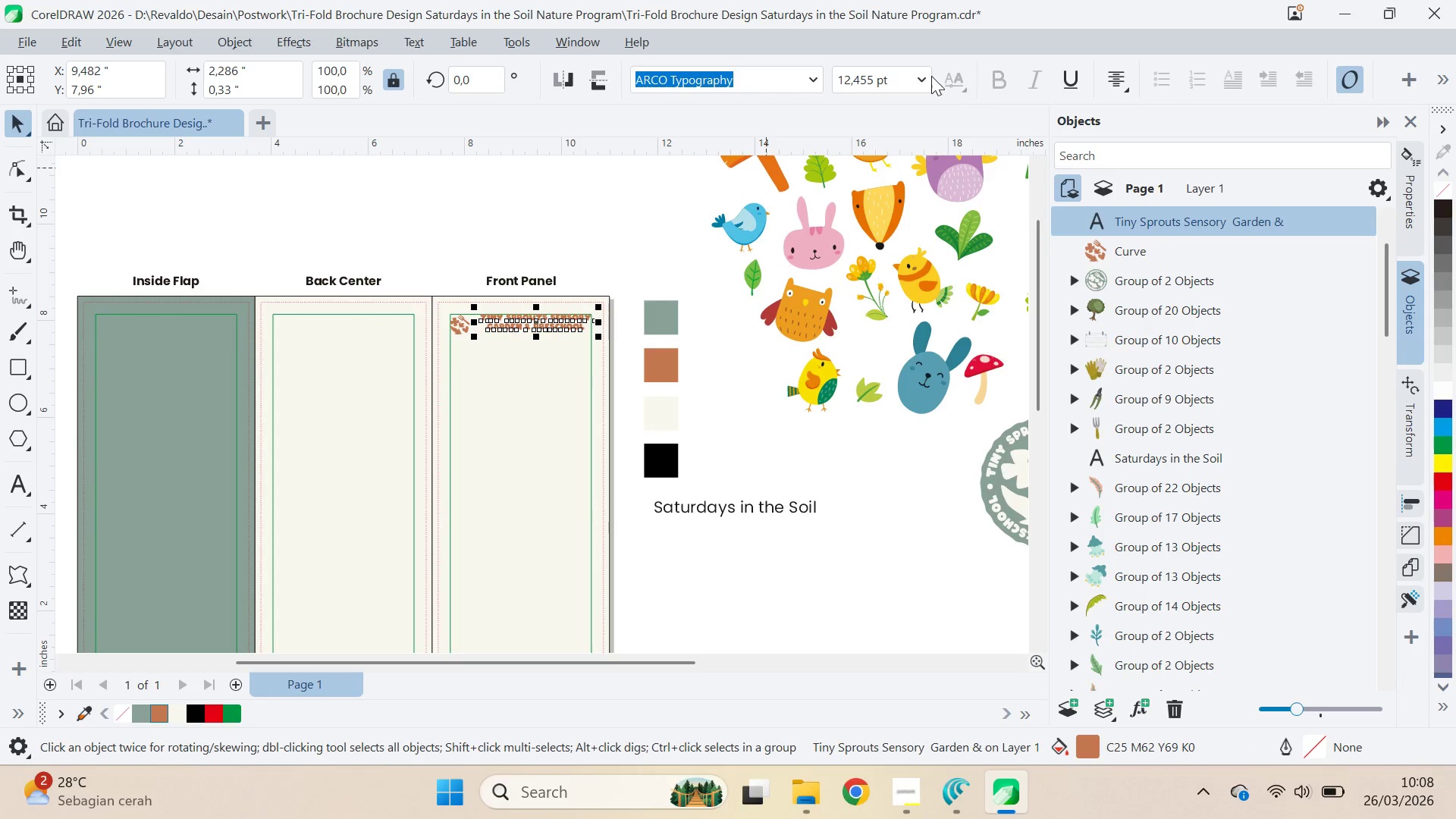 
left_click([929, 76])
 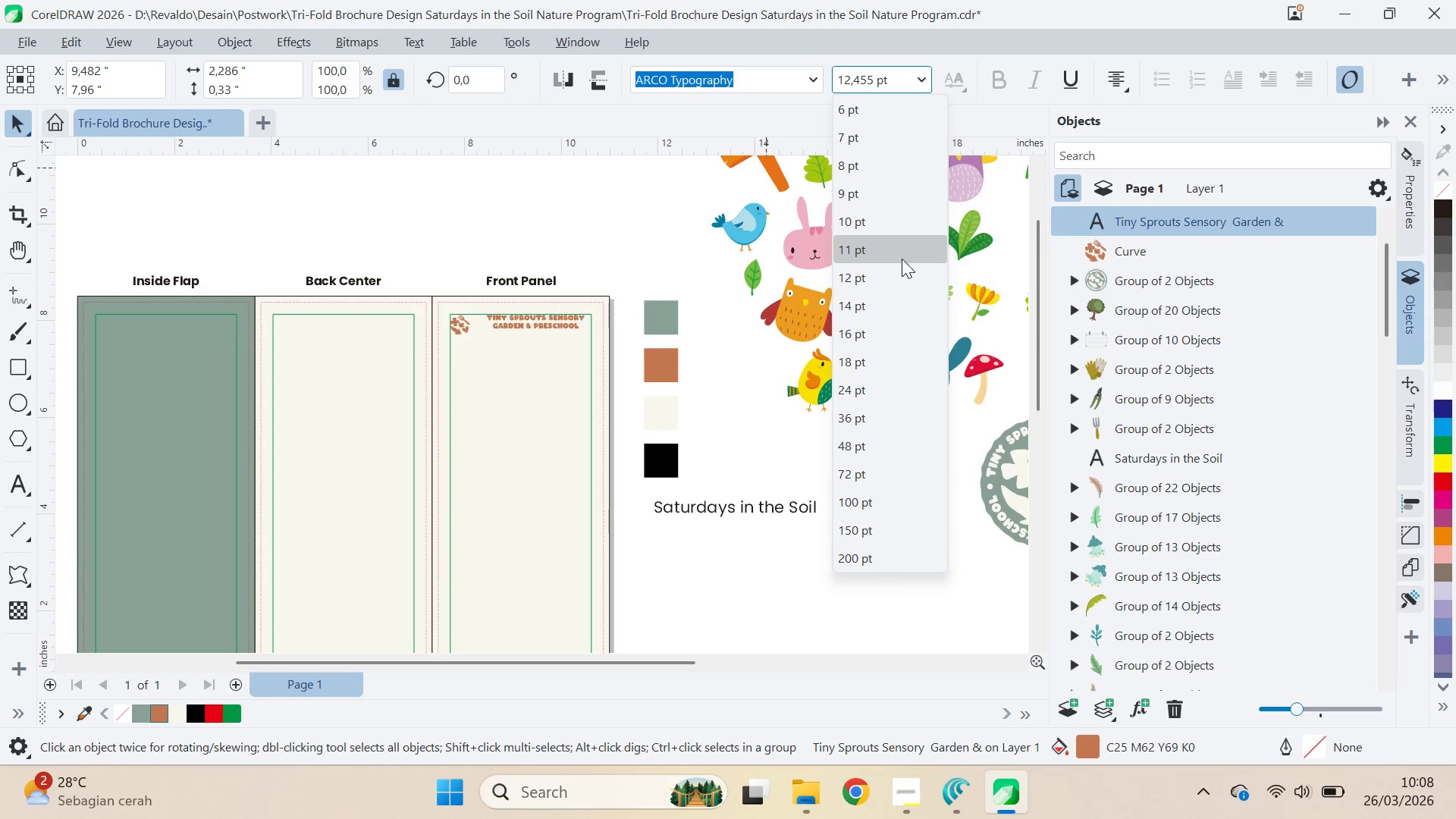 
left_click([902, 276])
 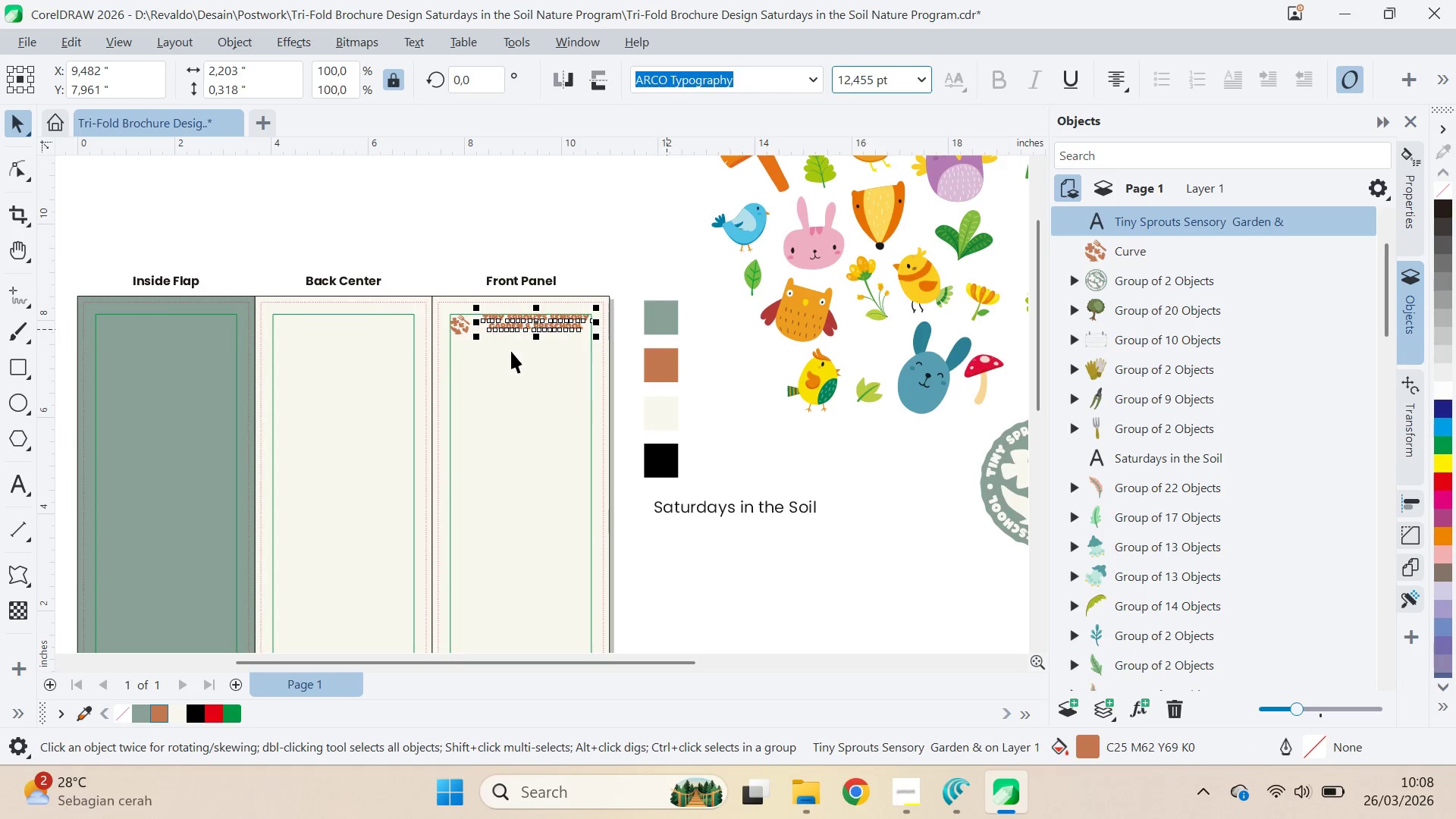 
hold_key(key=ShiftLeft, duration=0.61)
left_click([462, 325])
 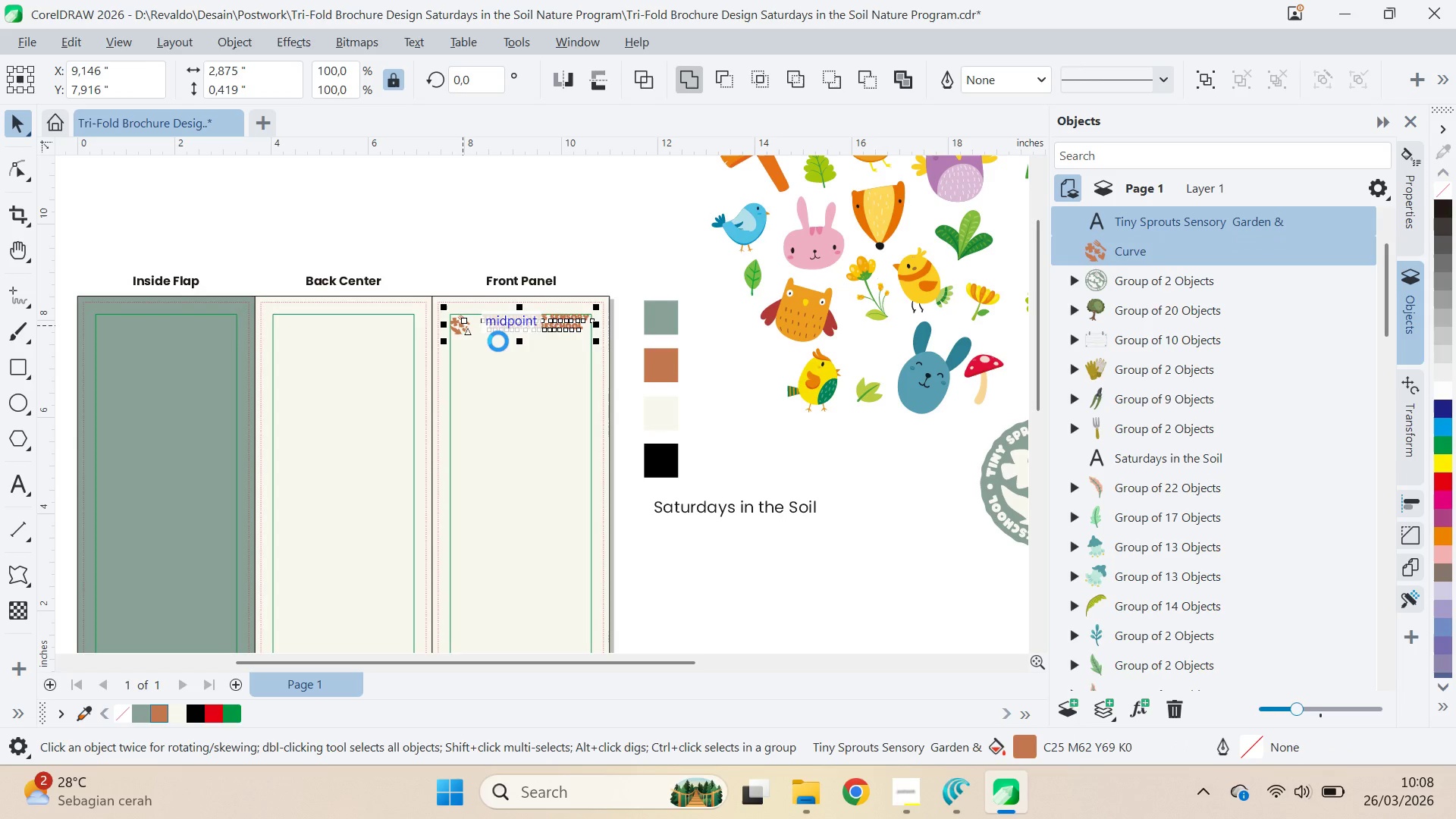 
key(E)
 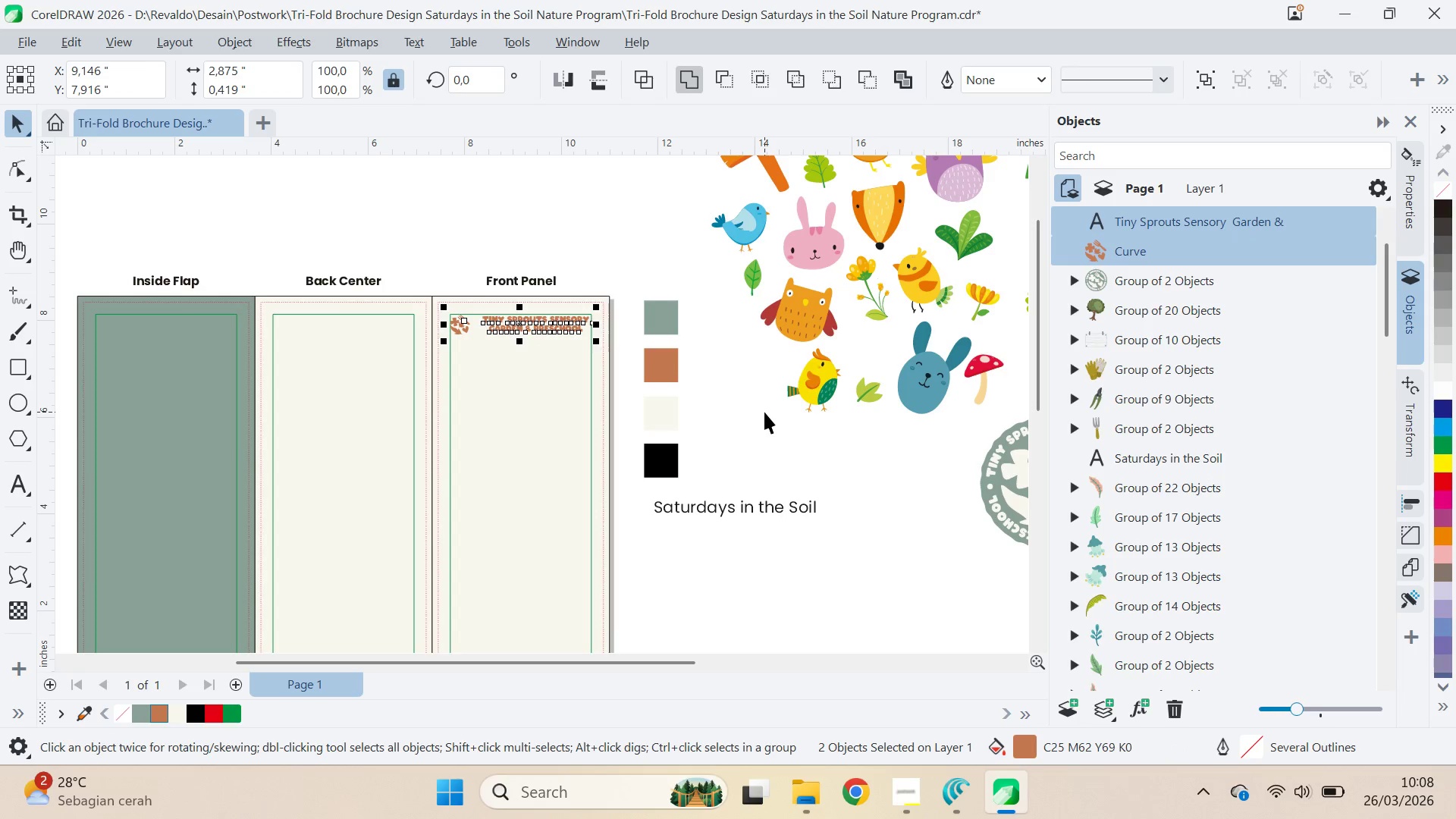 
left_click([764, 412])
 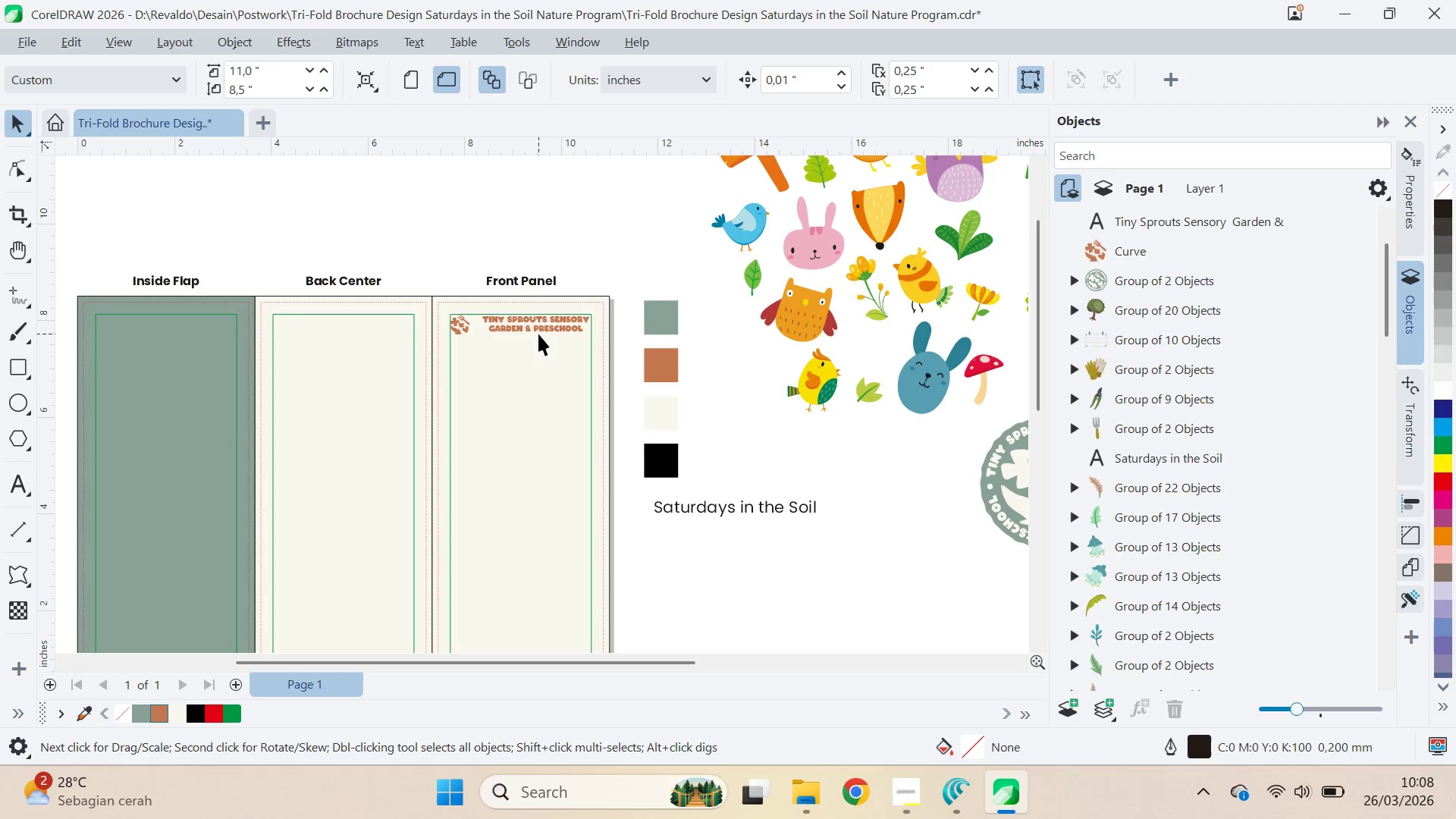 
left_click_drag(start_coordinate=[538, 334], to_coordinate=[529, 332])
 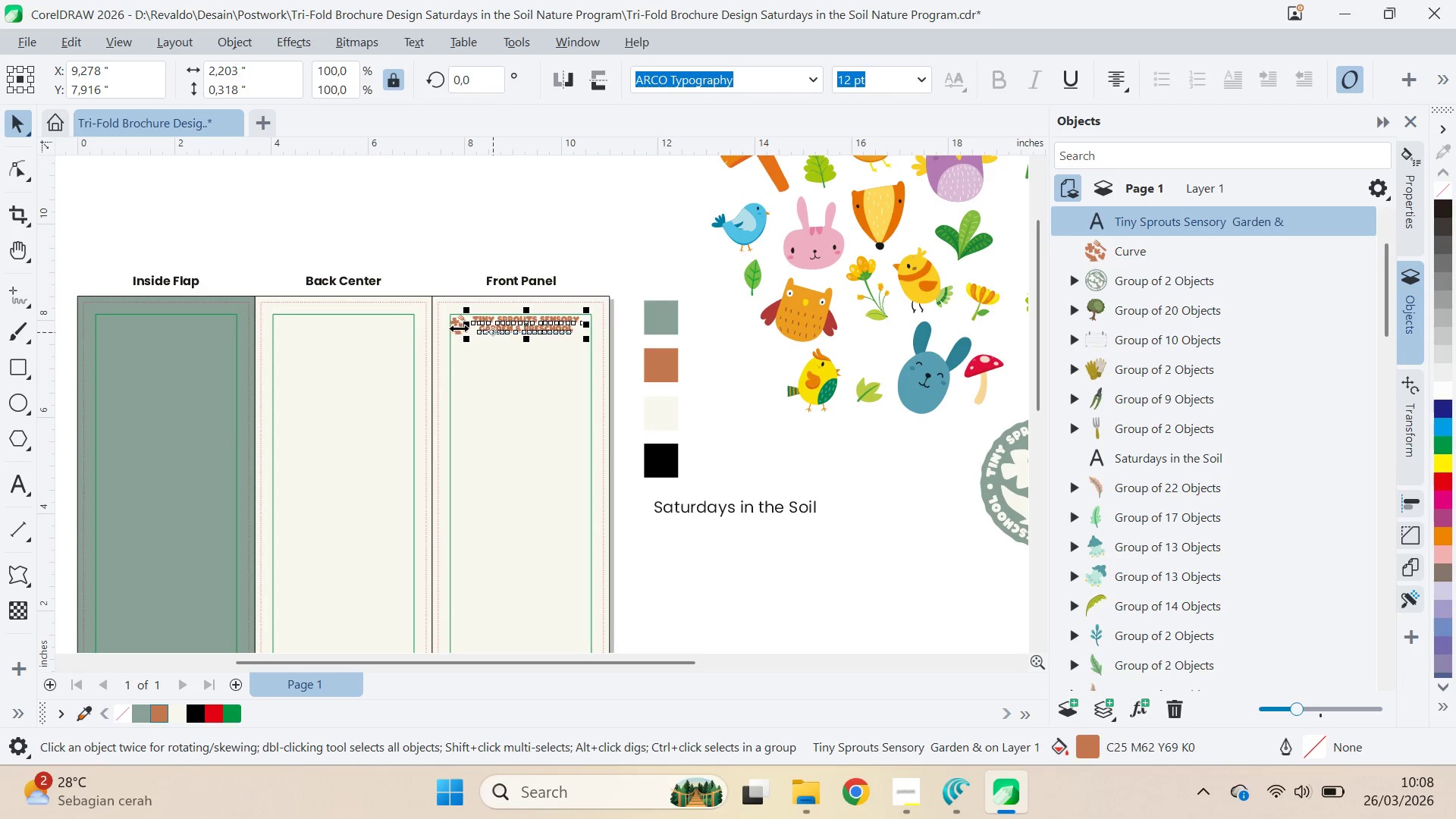 
hold_key(key=ShiftLeft, duration=1.5)
 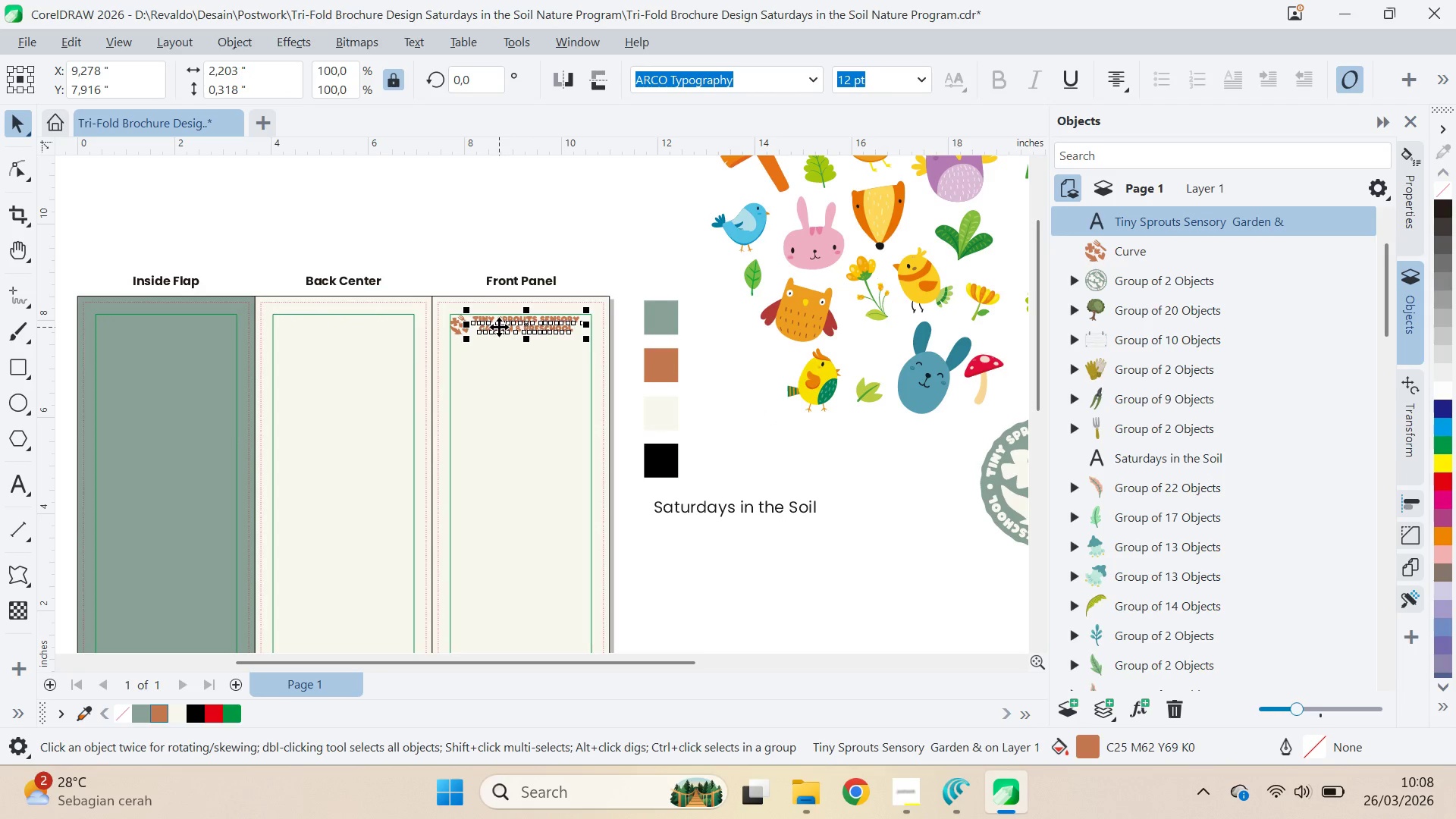 
hold_key(key=ShiftLeft, duration=0.47)
 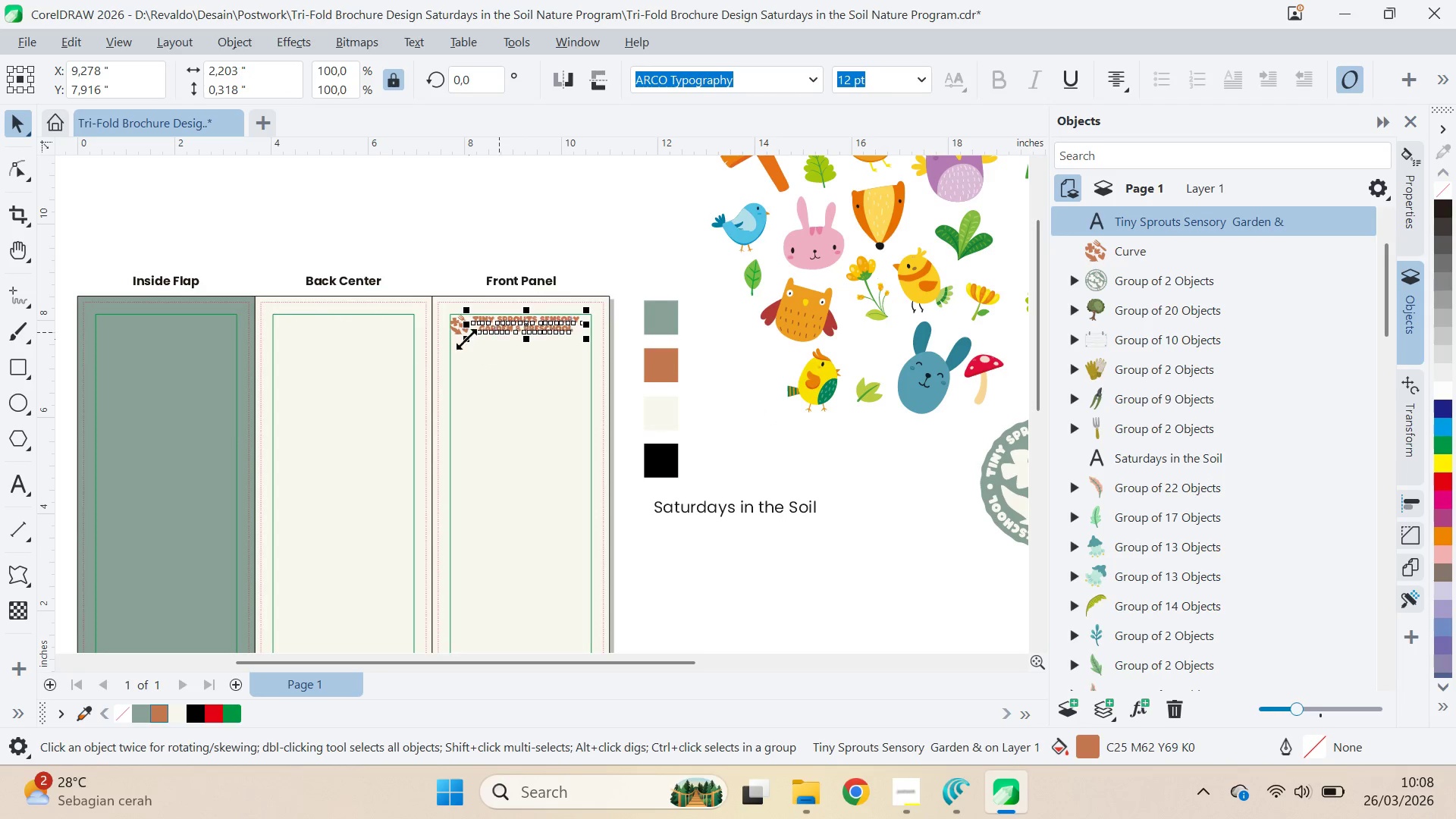 
hold_key(key=ShiftLeft, duration=0.75)
 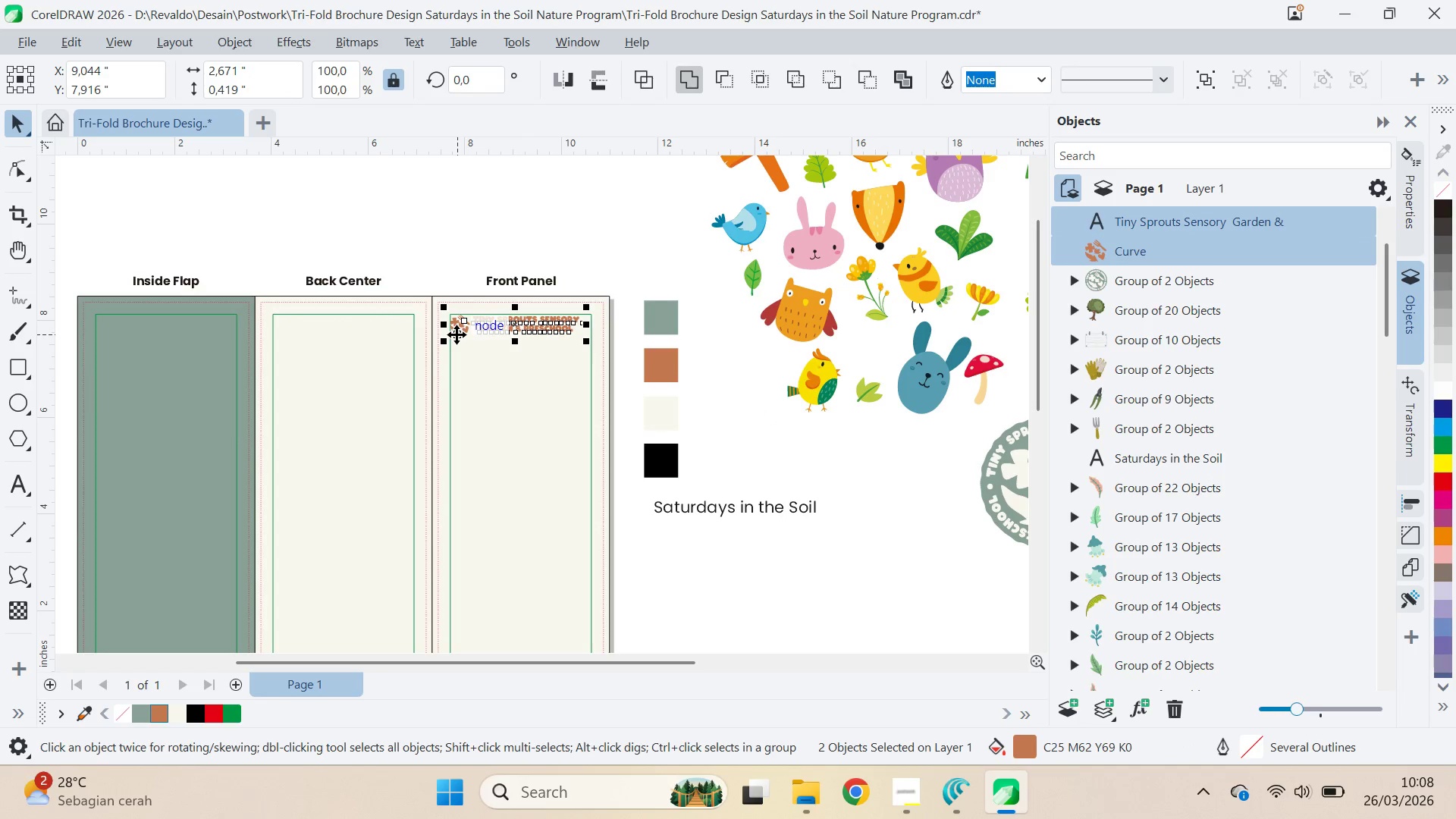 
key(Control+G)
 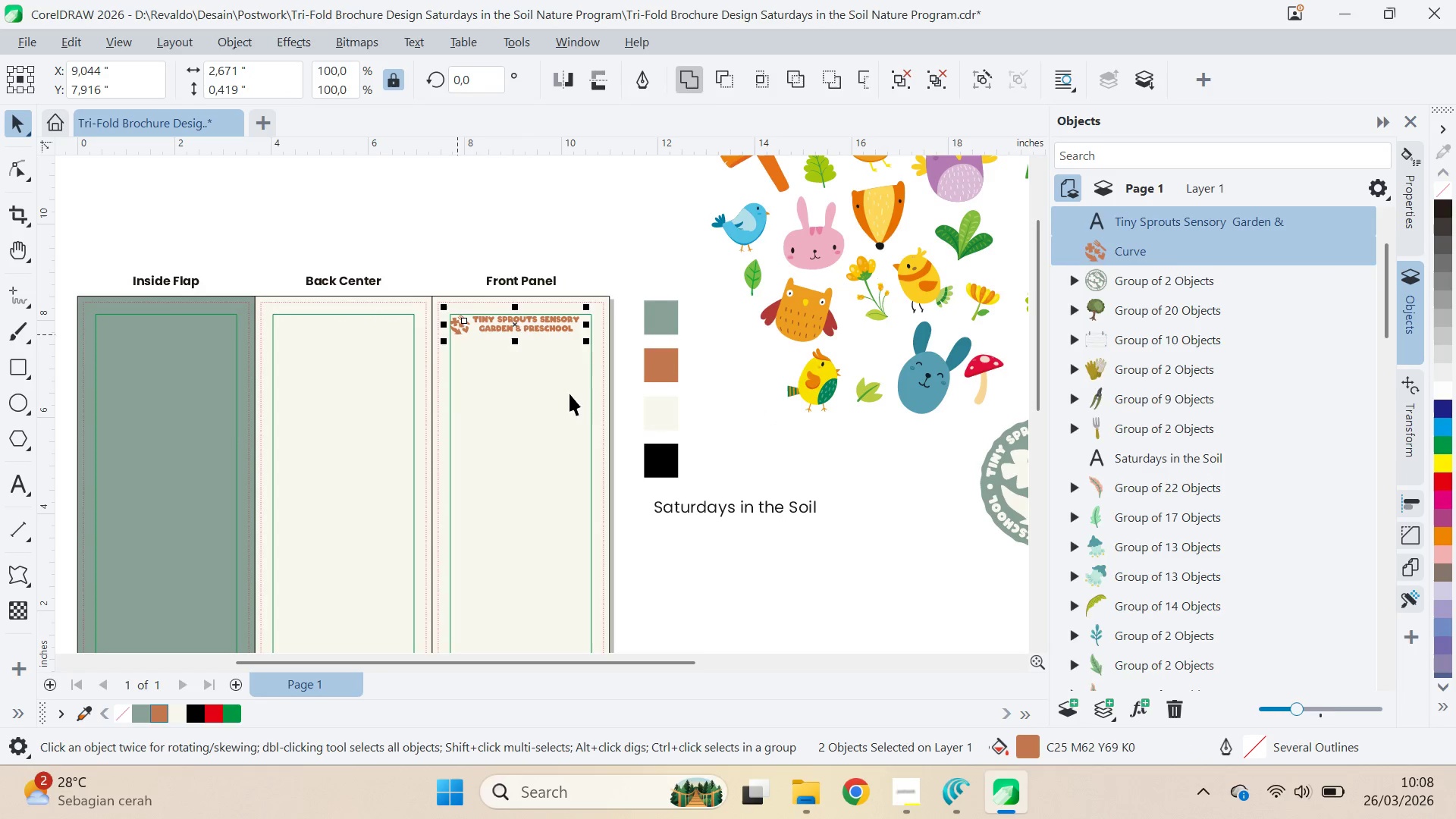 
key(Shift+ShiftLeft)
 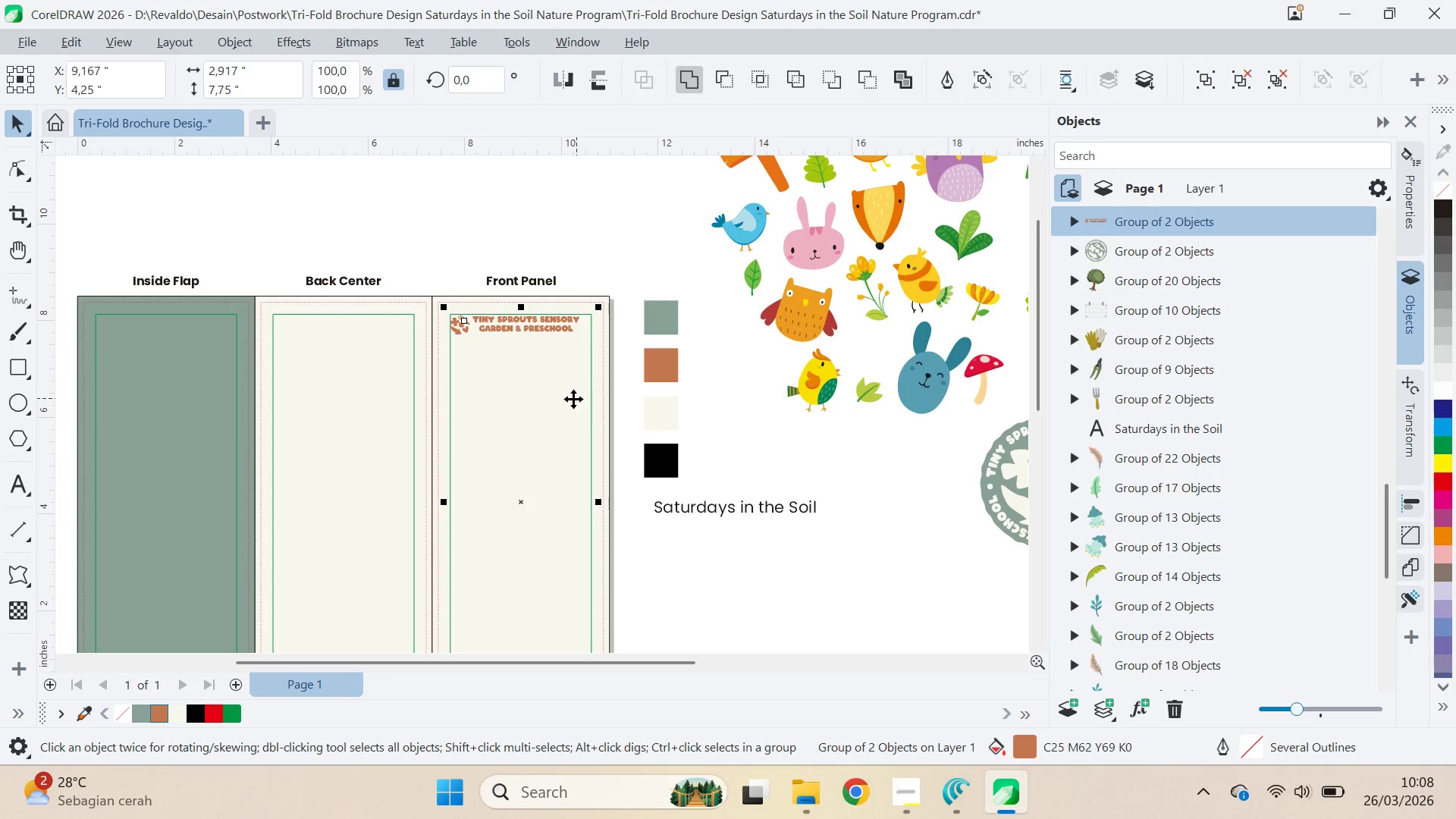 
type(cqv)
 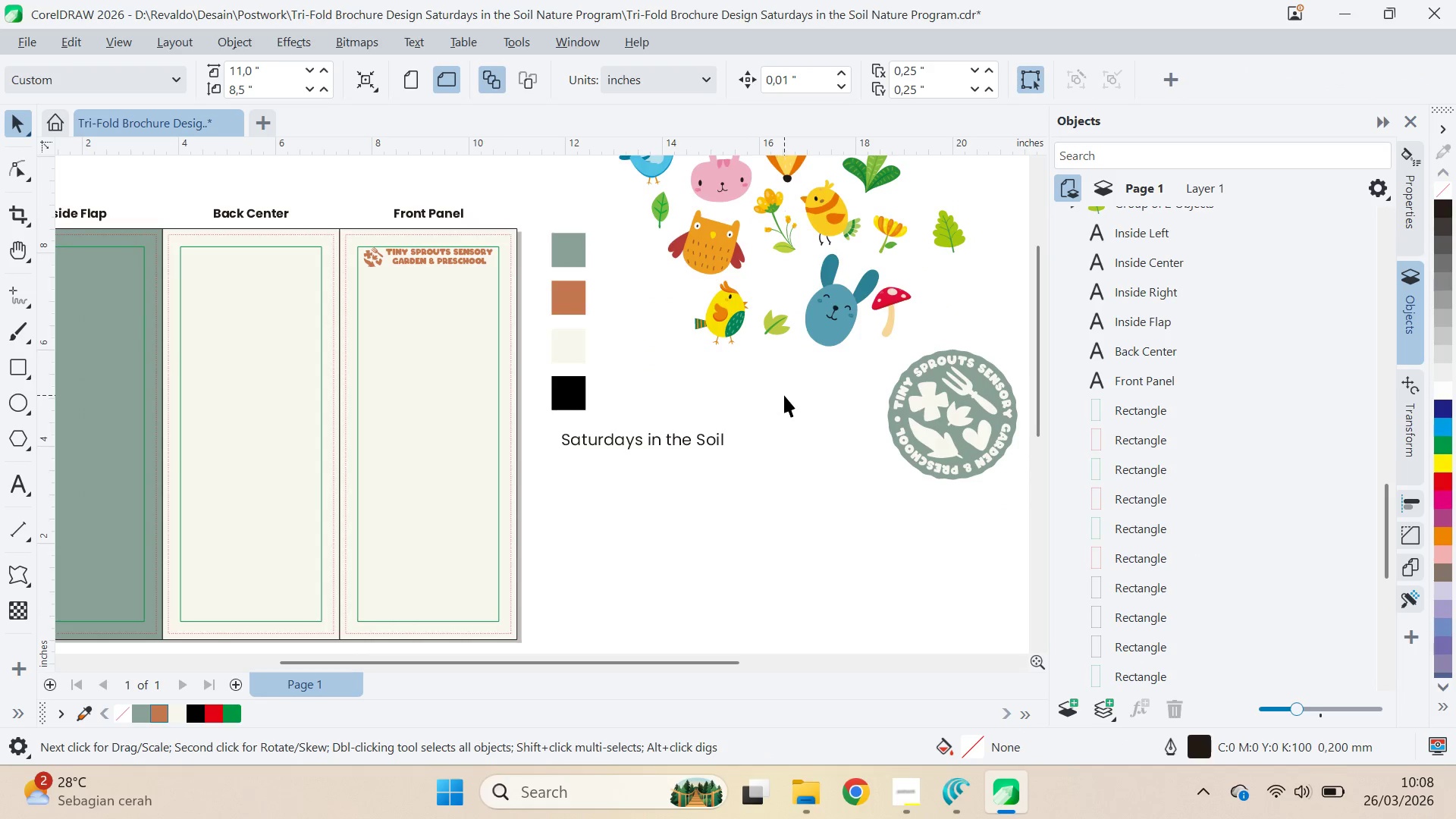 
left_click_drag(start_coordinate=[818, 475], to_coordinate=[726, 408])
 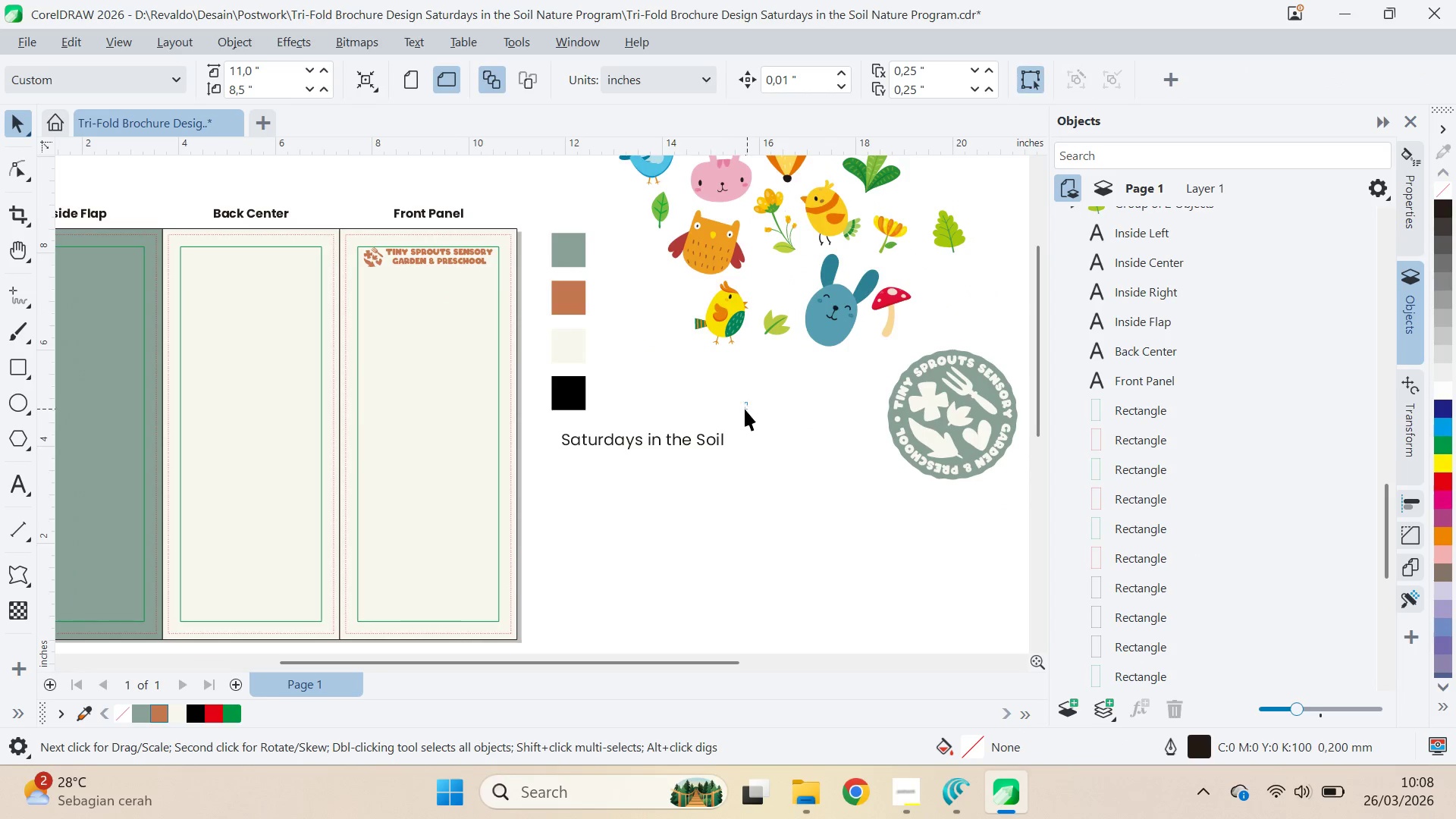 
left_click_drag(start_coordinate=[747, 402], to_coordinate=[745, 409])
 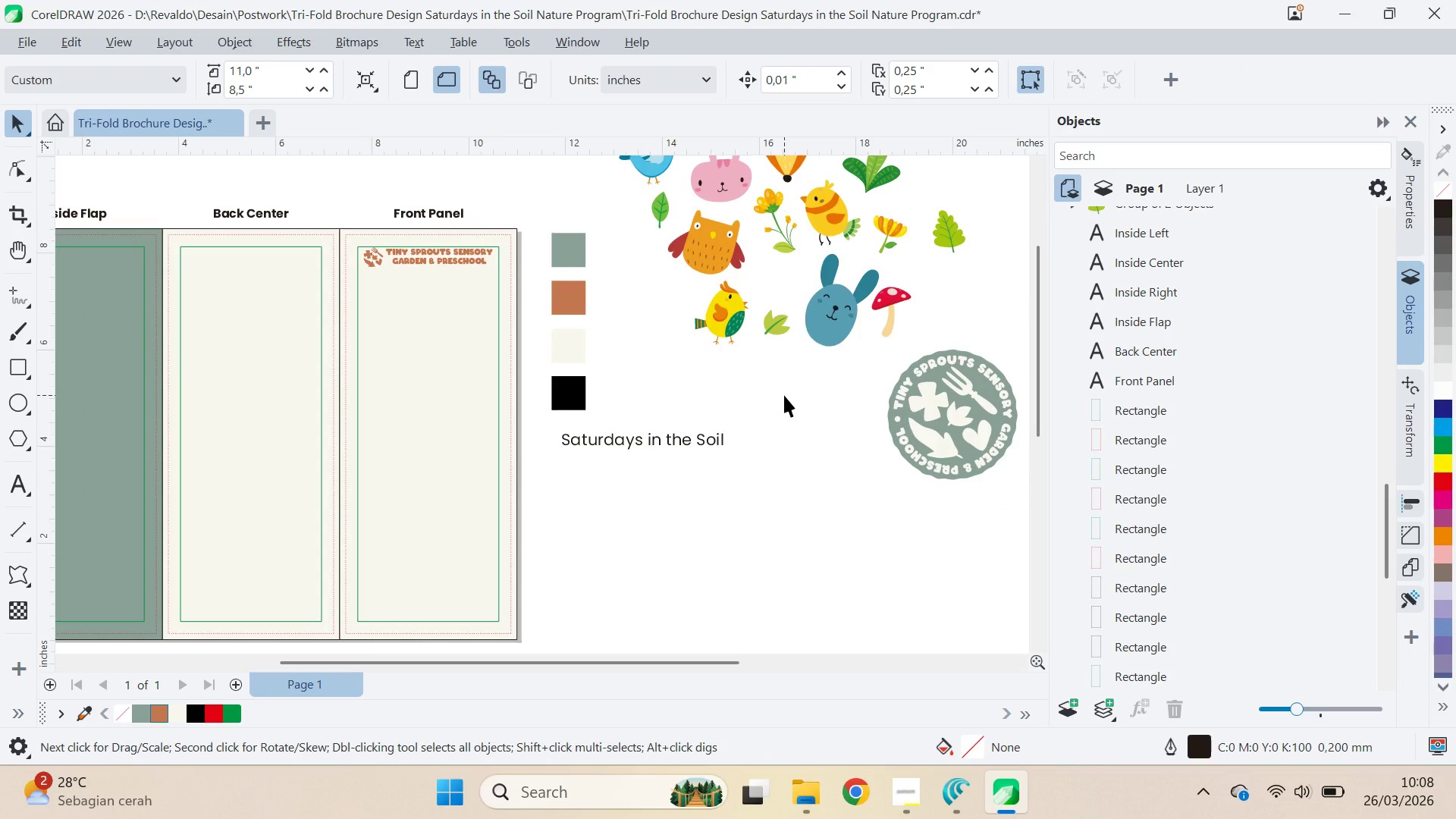 
key(Control+S)
 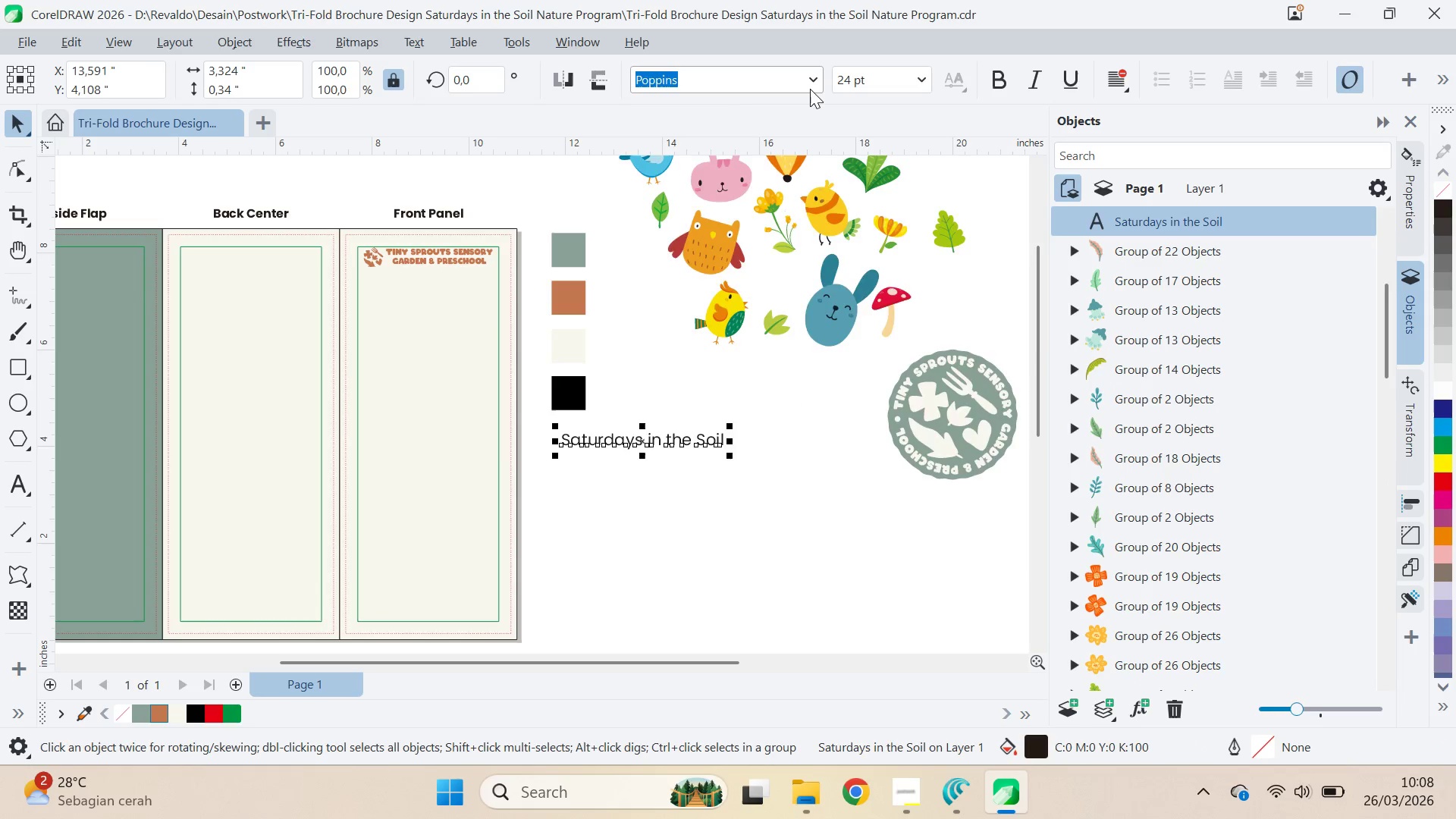 
left_click([813, 142])
 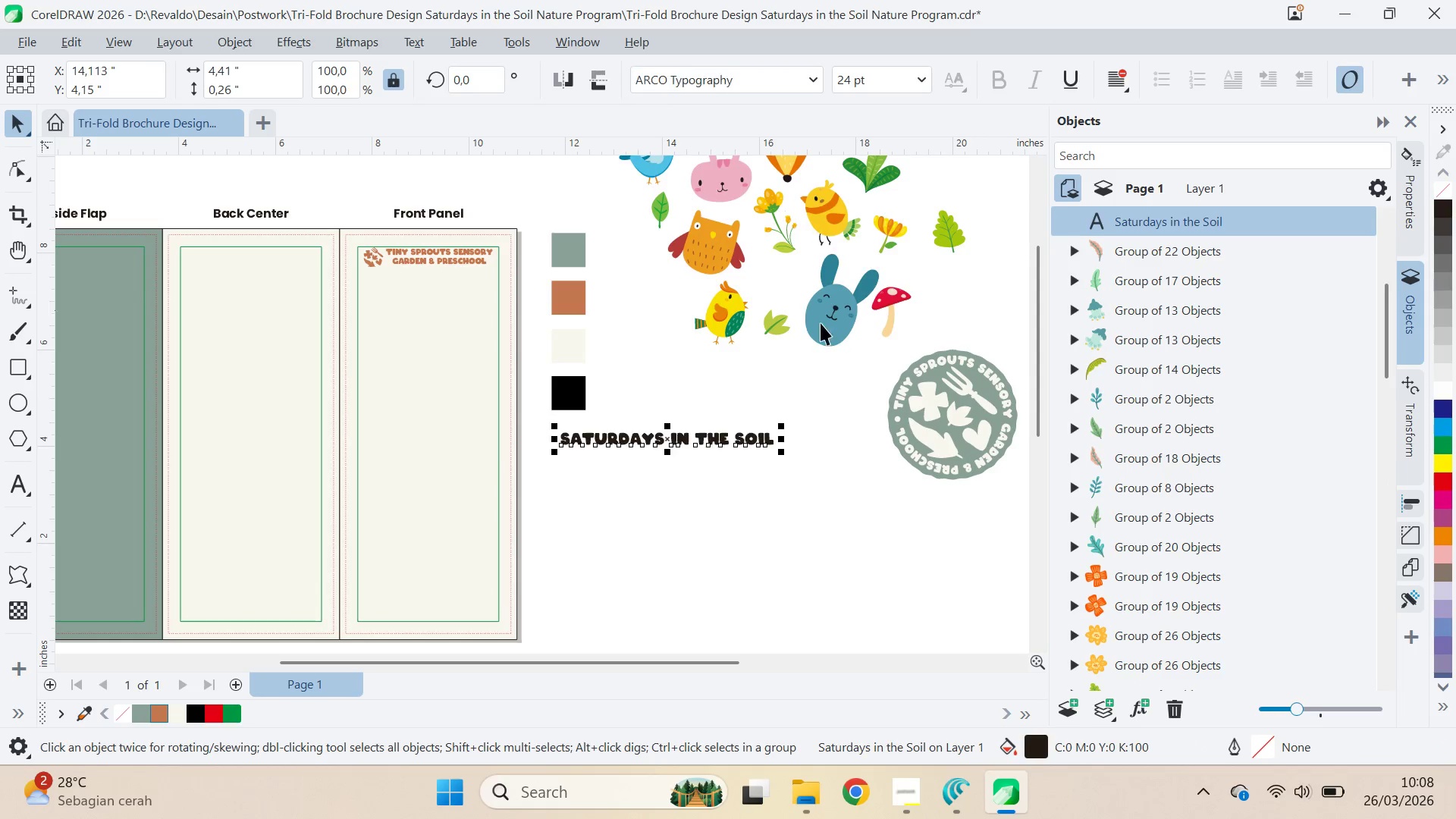 
key(Alt+Tab)
 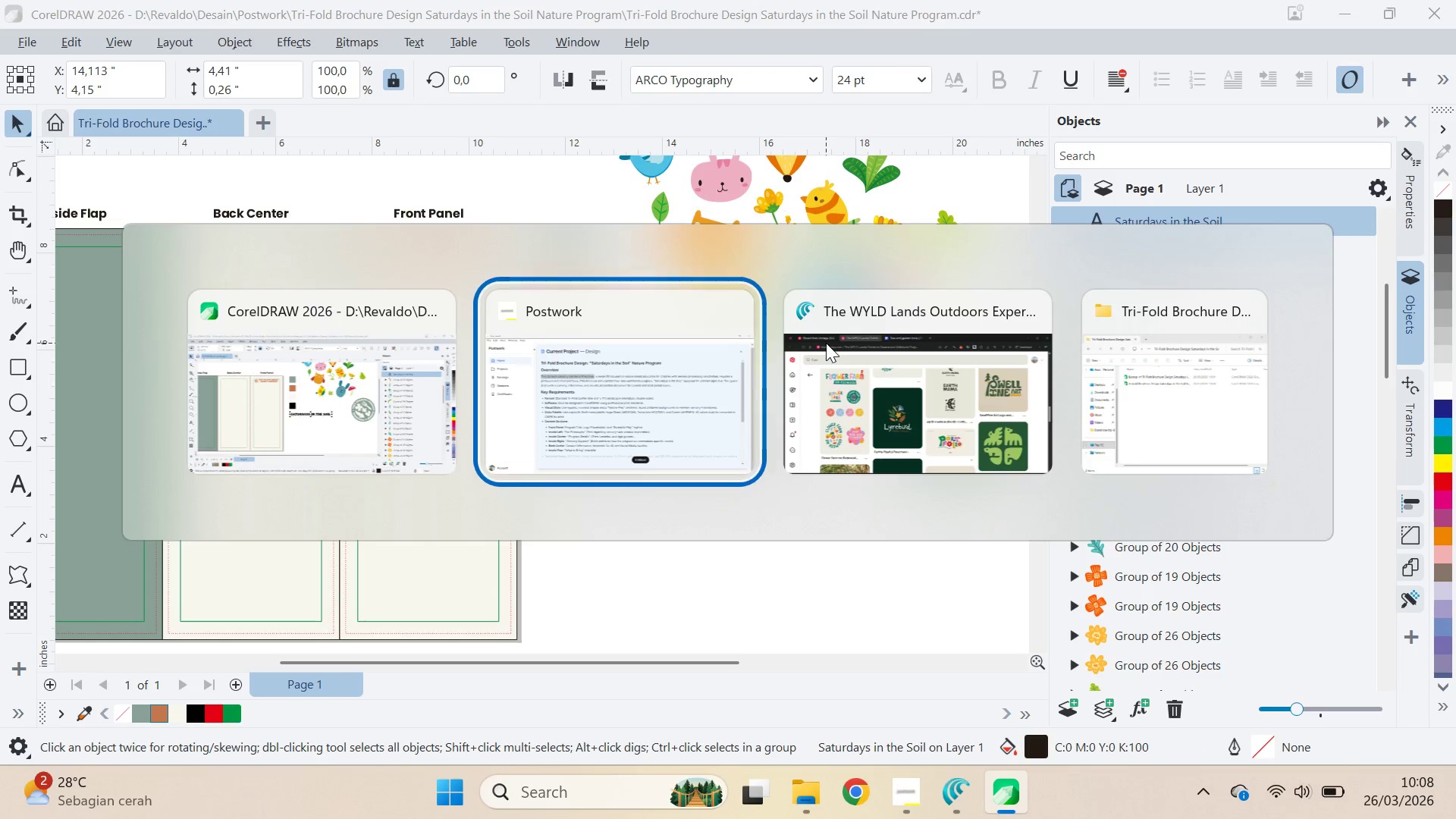 
key(Alt+Tab)
 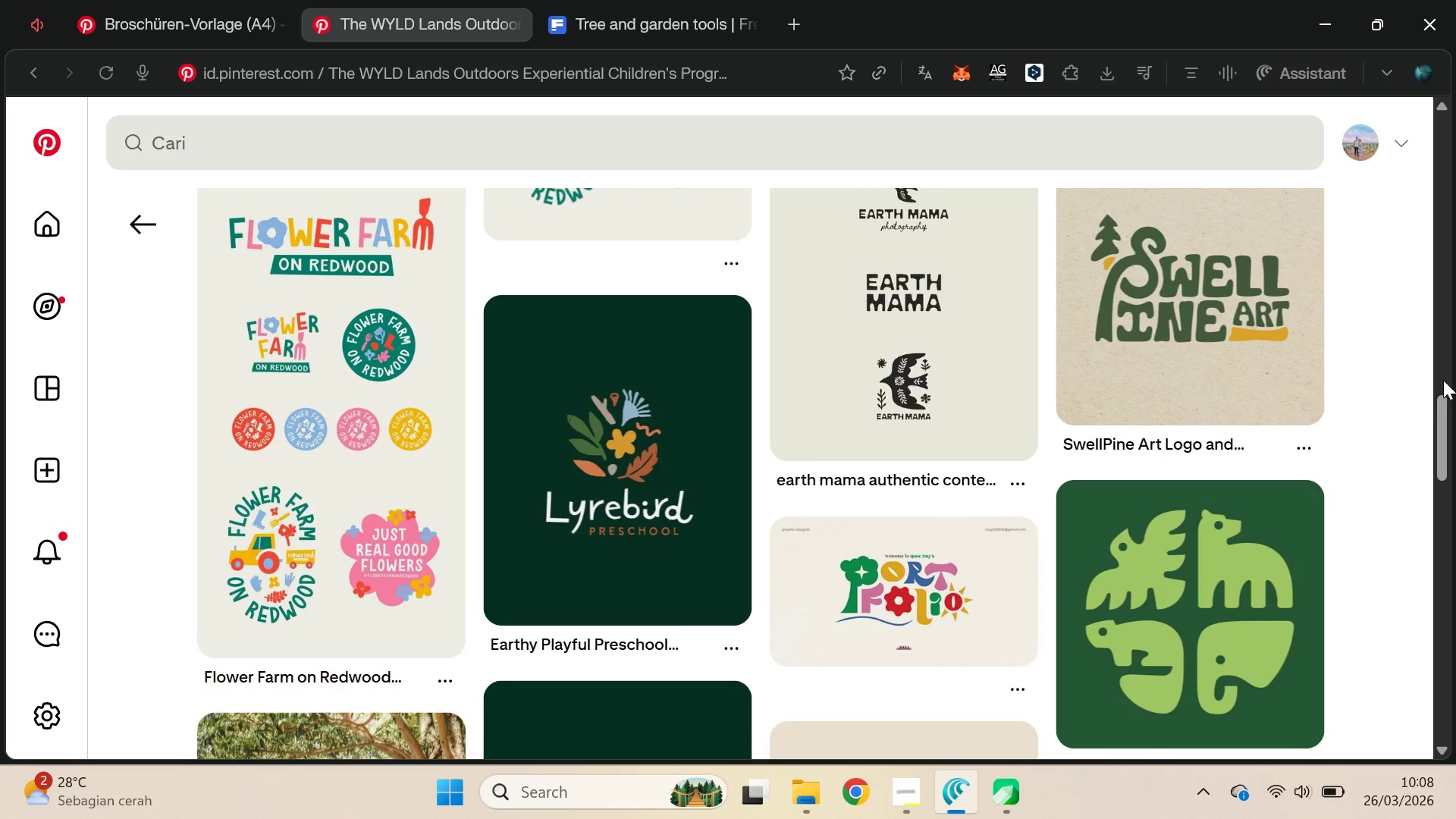 
left_click_drag(start_coordinate=[1444, 422], to_coordinate=[1454, 625])
 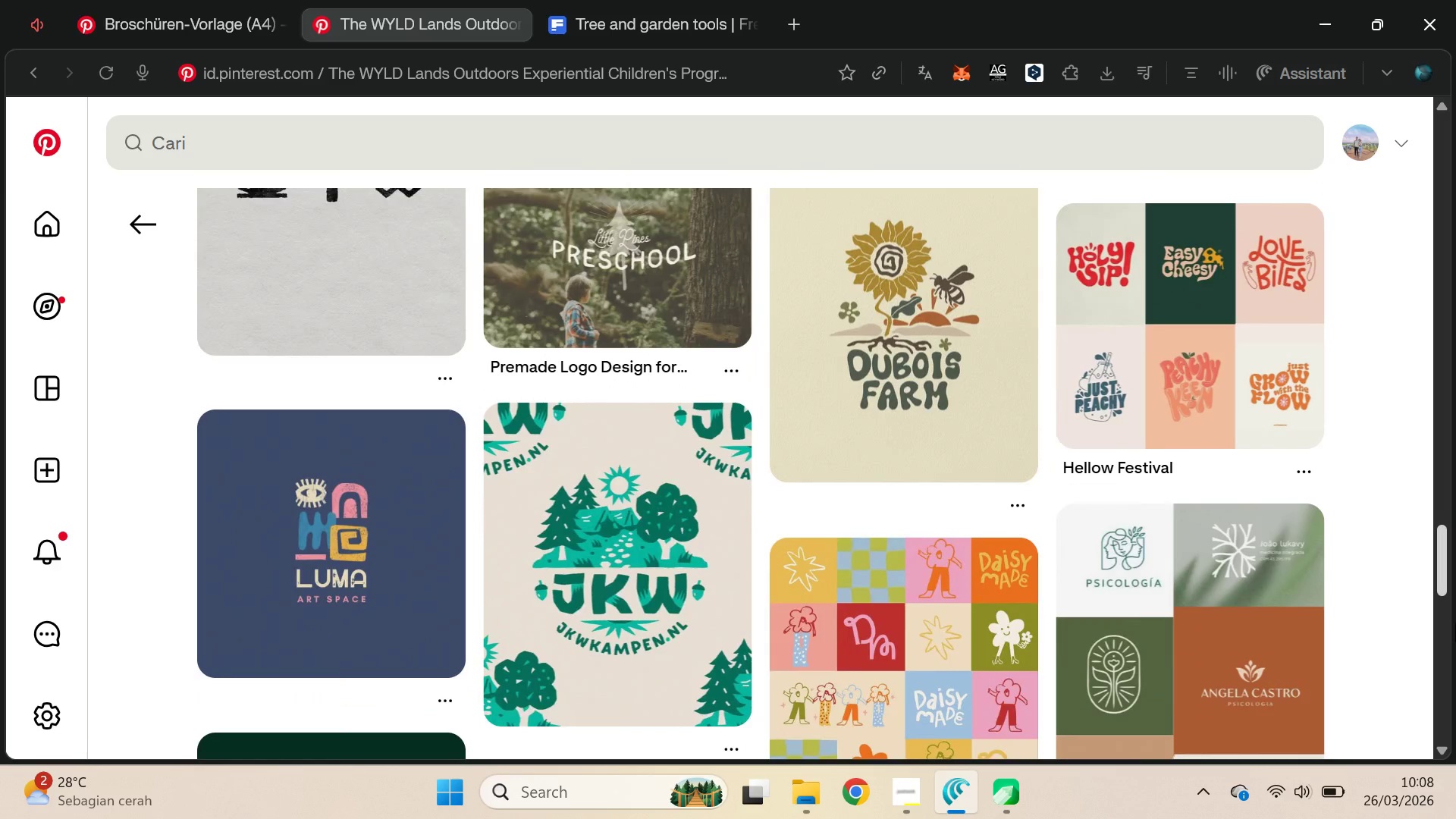 
key(Alt+AltLeft)
 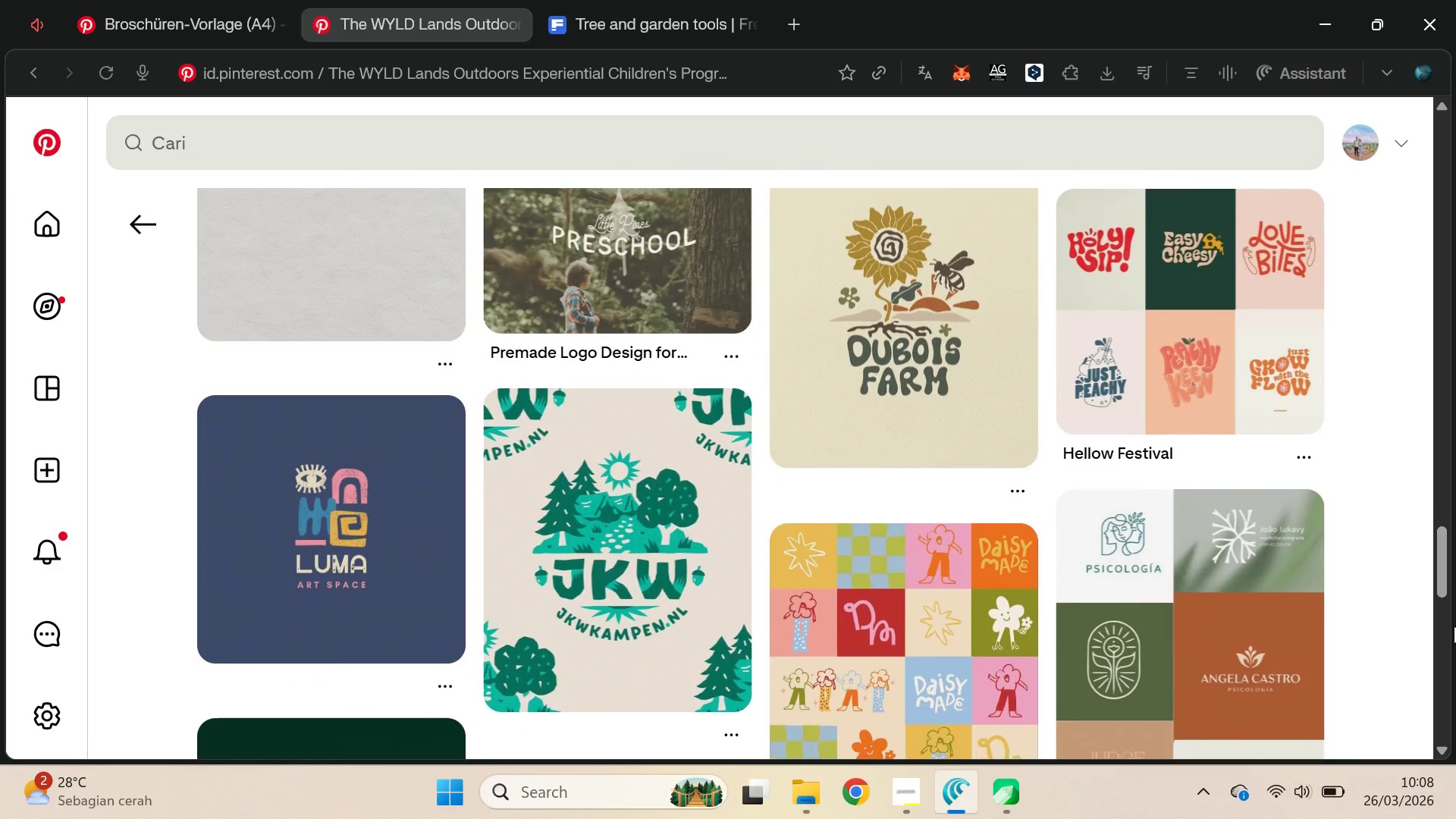 
key(Alt+Tab)
 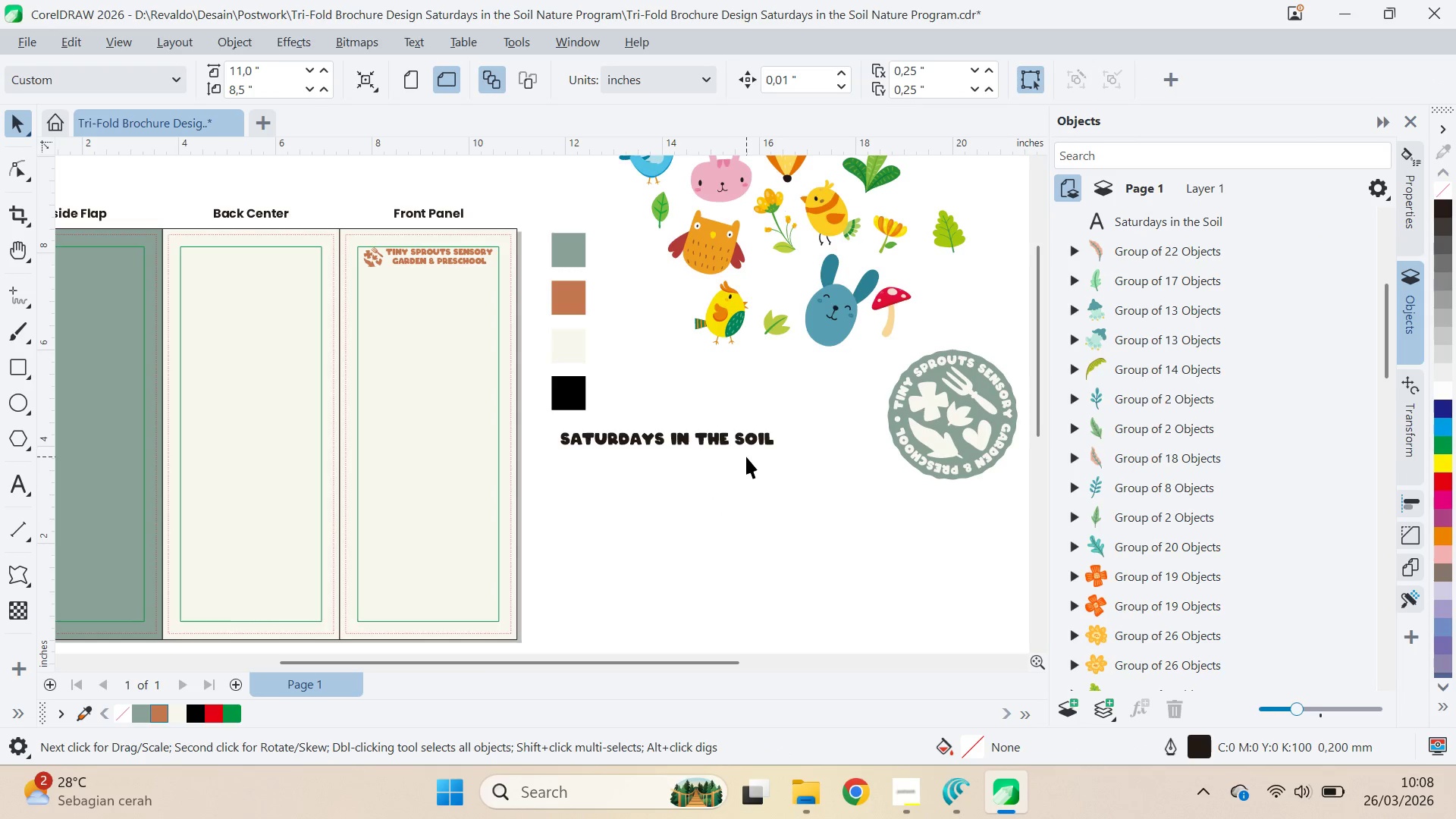 
type(qv)
 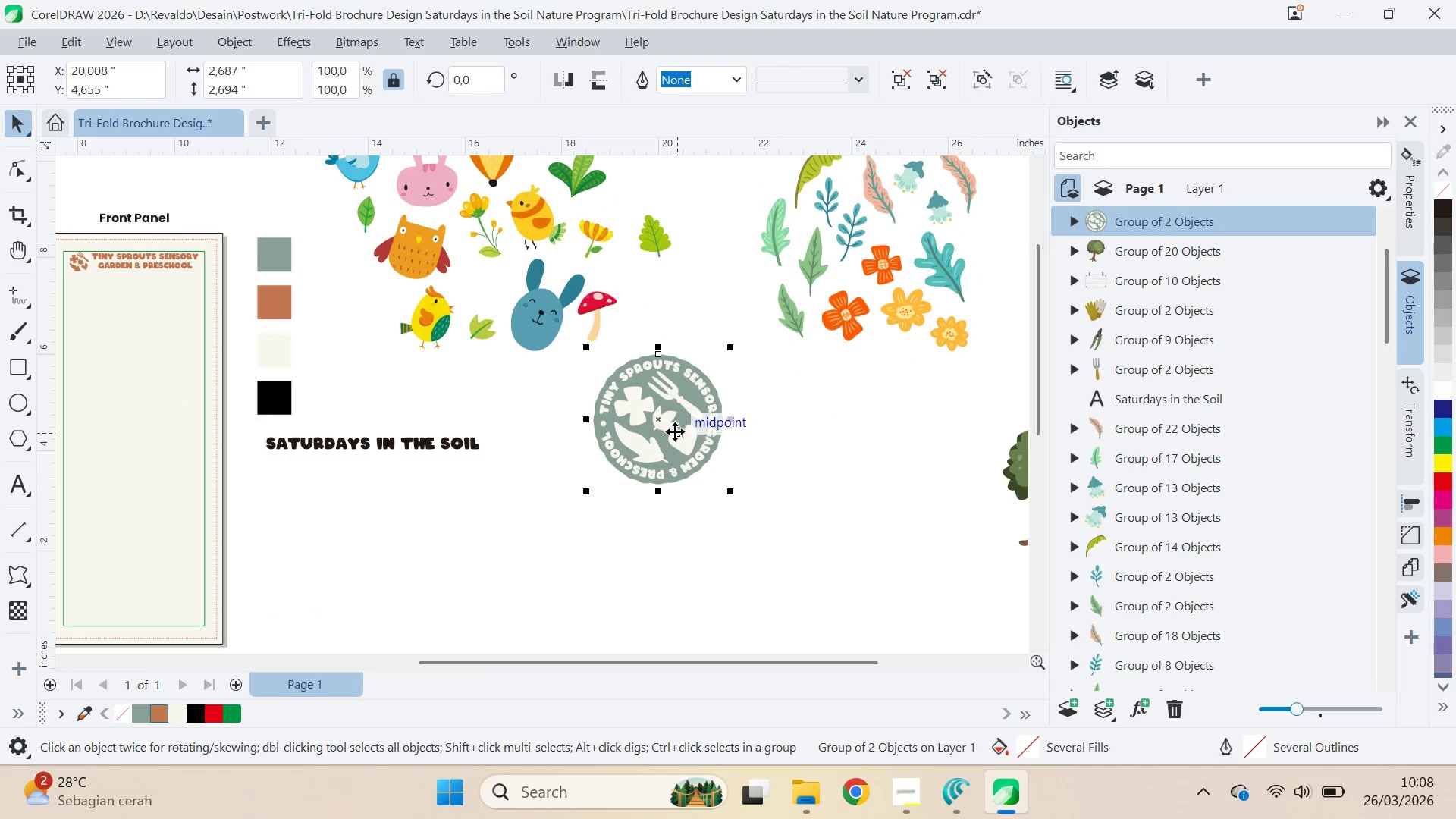 
left_click_drag(start_coordinate=[940, 410], to_coordinate=[646, 415])
 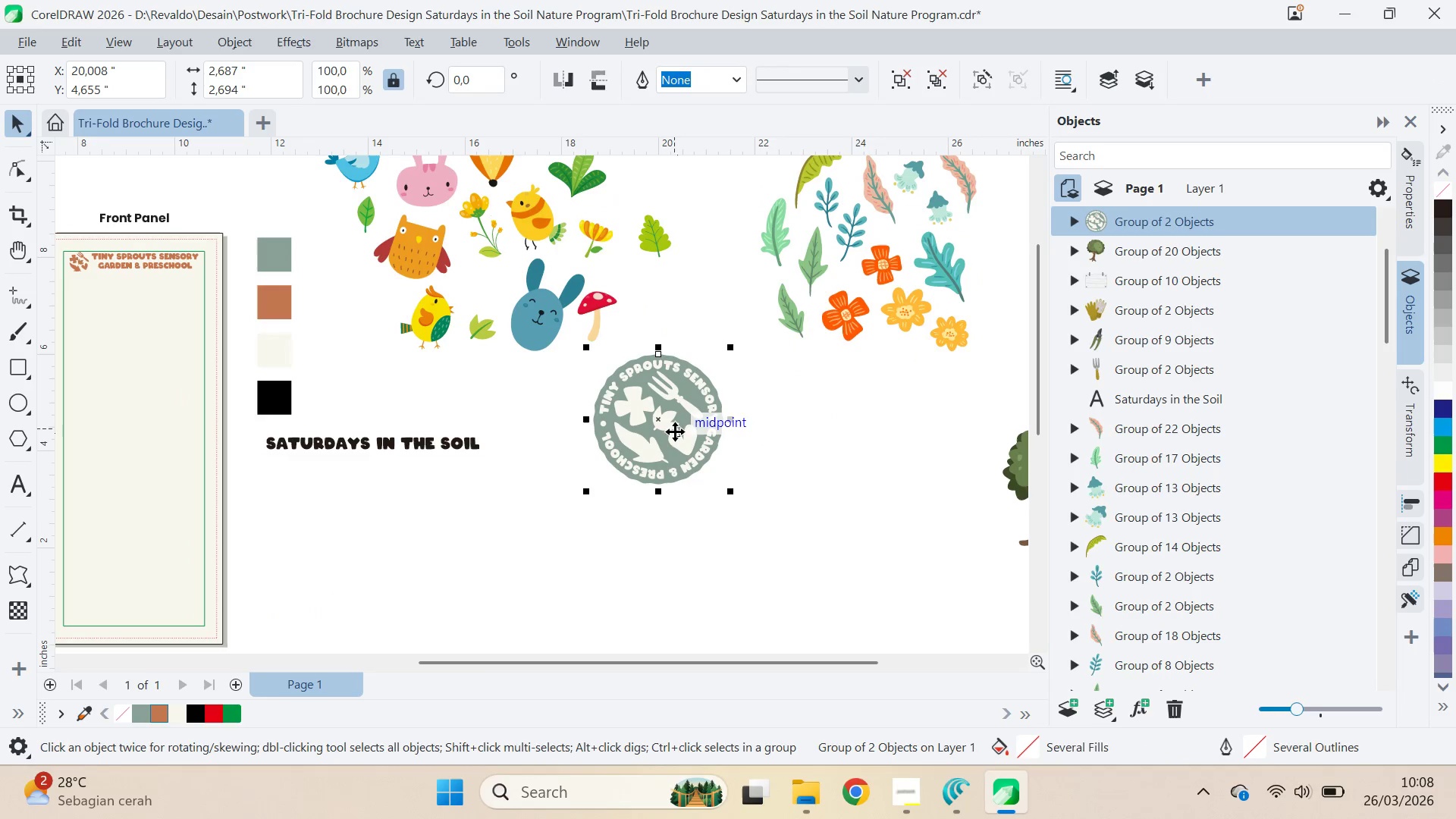 
hold_key(key=ControlLeft, duration=1.5)
left_click([686, 440])
 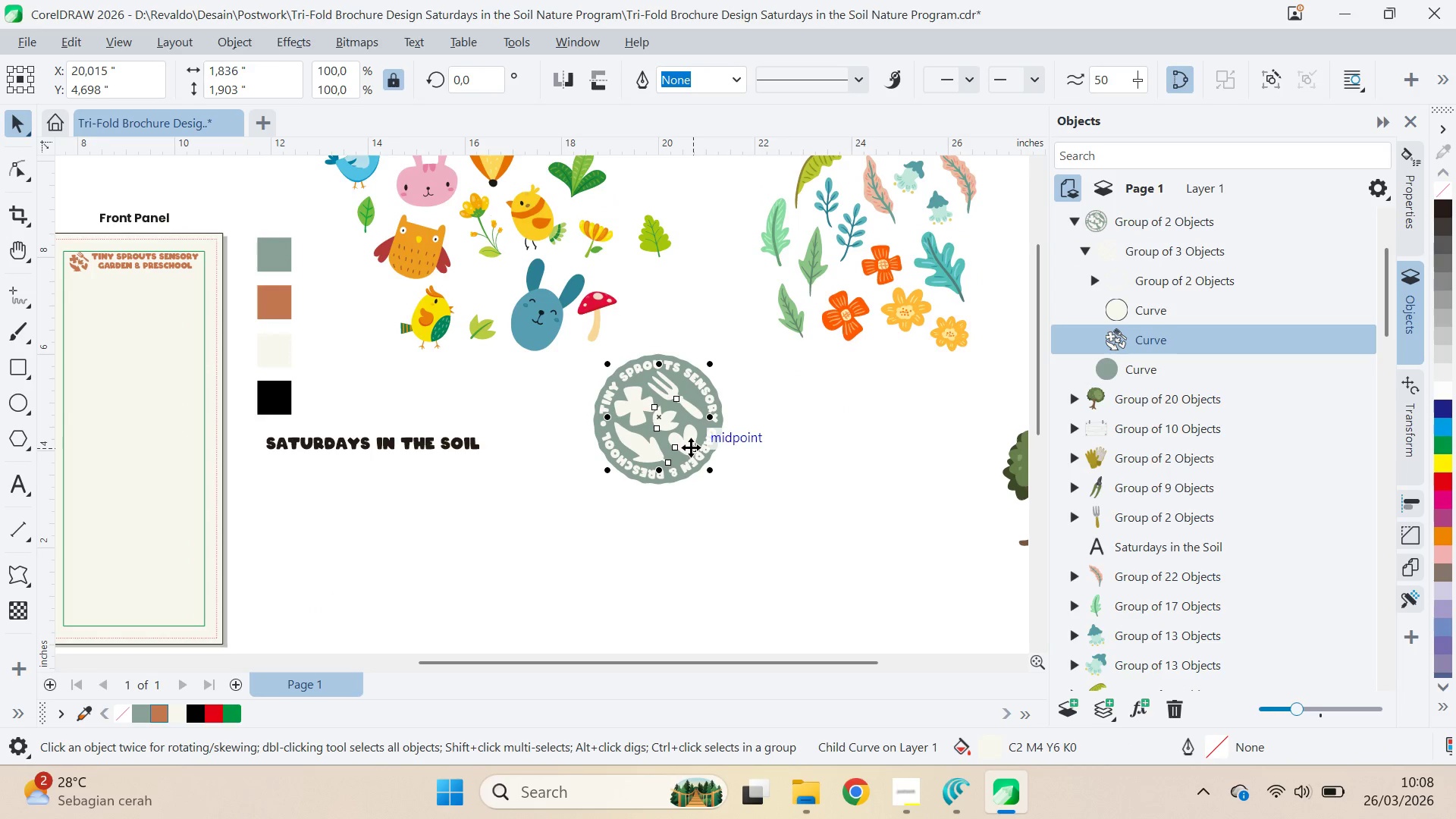 
key(Control+ControlLeft)
 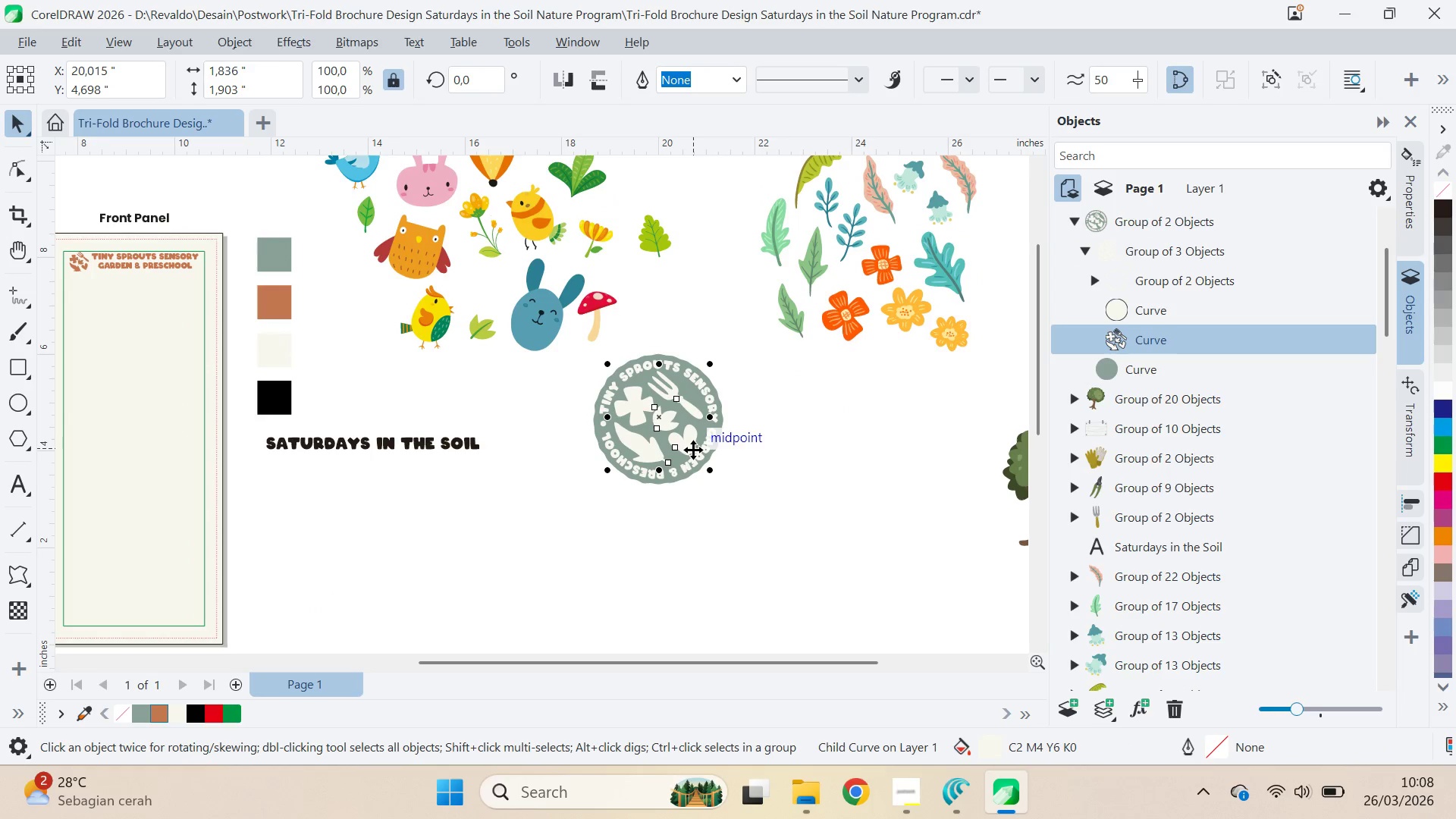 
key(Control+ControlLeft)
 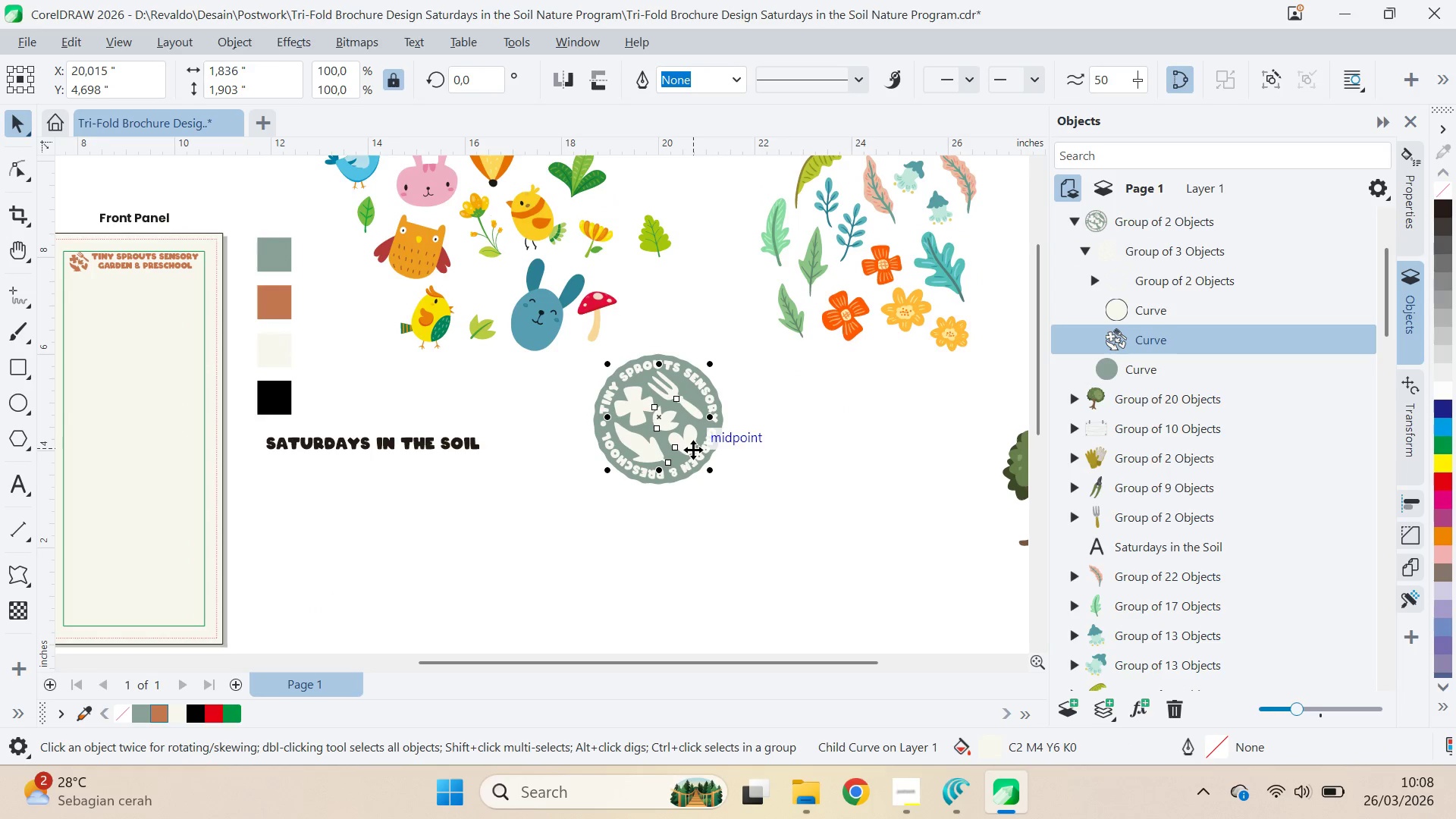 
key(Control+ControlLeft)
 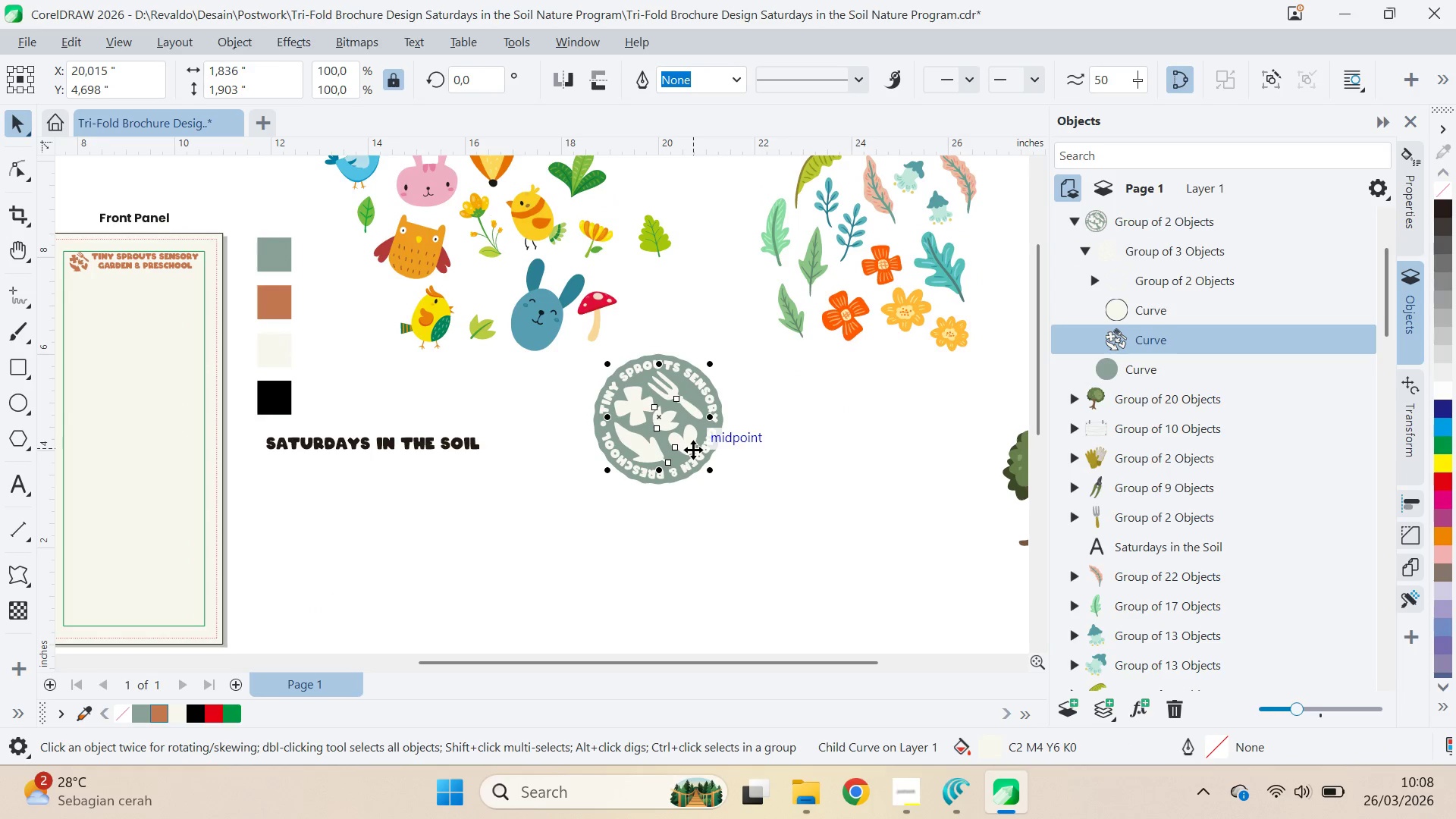 
key(Control+ControlLeft)
 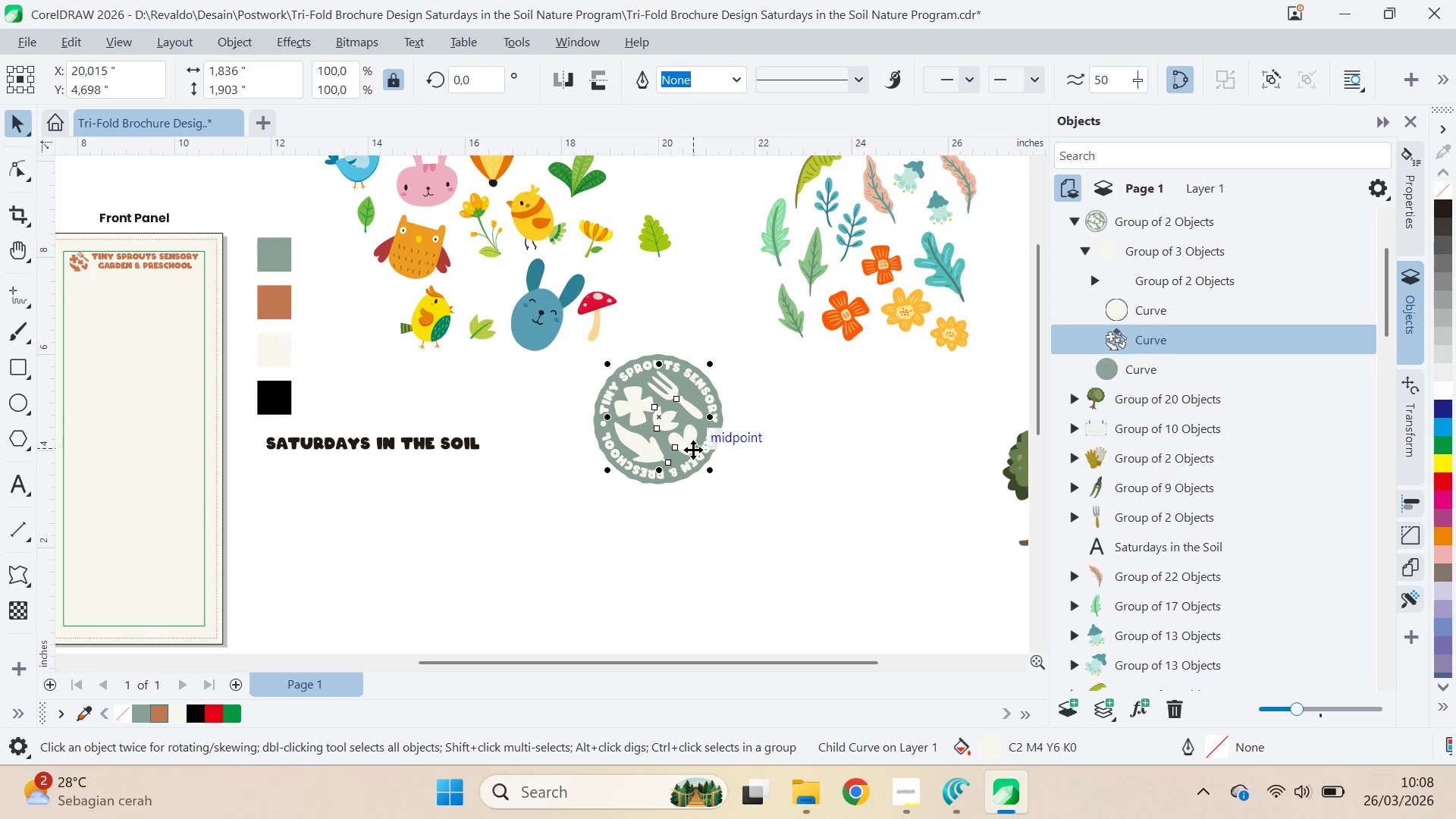 
key(Control+ControlLeft)
 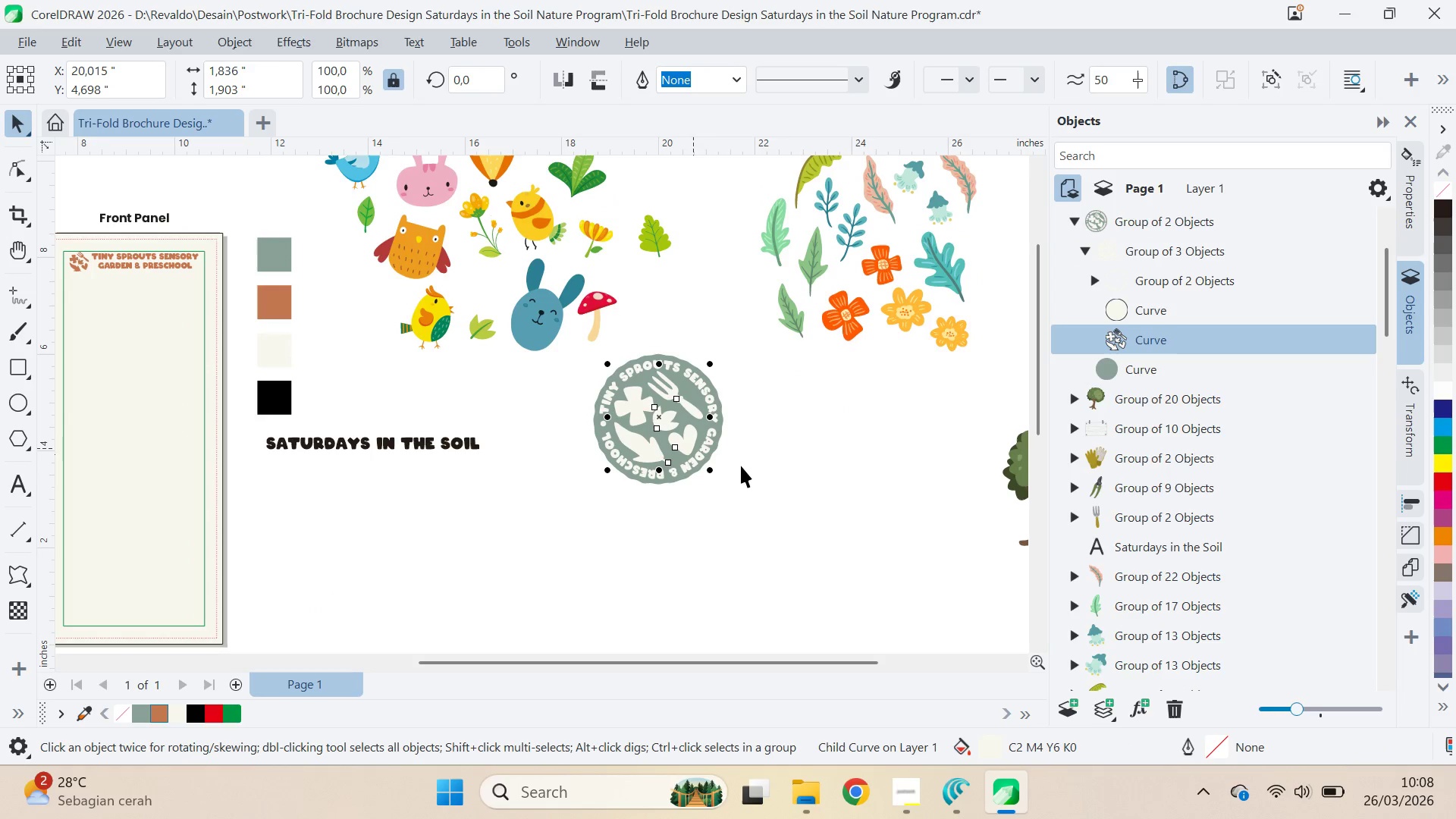 
key(Control+ControlLeft)
 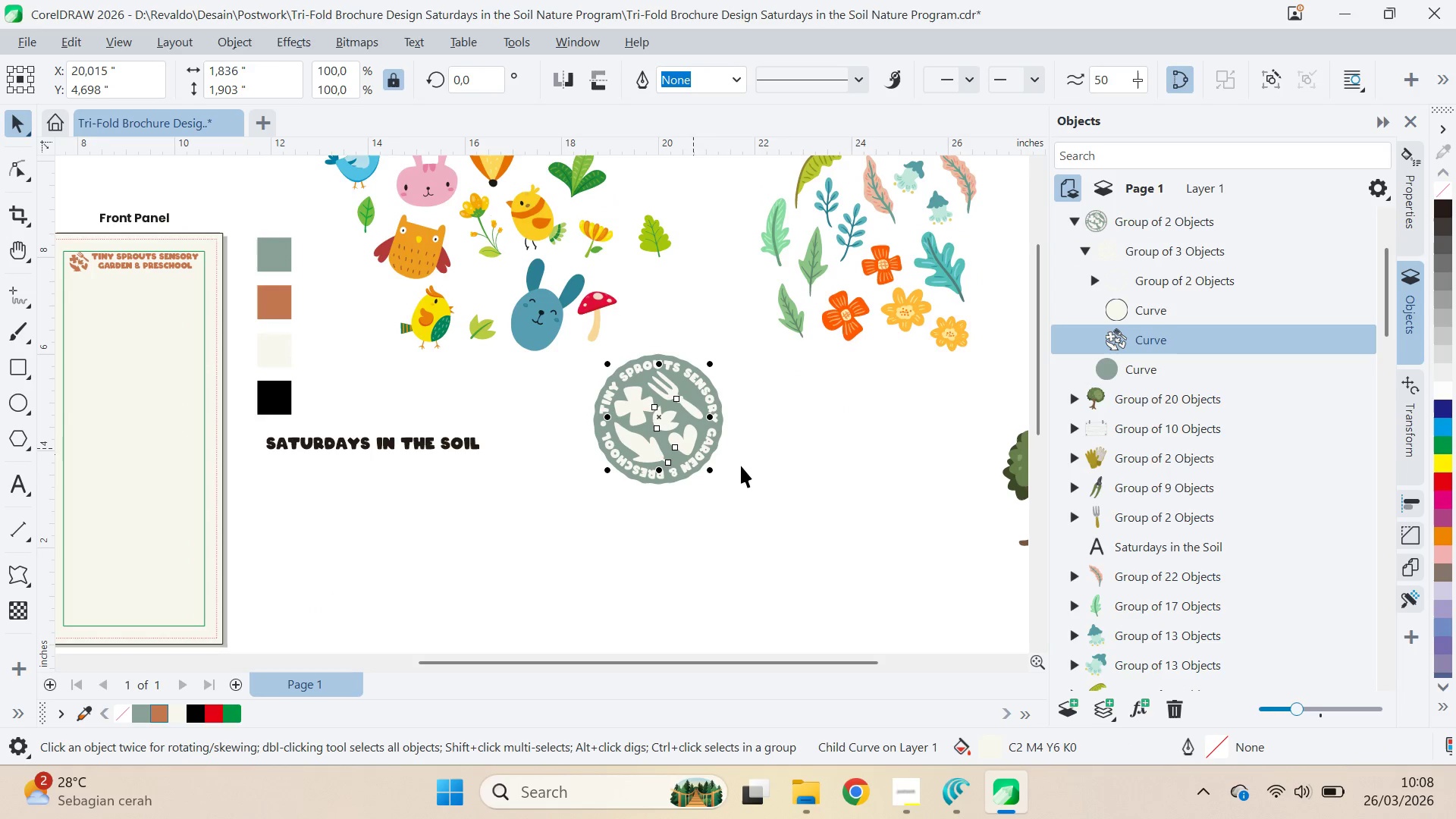 
key(Control+ControlLeft)
 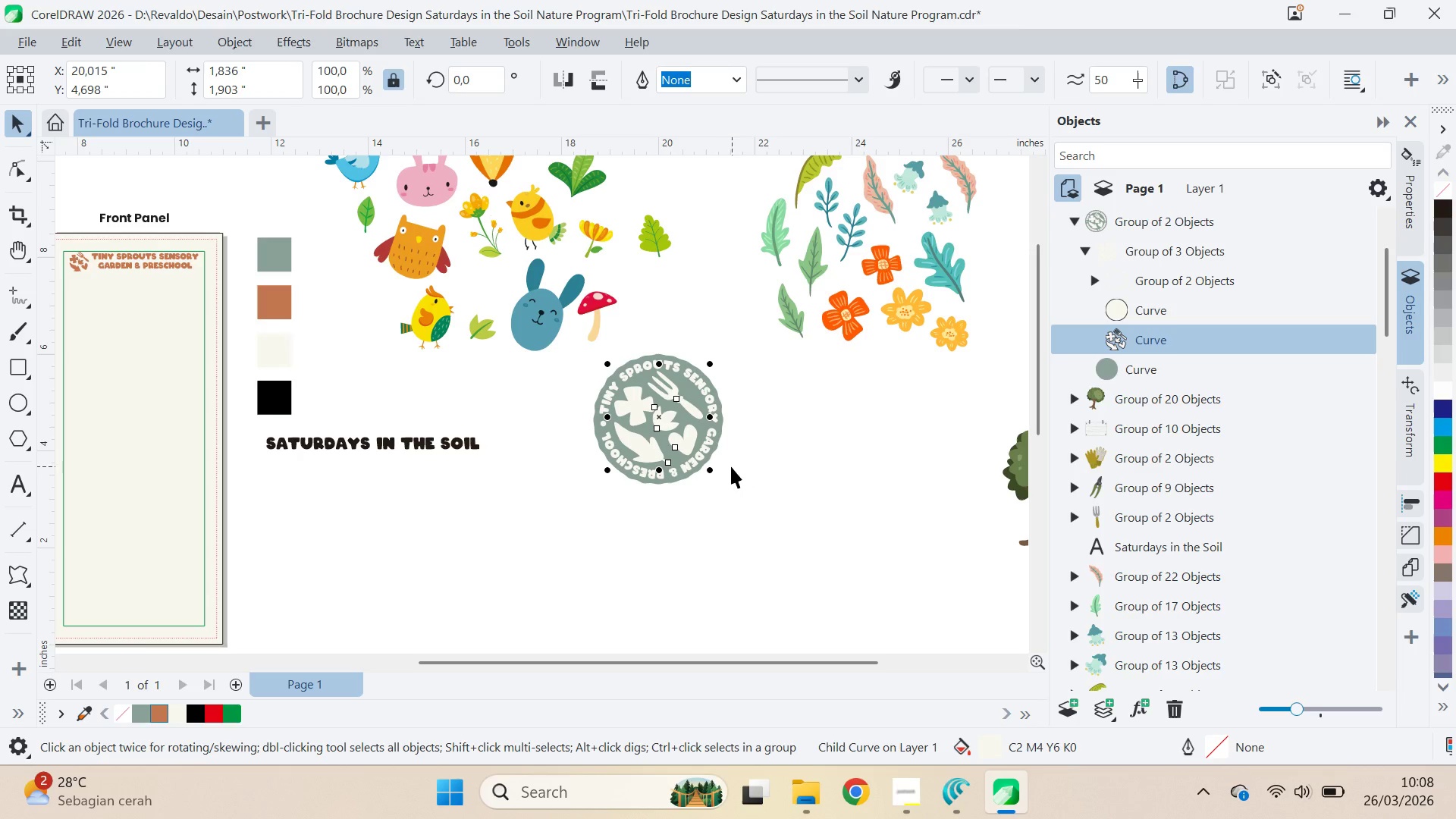 
hold_key(key=ShiftLeft, duration=1.5)
left_click_drag(start_coordinate=[717, 471], to_coordinate=[712, 527])
 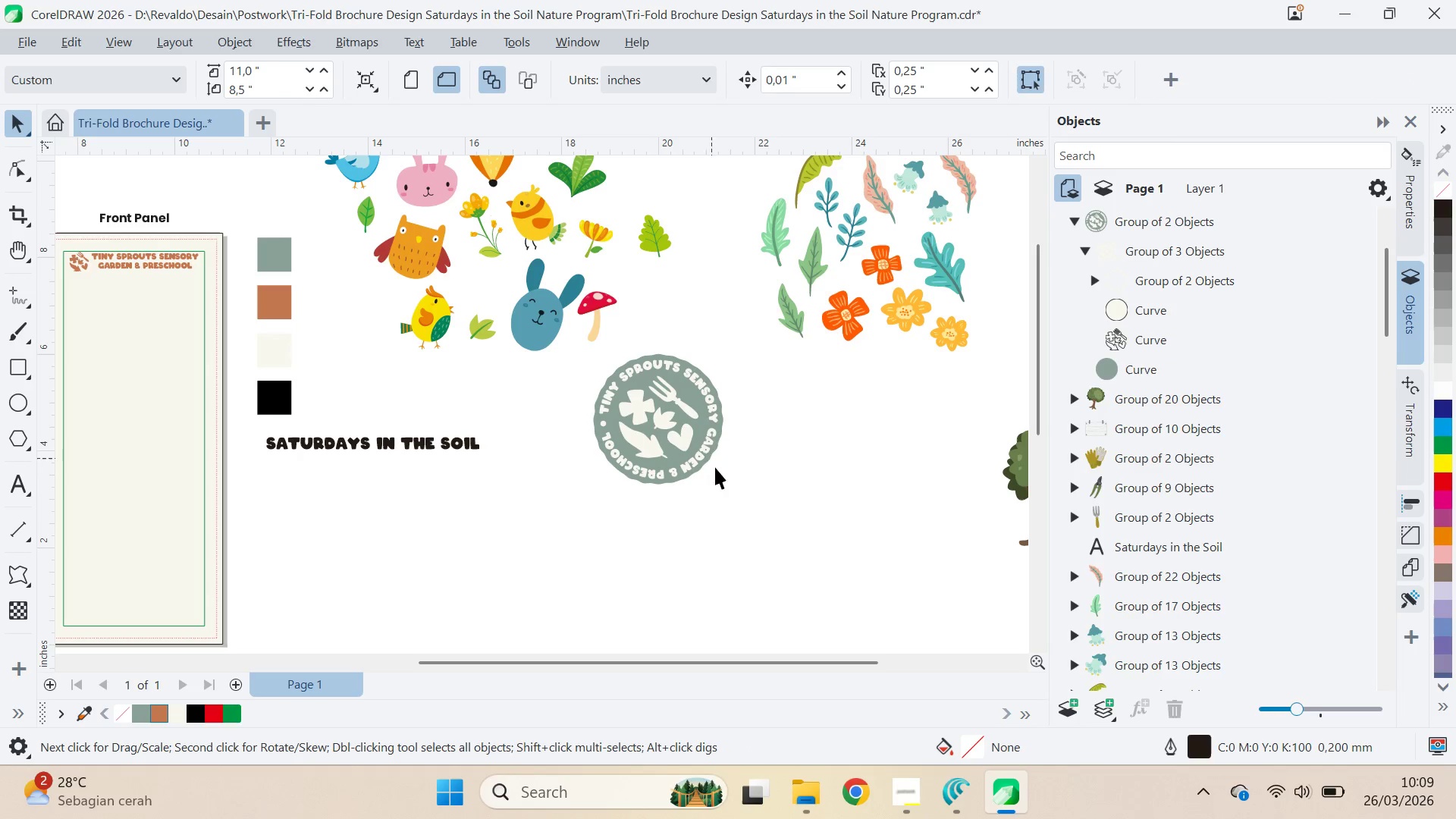 
hold_key(key=ShiftLeft, duration=1.49)
 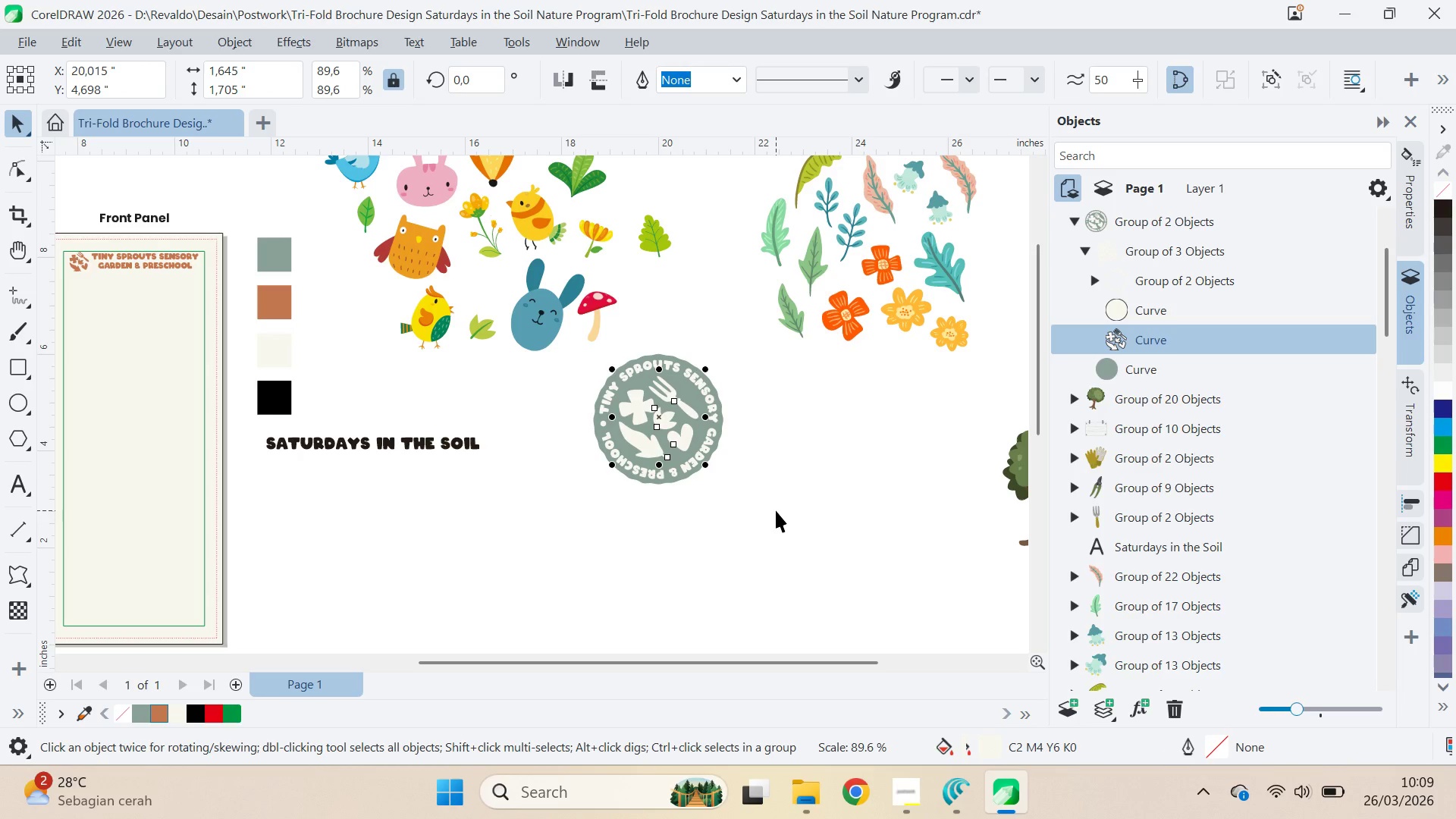 
left_click([776, 510])
 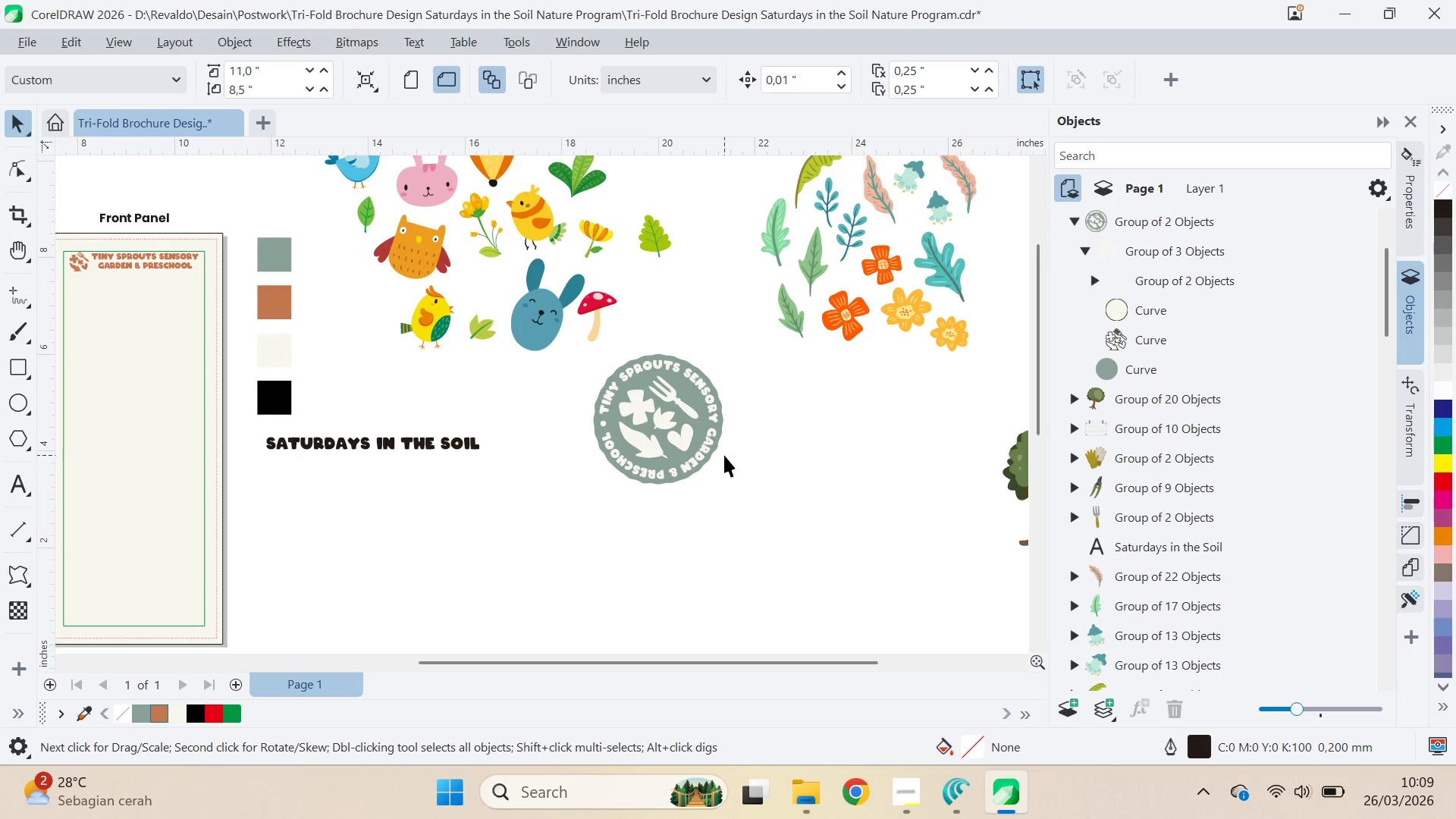 
type(qvqv)
 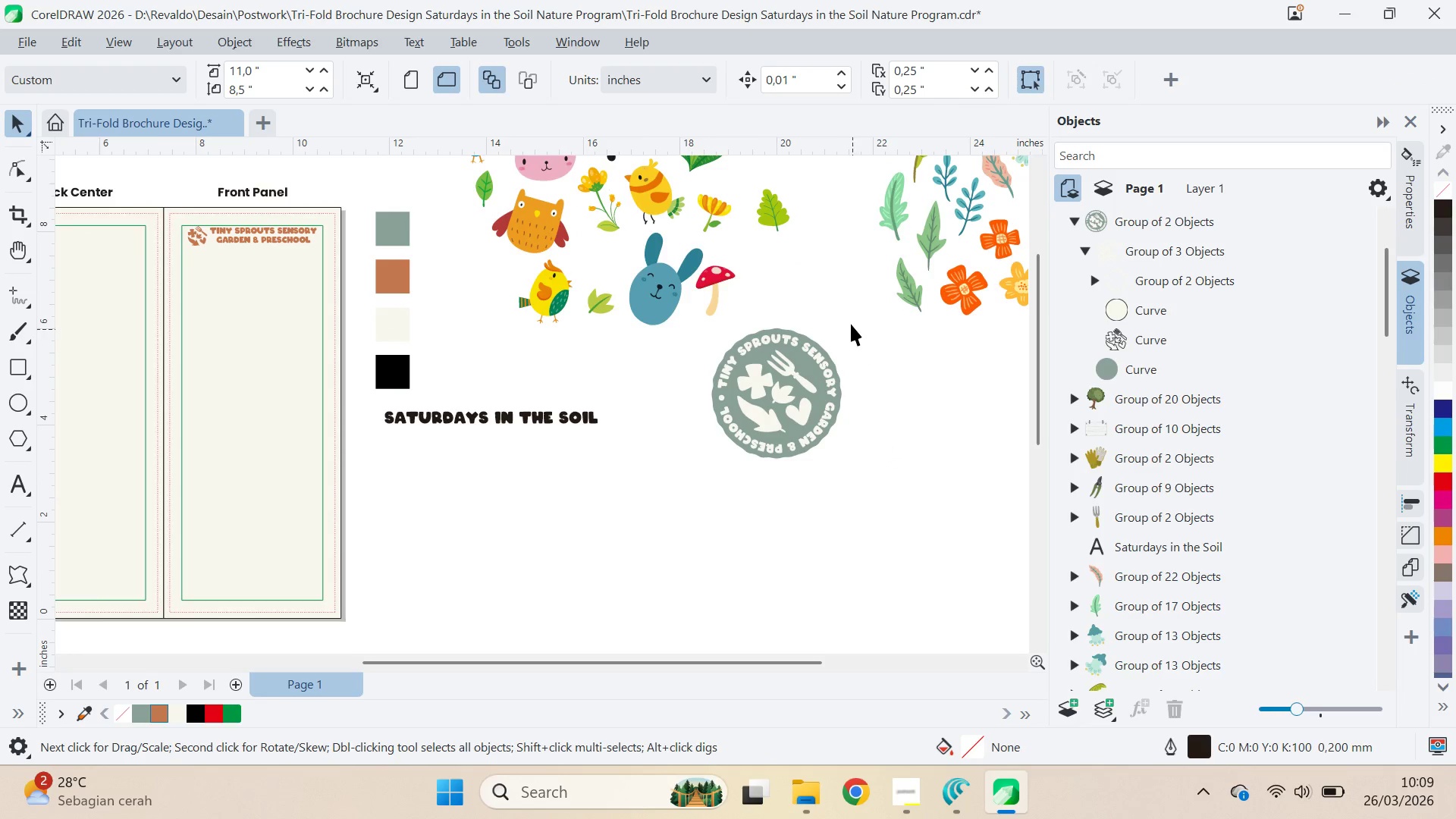 
left_click_drag(start_coordinate=[744, 473], to_coordinate=[824, 505])
 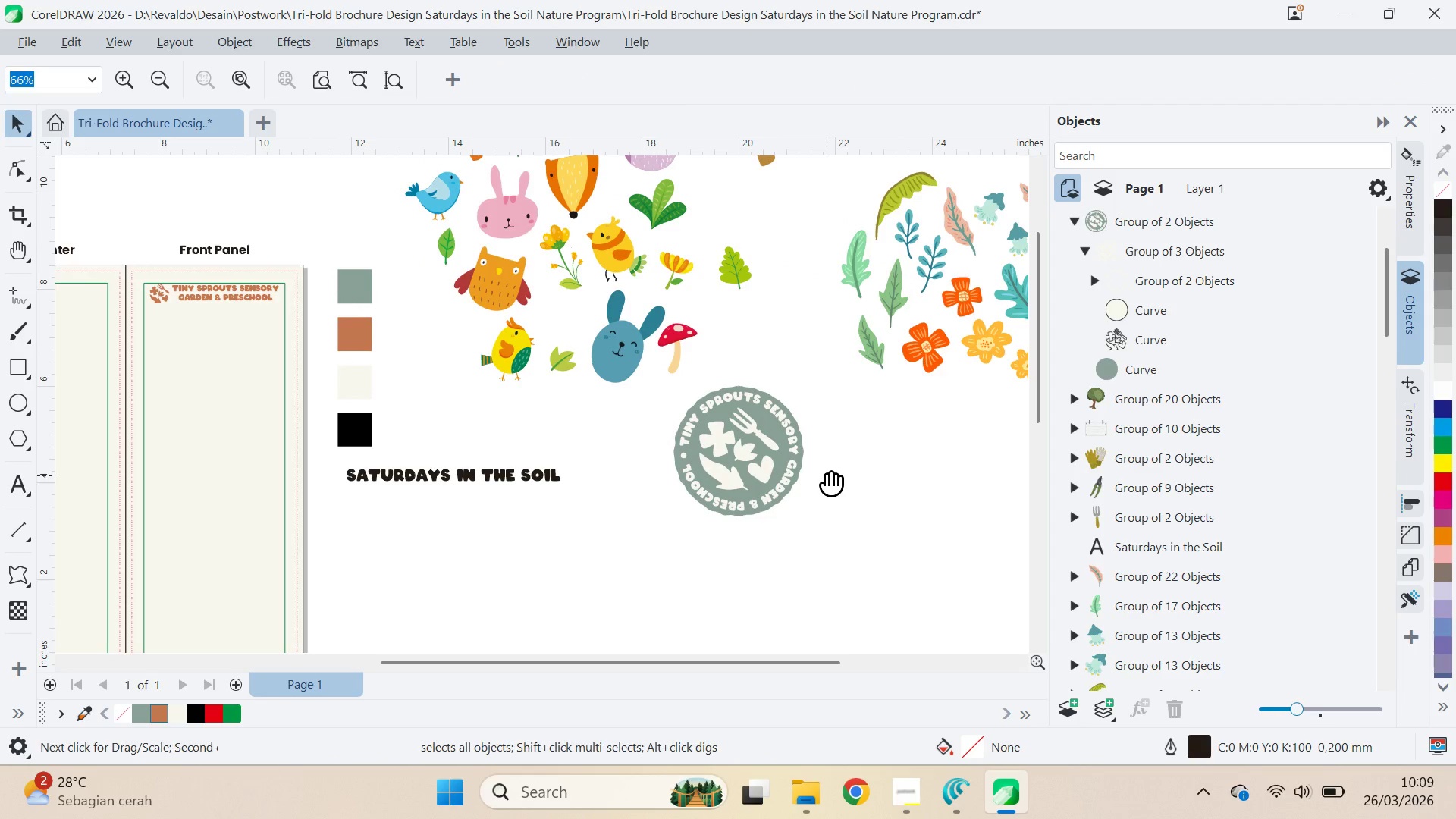 
left_click_drag(start_coordinate=[827, 474], to_coordinate=[865, 416])
 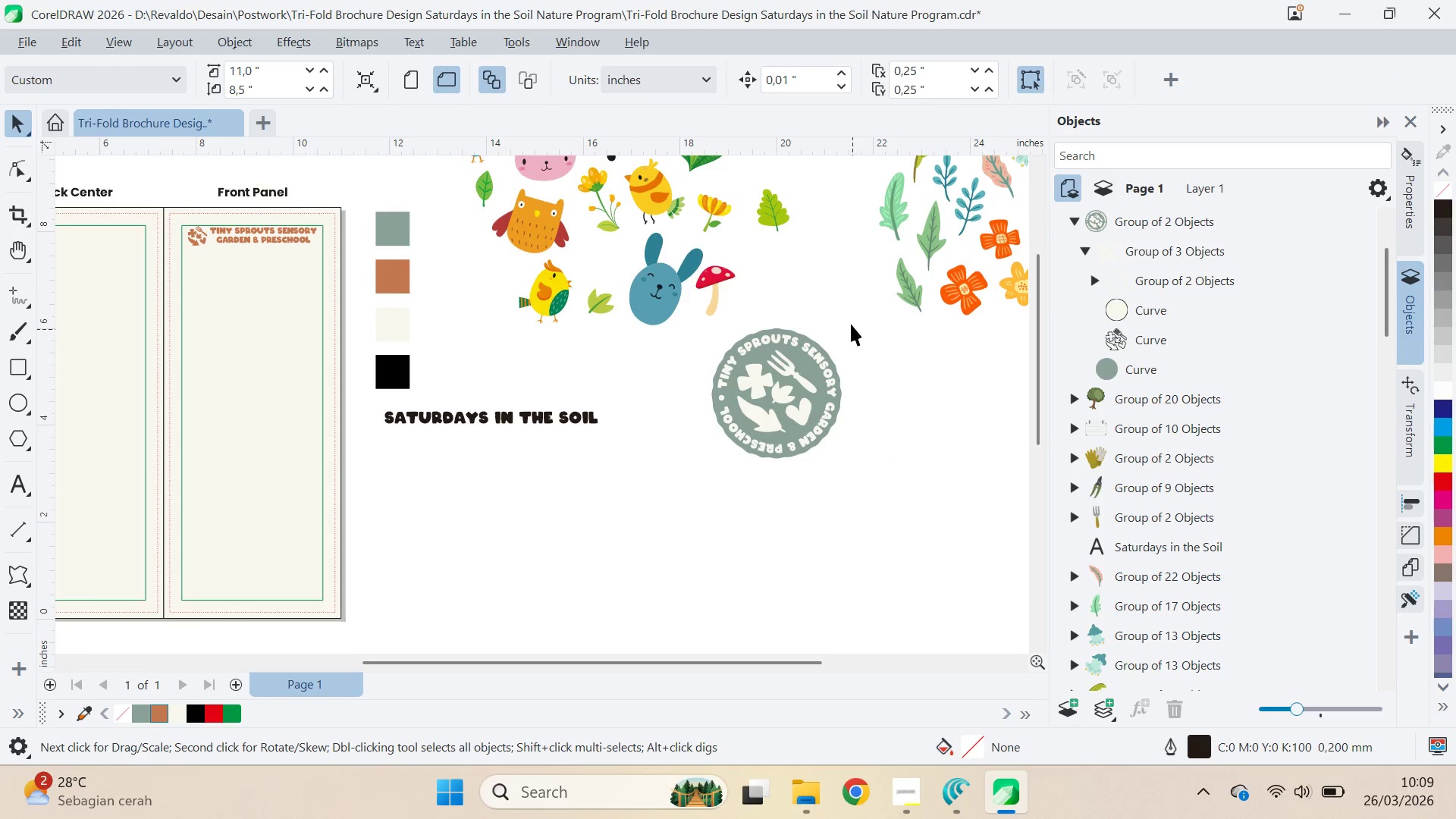 
left_click([852, 306])
 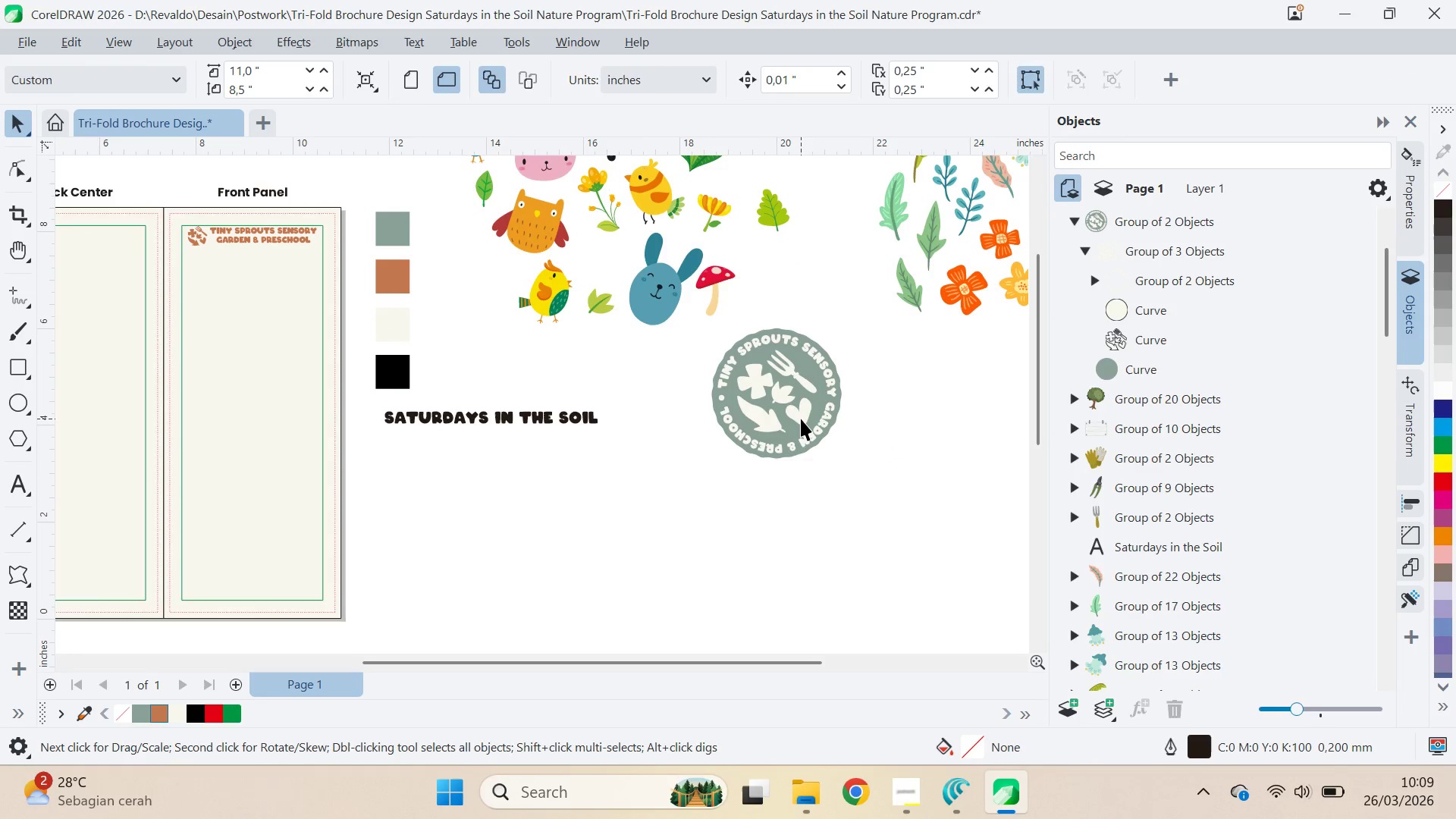 
left_click([799, 419])
 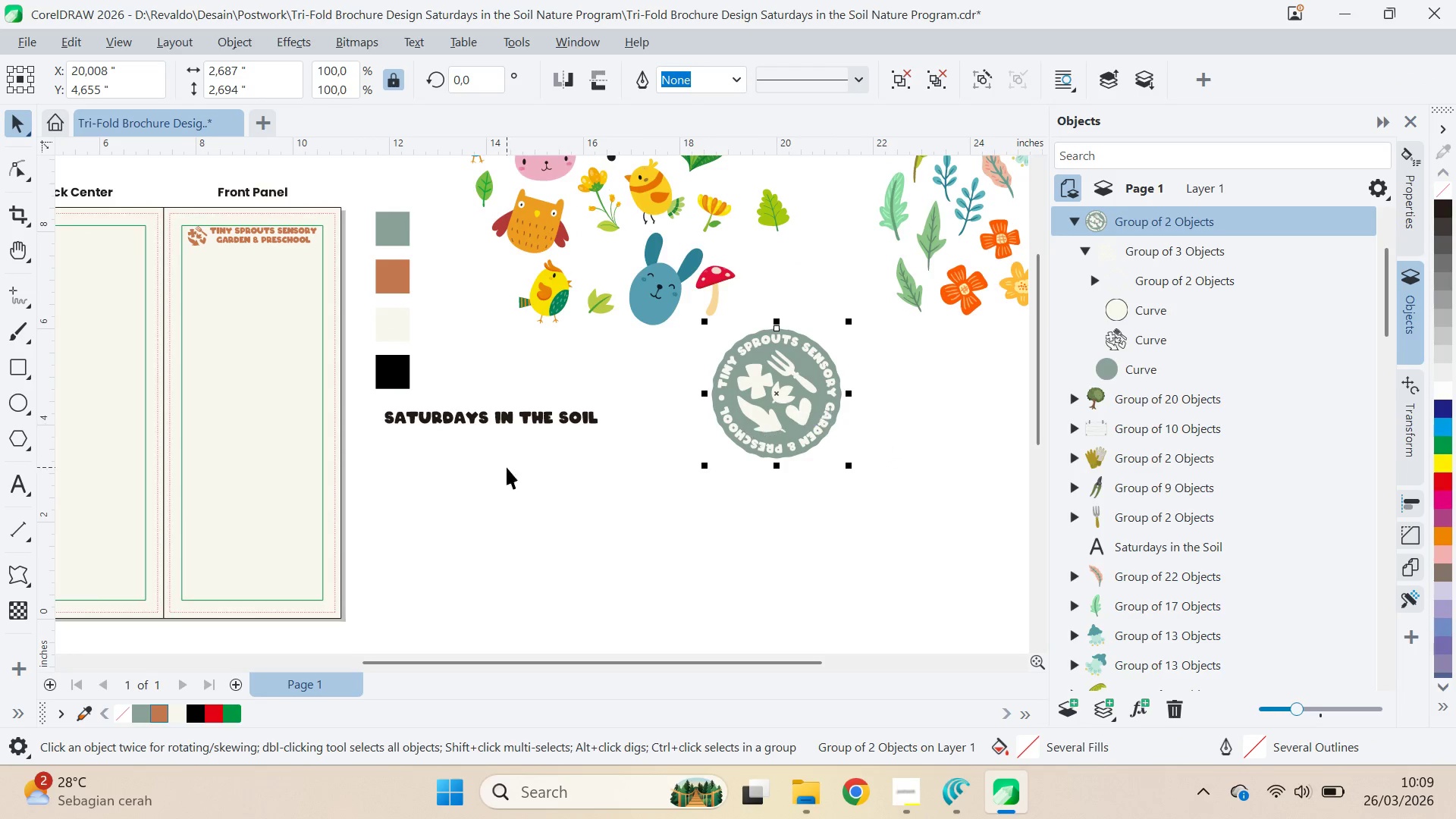 
hold_key(key=ShiftLeft, duration=0.31)
 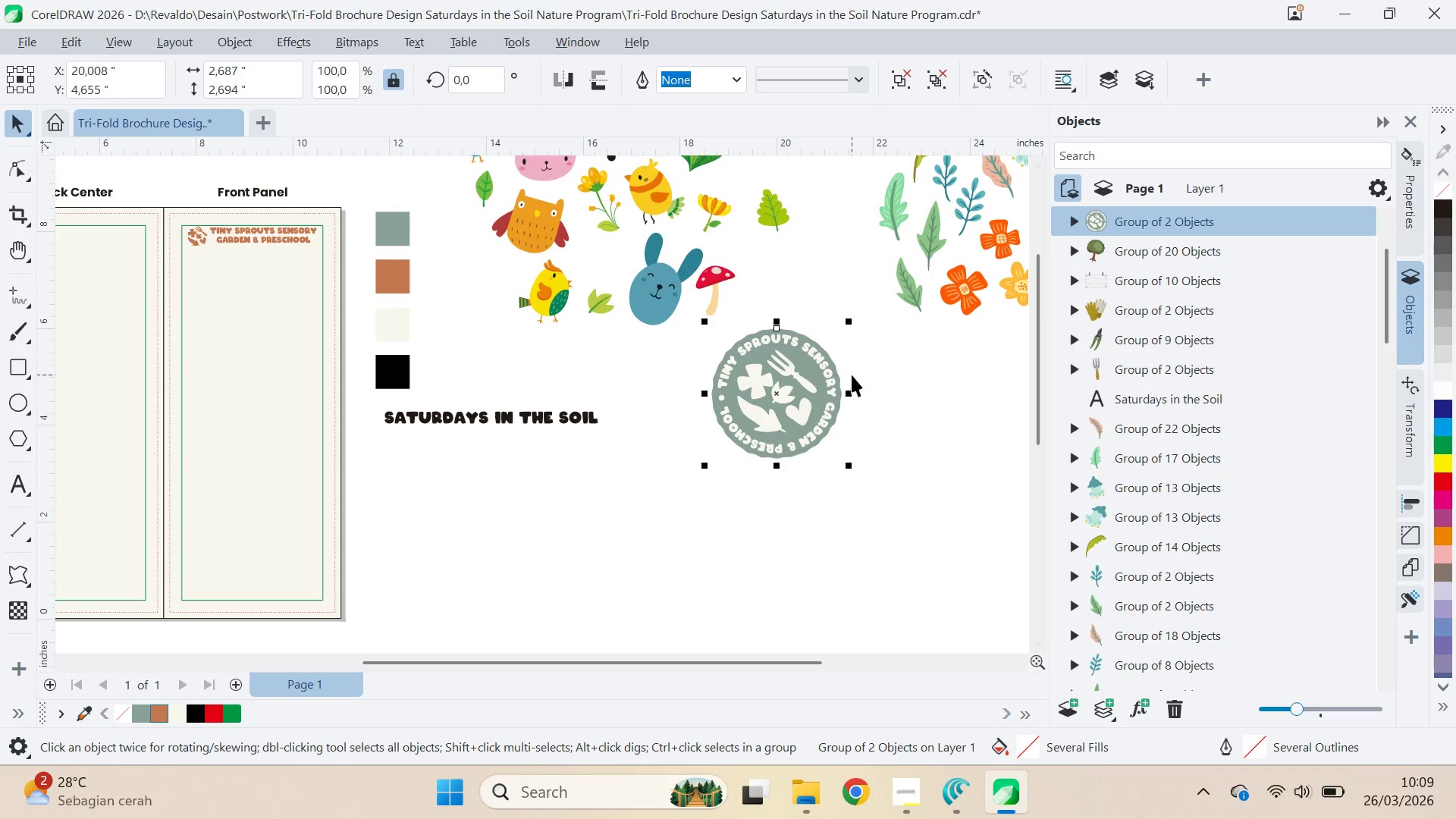 
left_click_drag(start_coordinate=[777, 400], to_coordinate=[163, 524])
 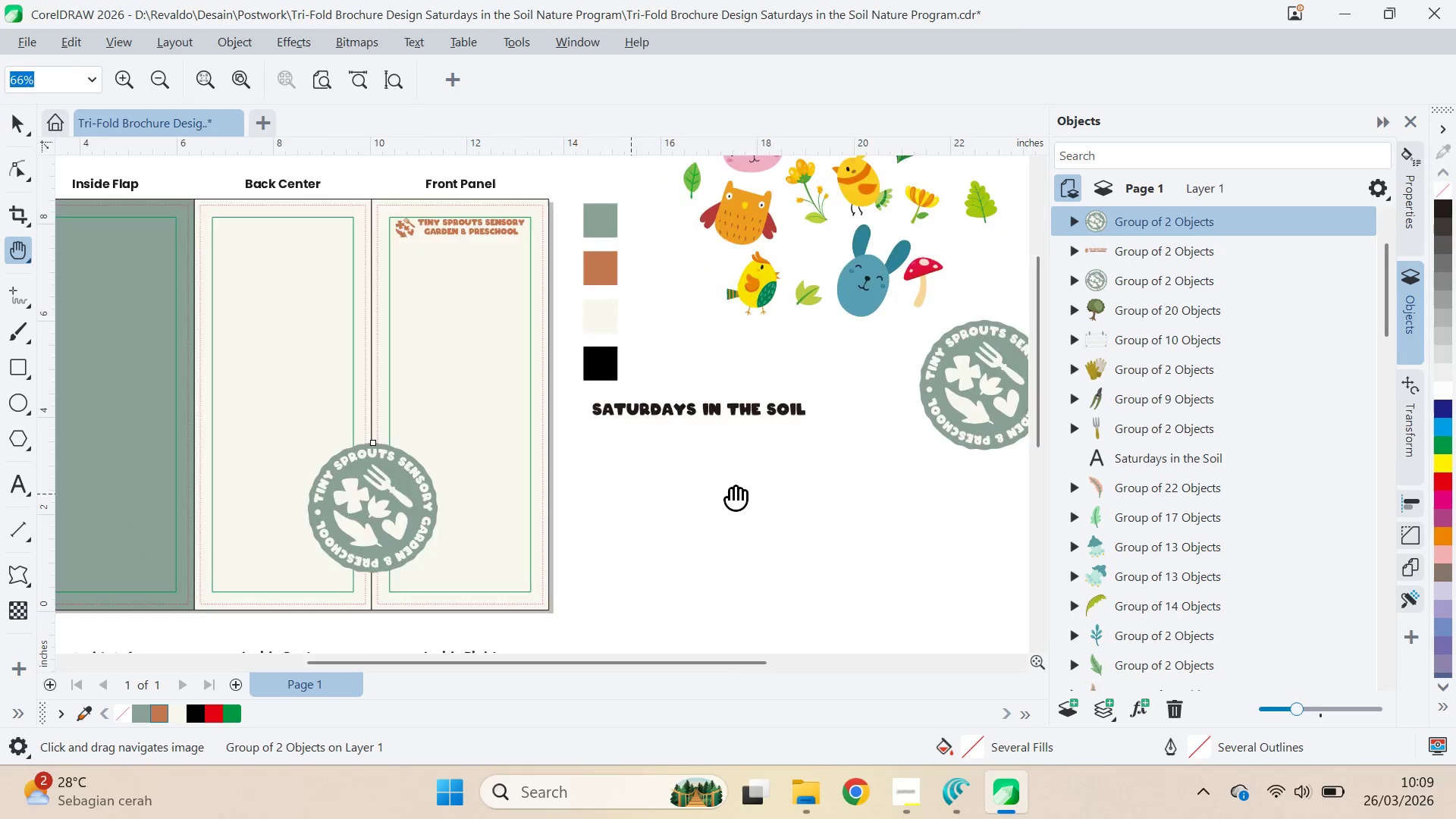 
right_click([500, 531])
 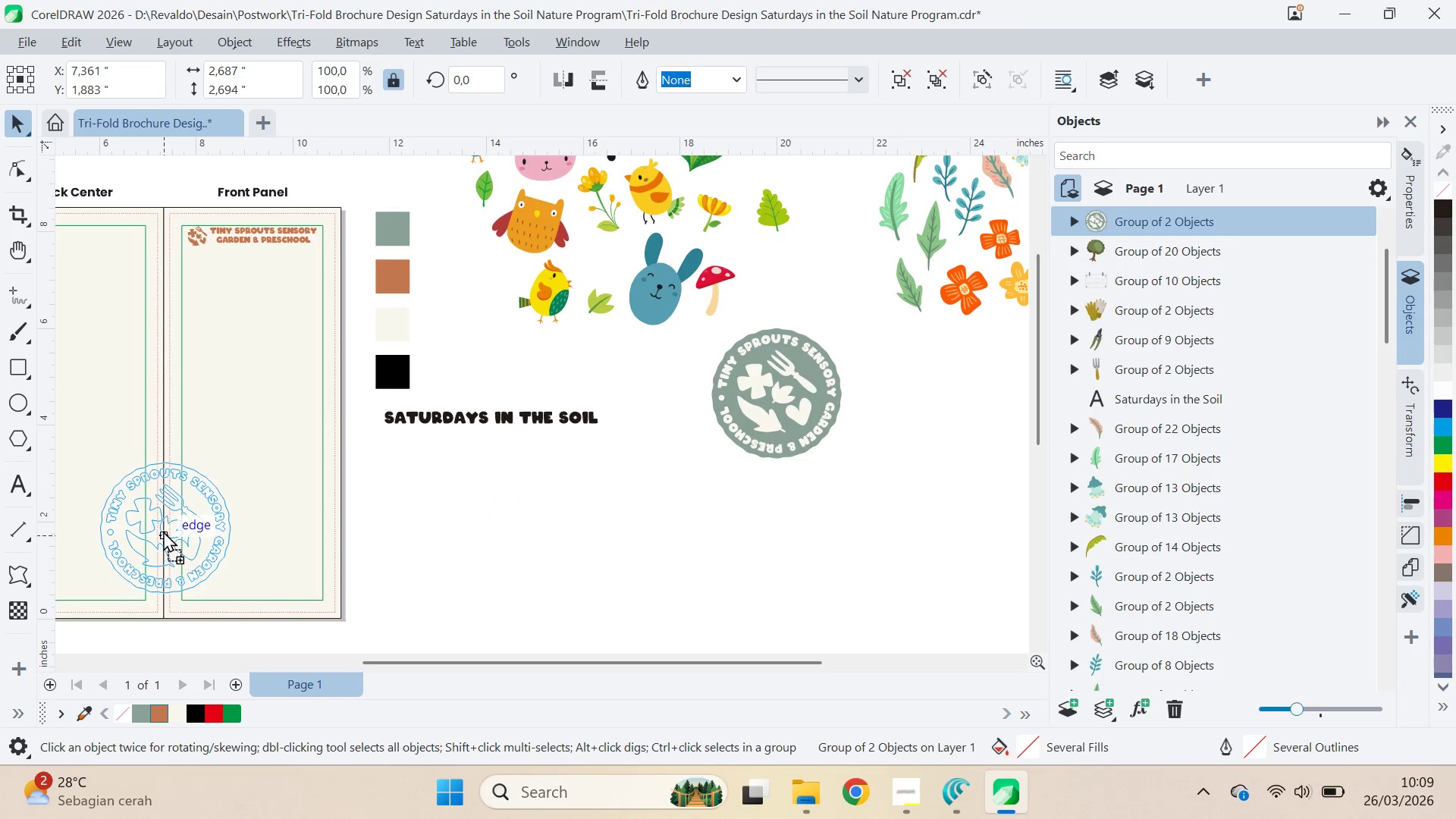 
type(qv)
 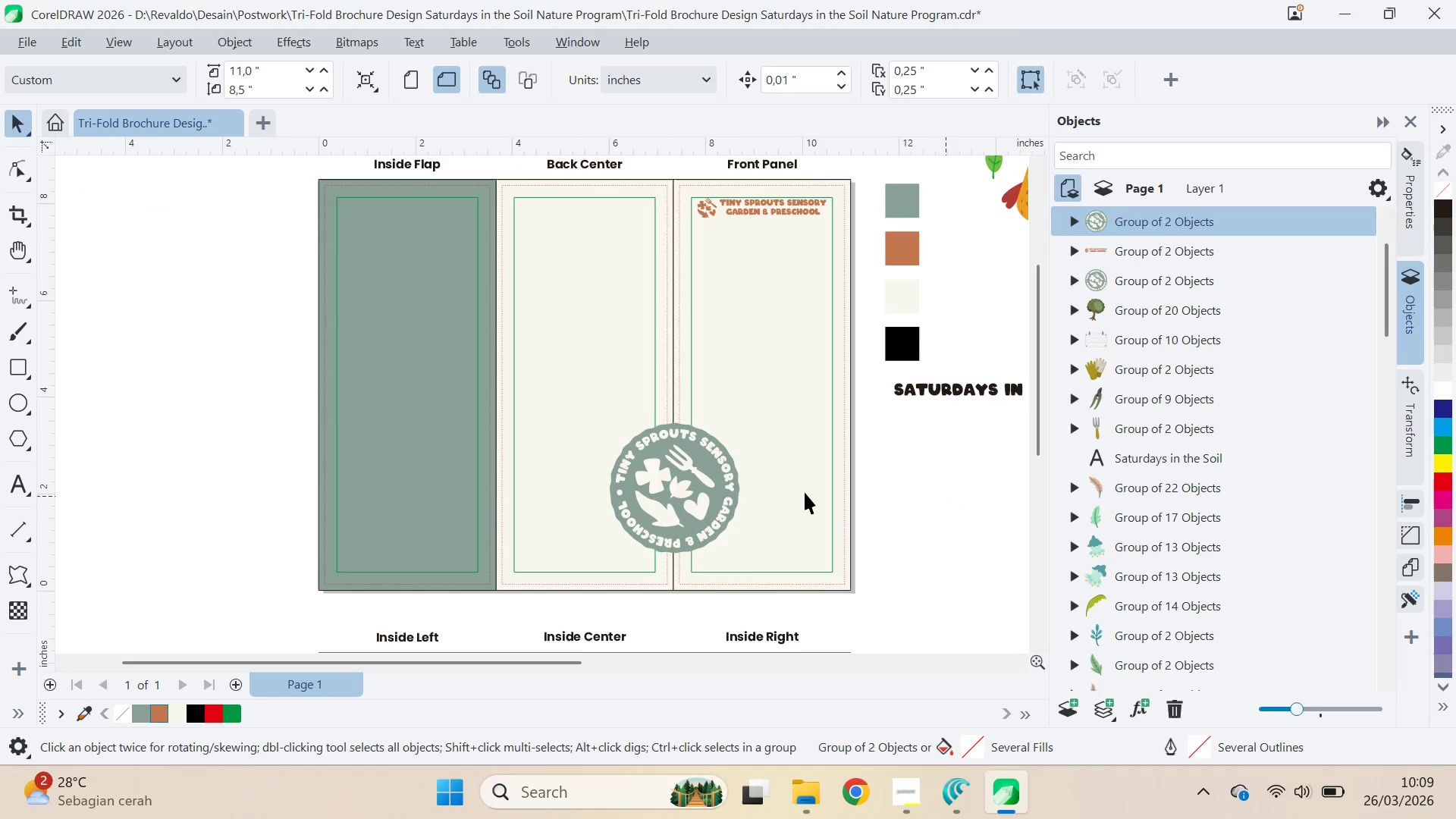 
left_click_drag(start_coordinate=[423, 502], to_coordinate=[933, 474])
 